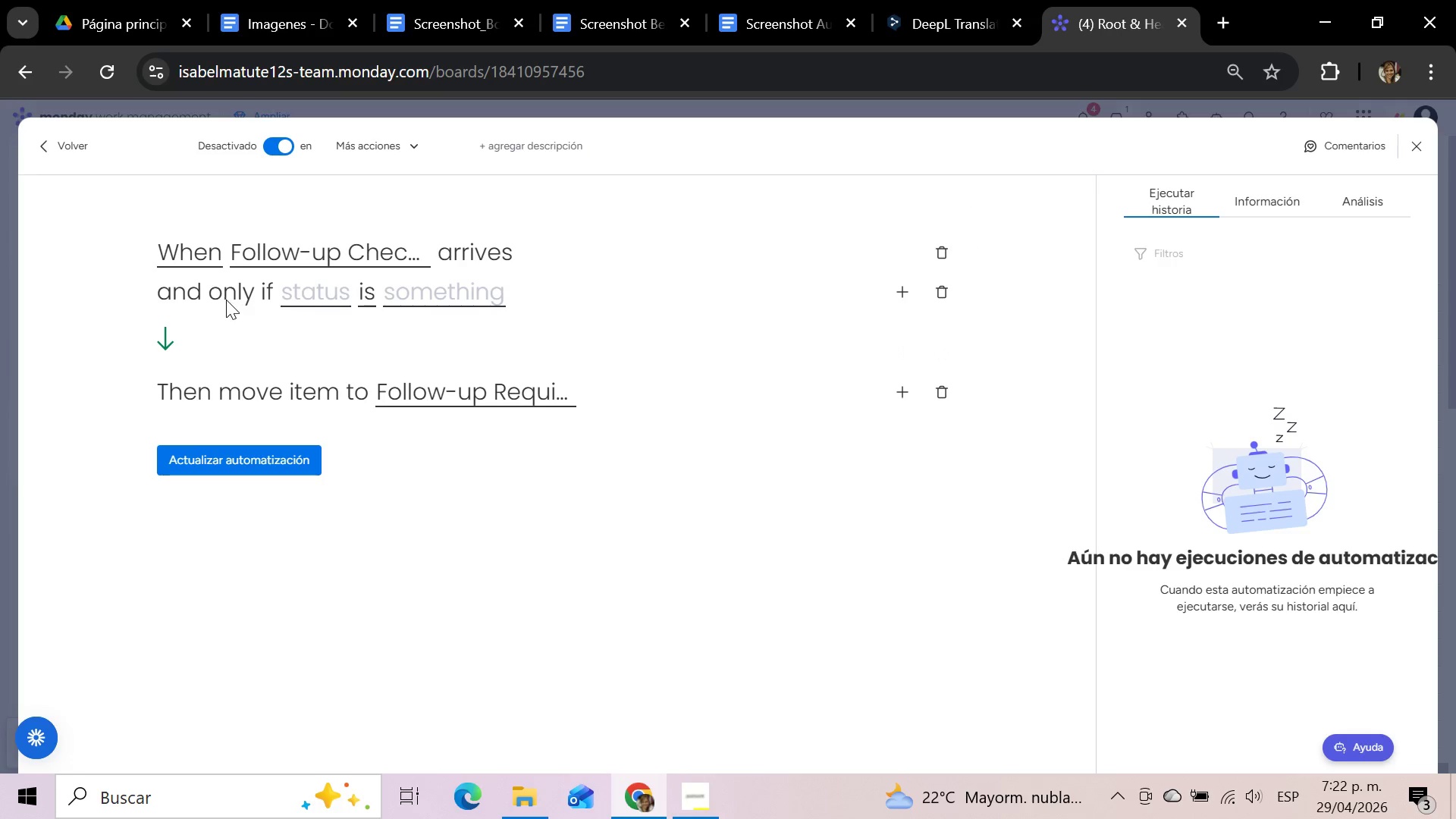 
left_click([337, 289])
 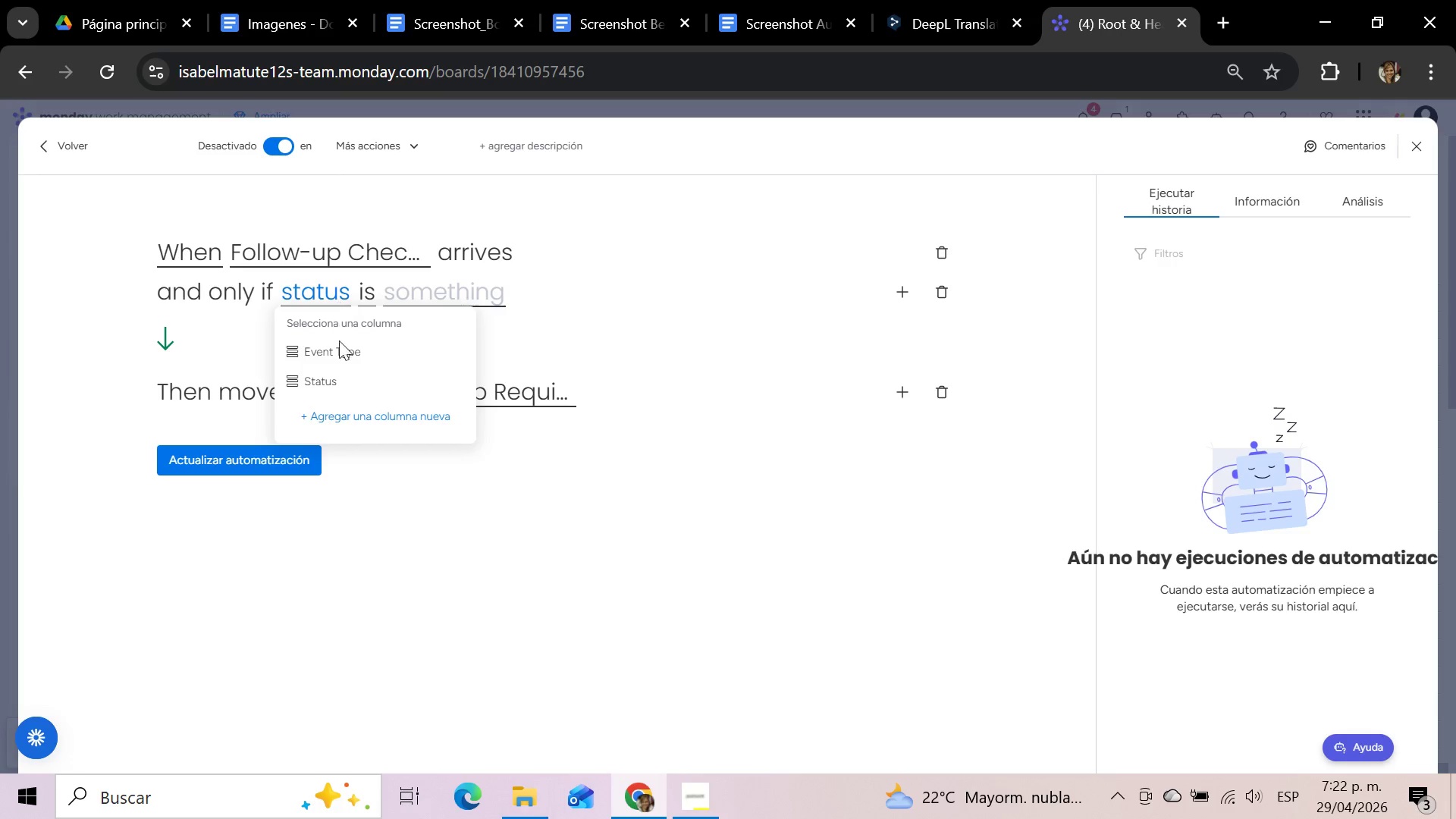 
left_click([339, 377])
 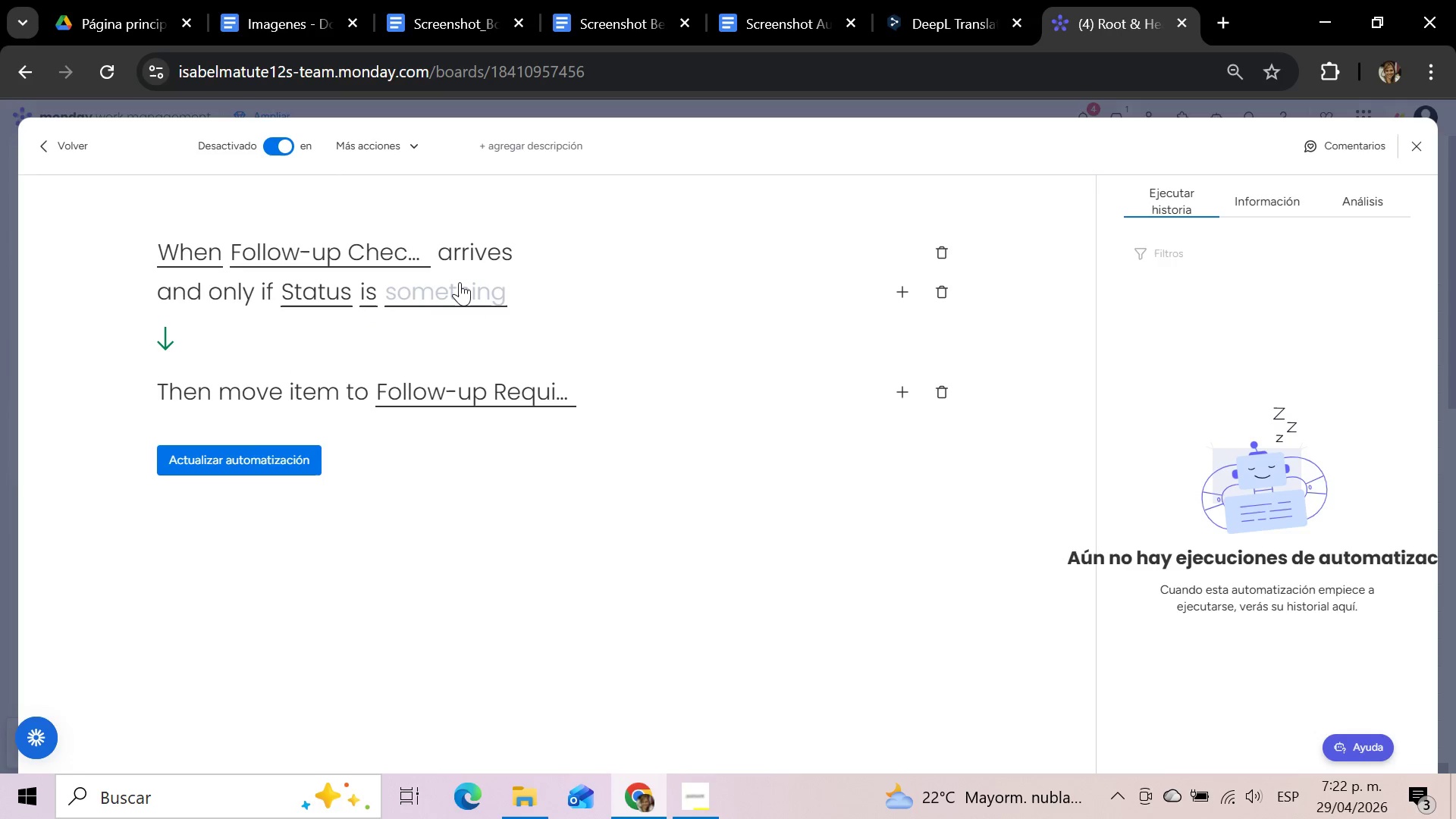 
left_click([457, 292])
 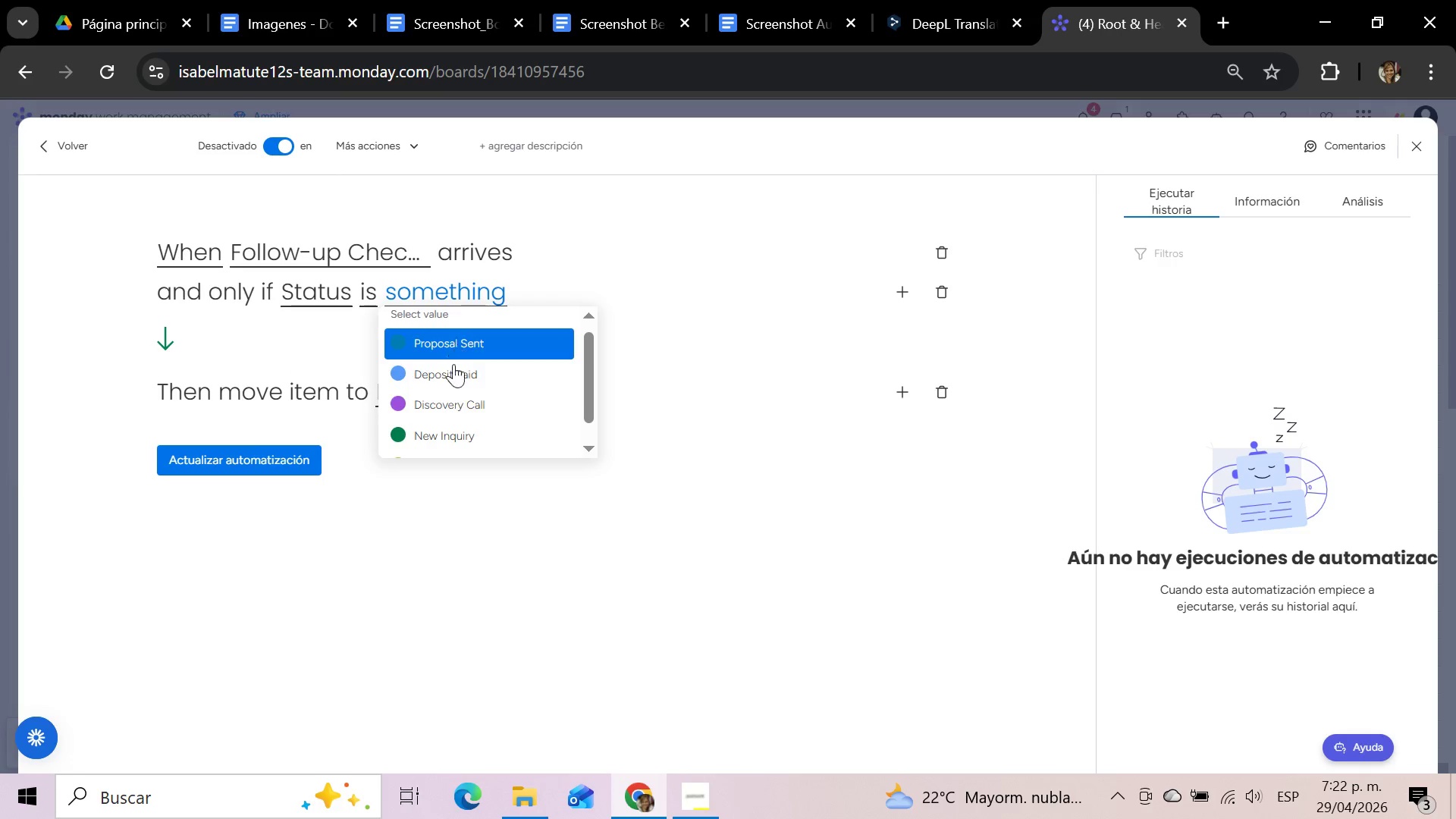 
left_click([446, 429])
 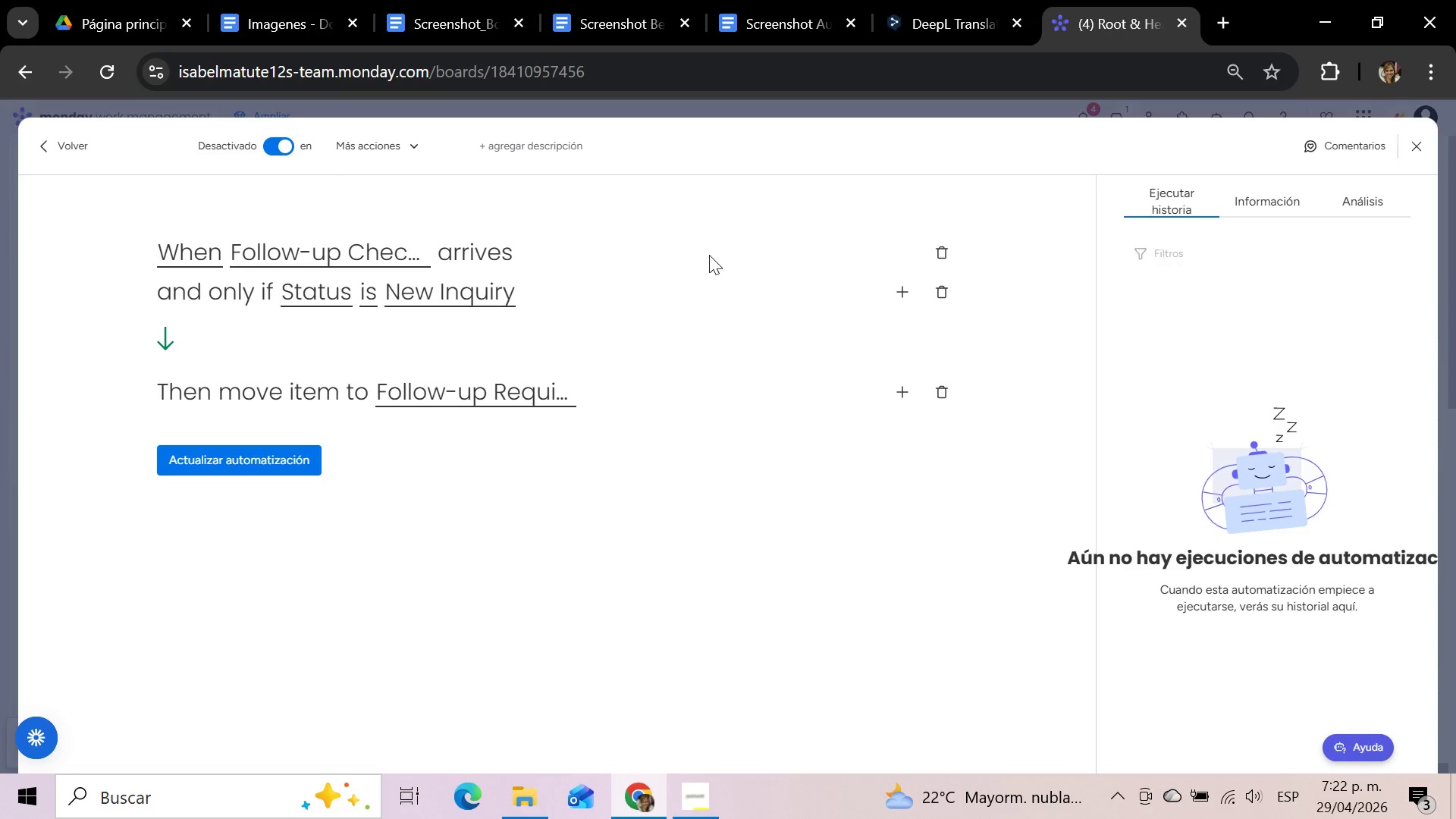 
left_click([288, 460])
 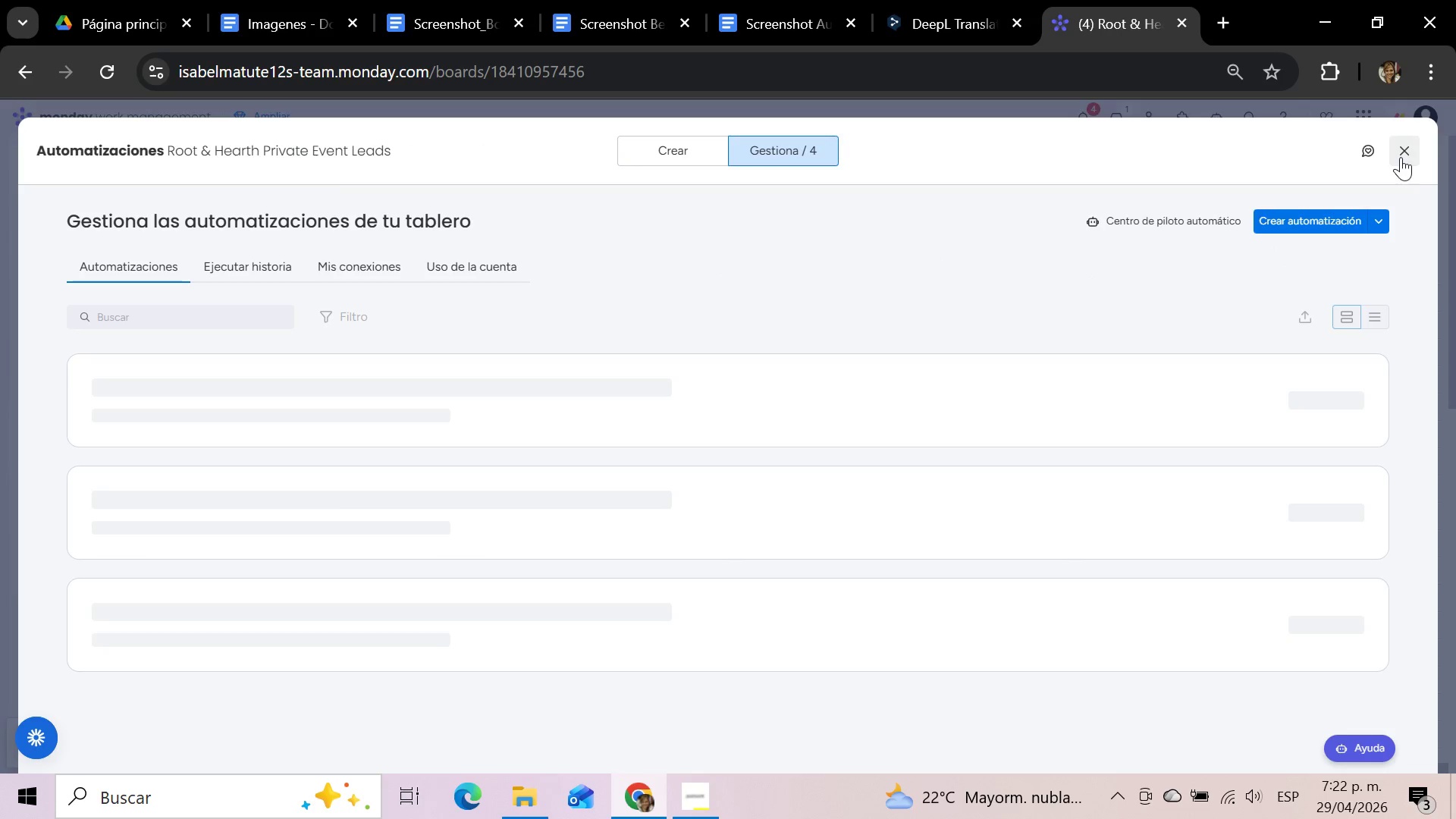 
wait(11.44)
 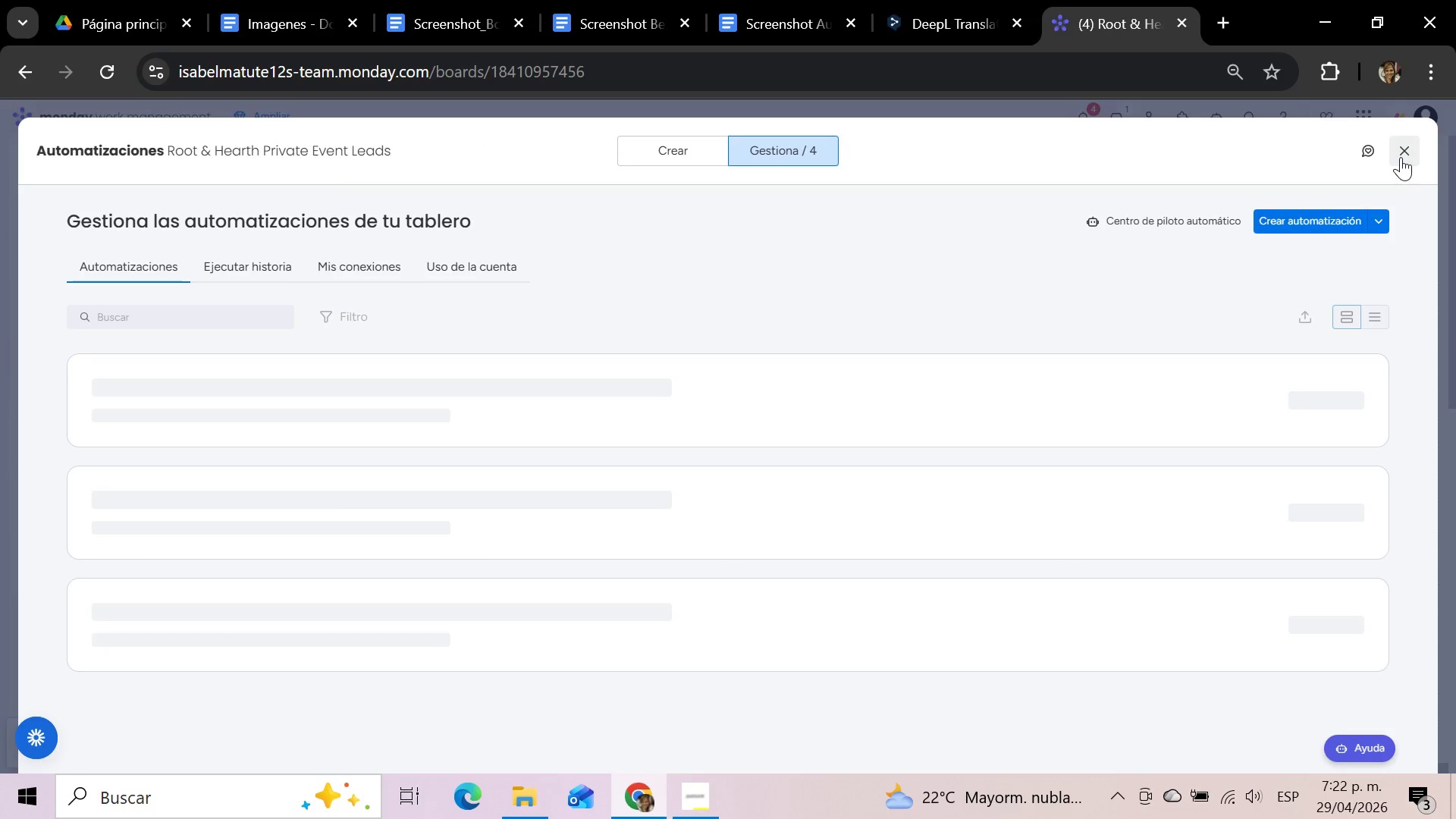 
left_click([1401, 157])
 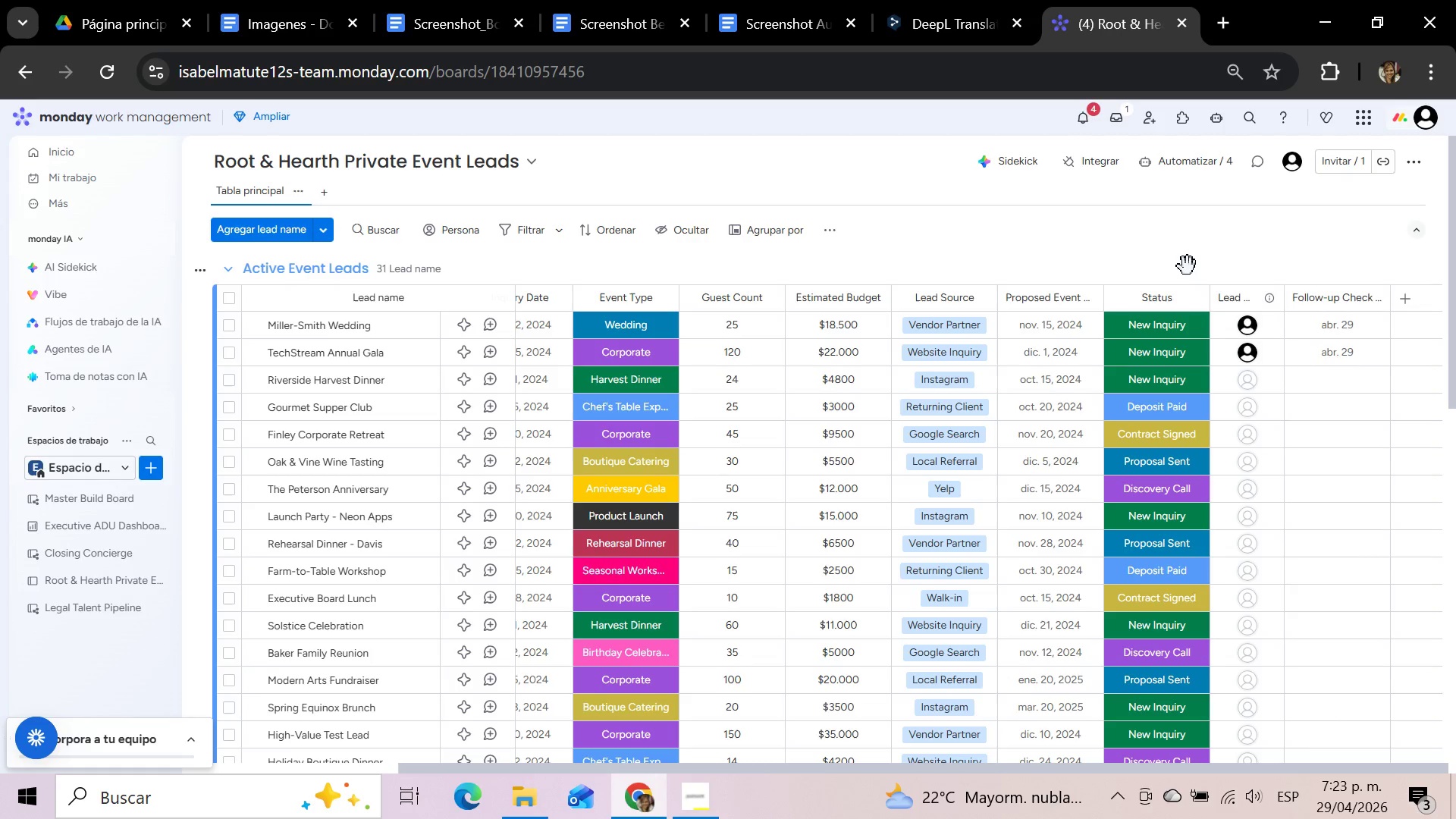 
wait(14.09)
 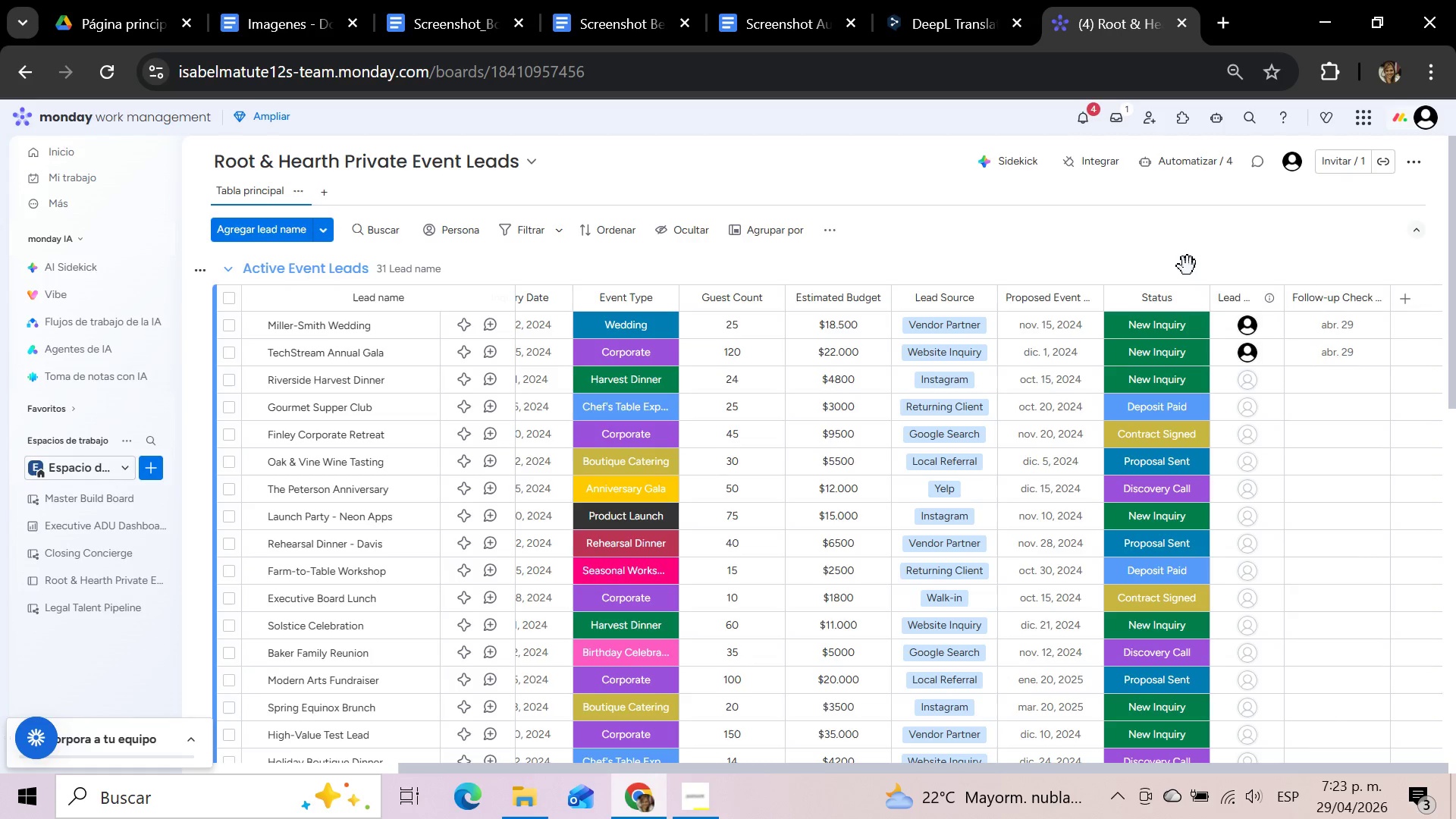 
left_click([326, 193])
 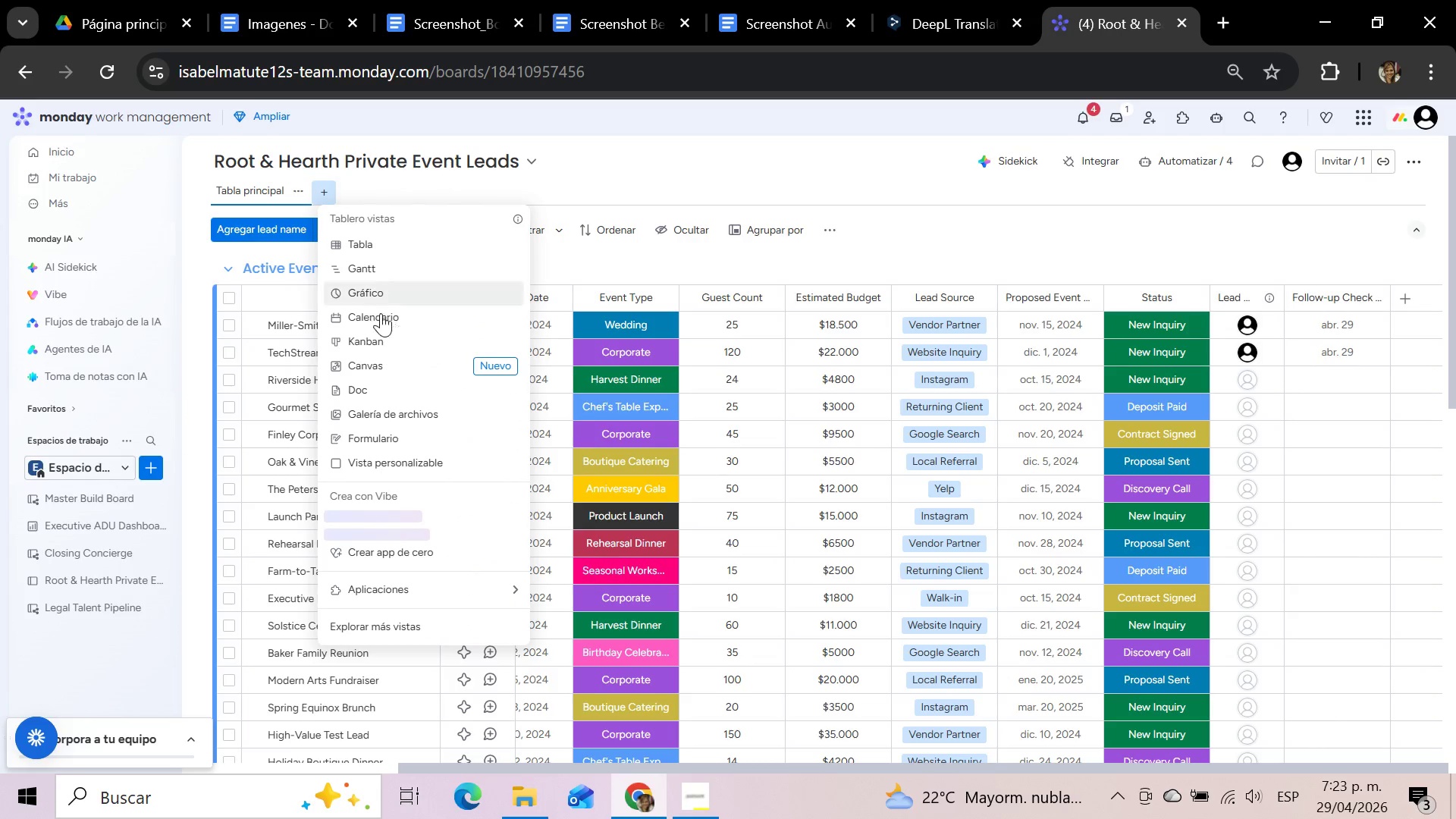 
left_click([384, 340])
 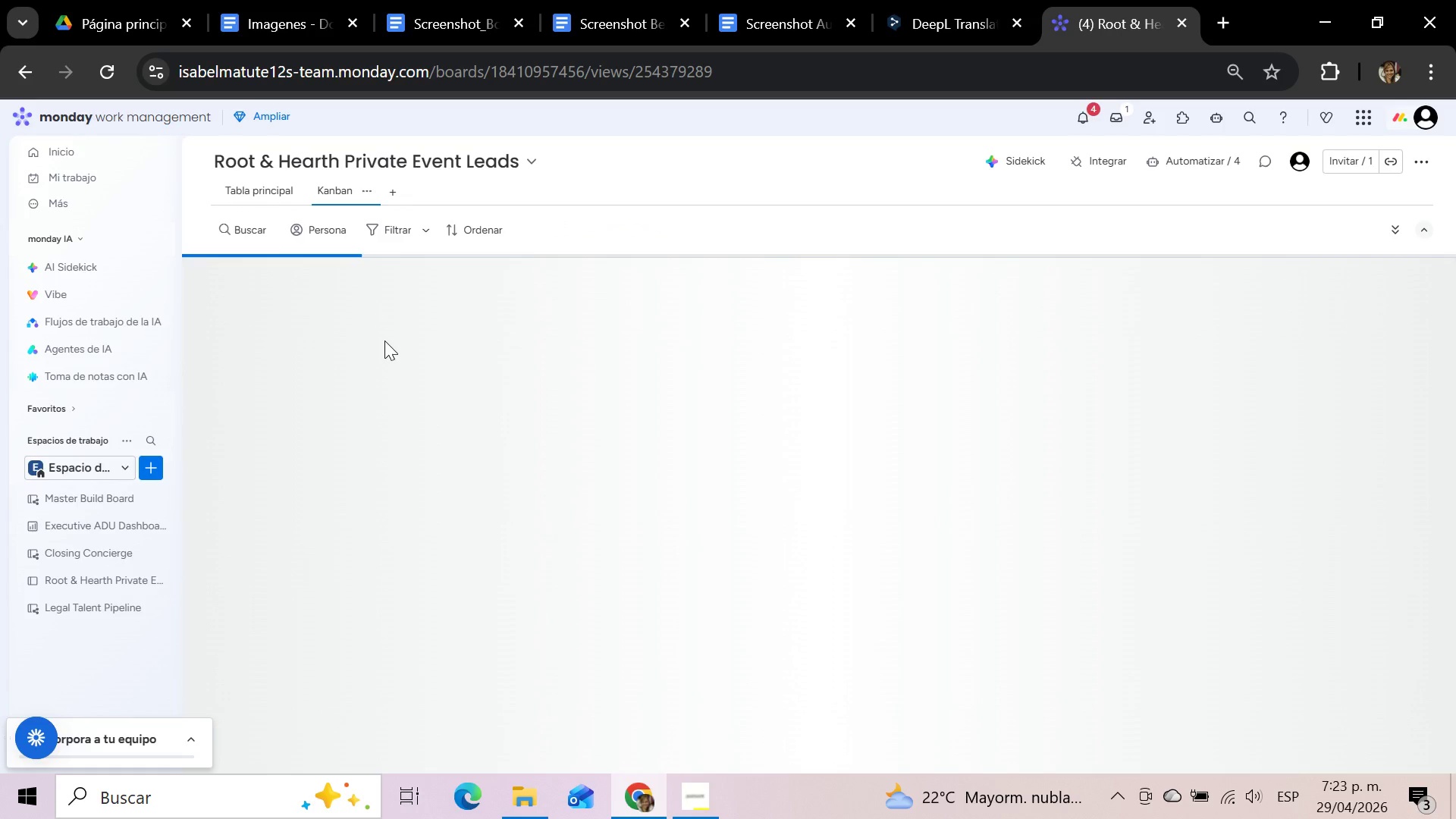 
wait(6.39)
 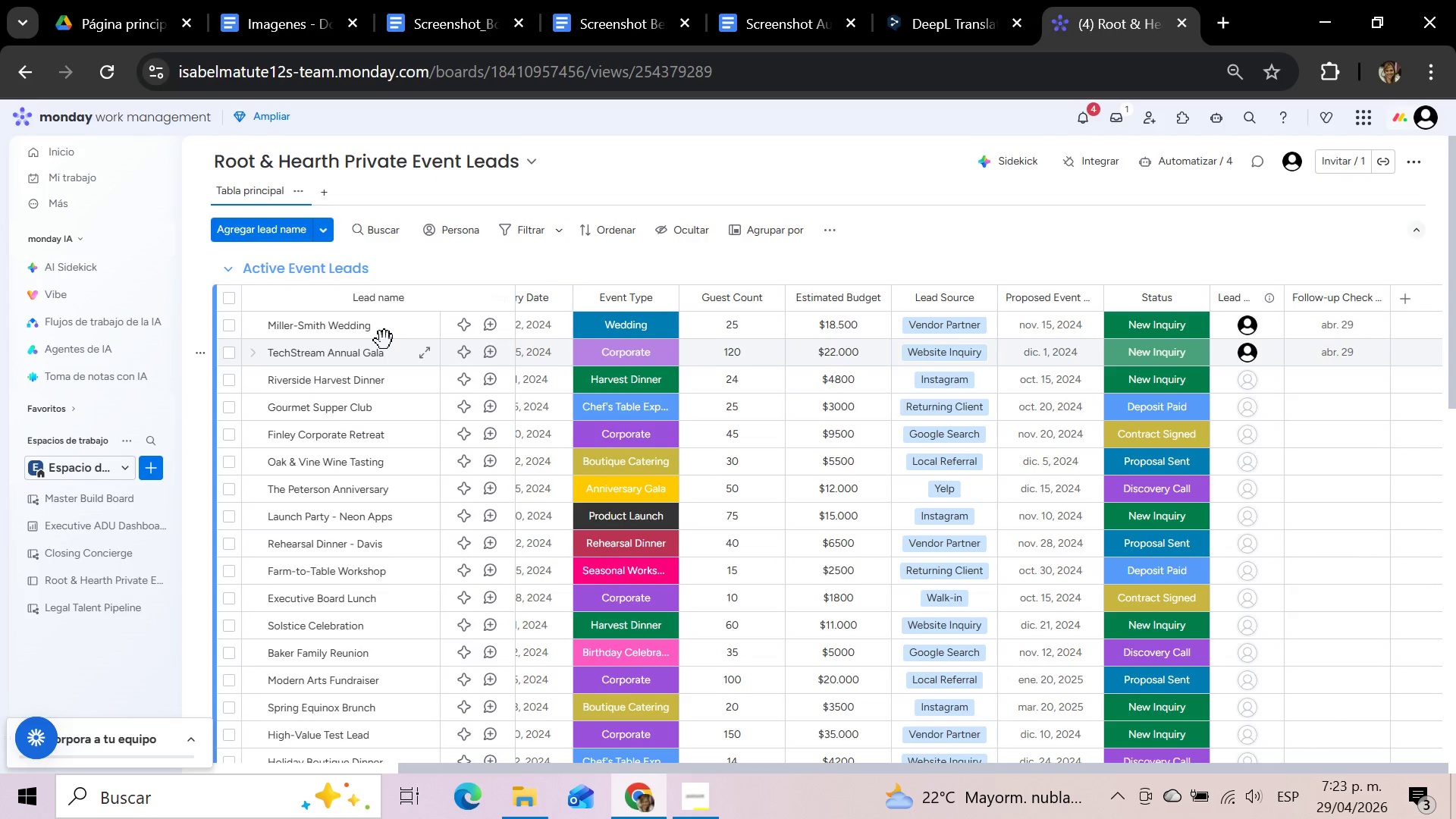 
left_click([371, 187])
 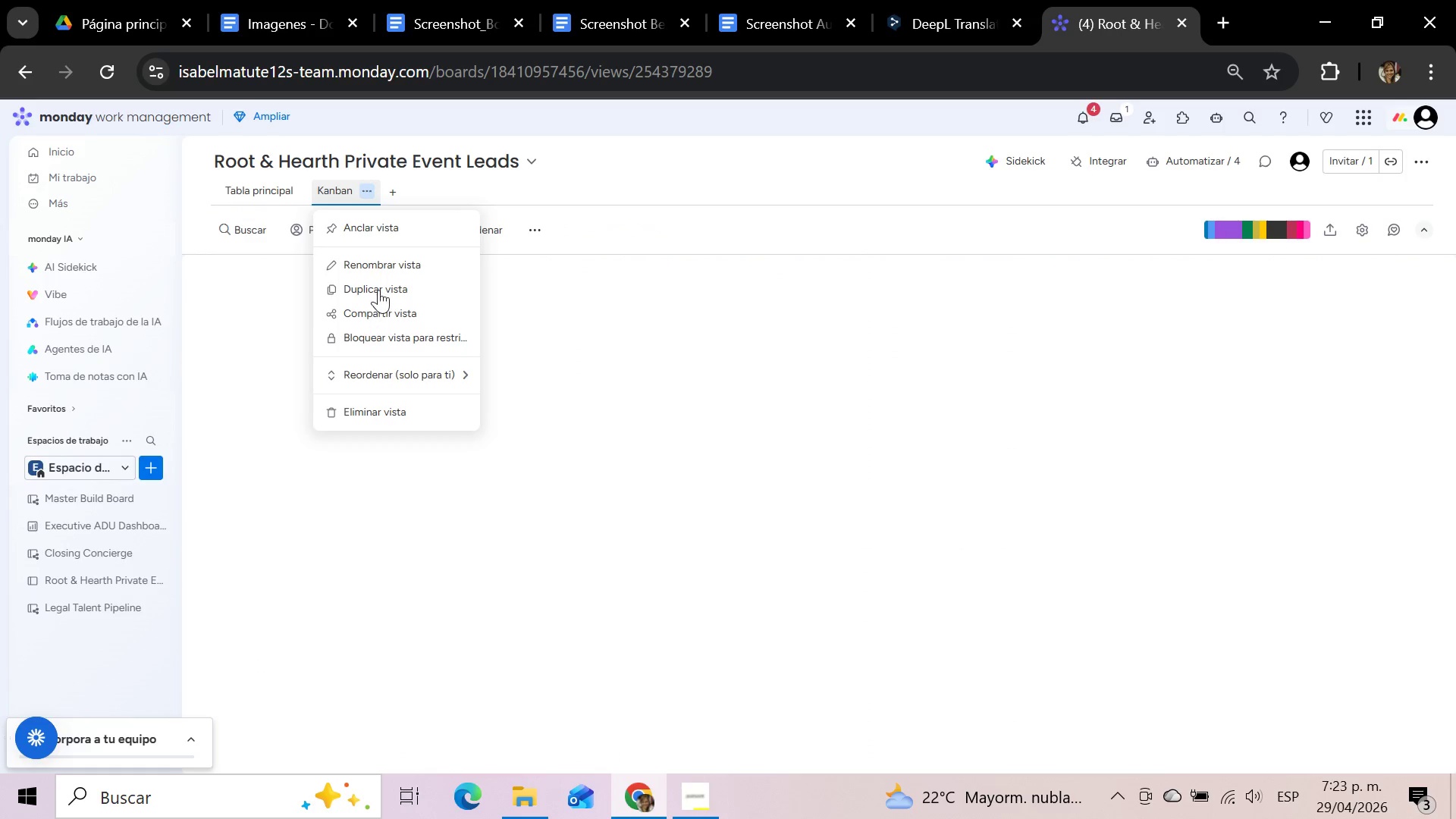 
left_click([378, 263])
 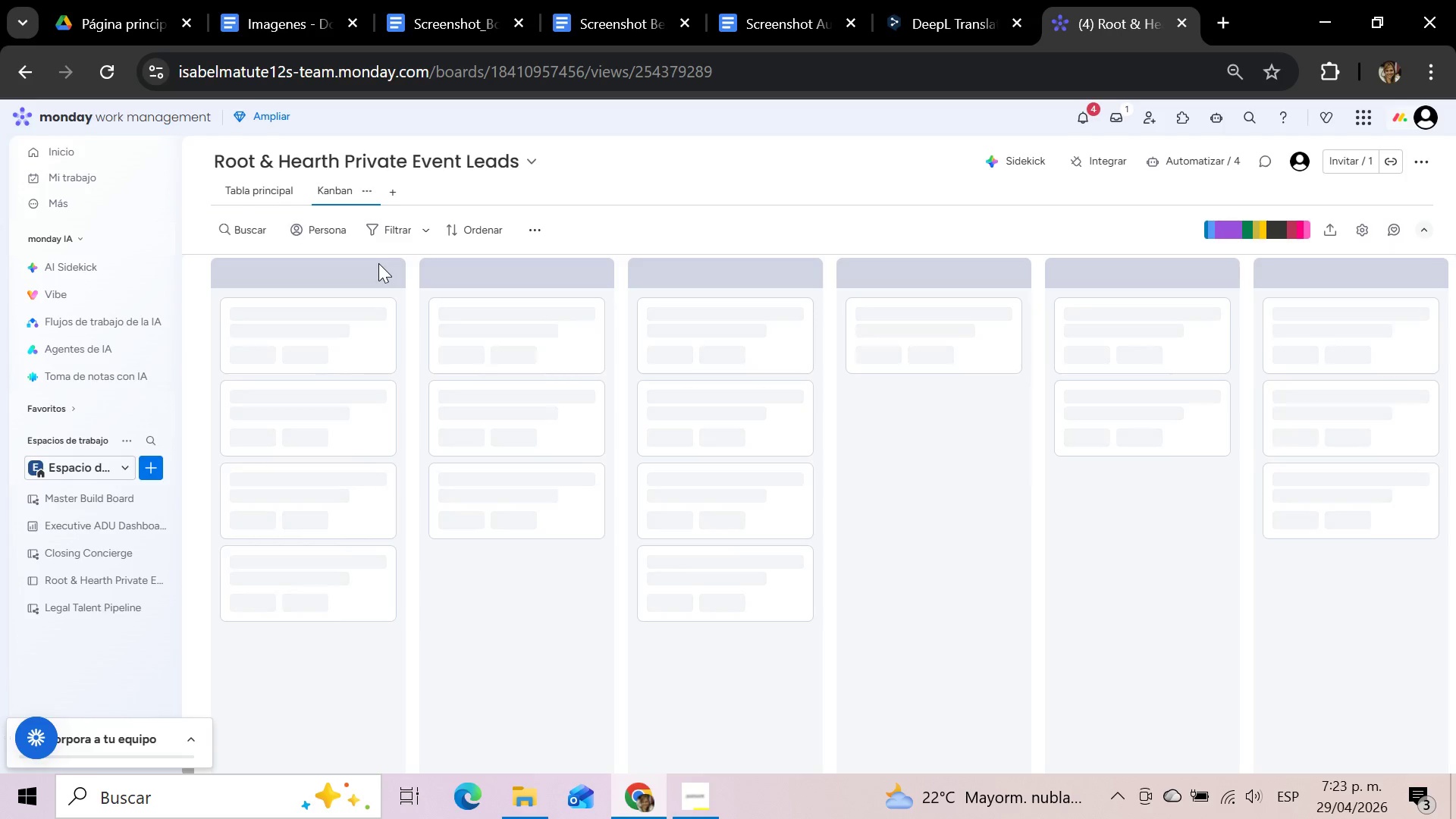 
wait(10.25)
 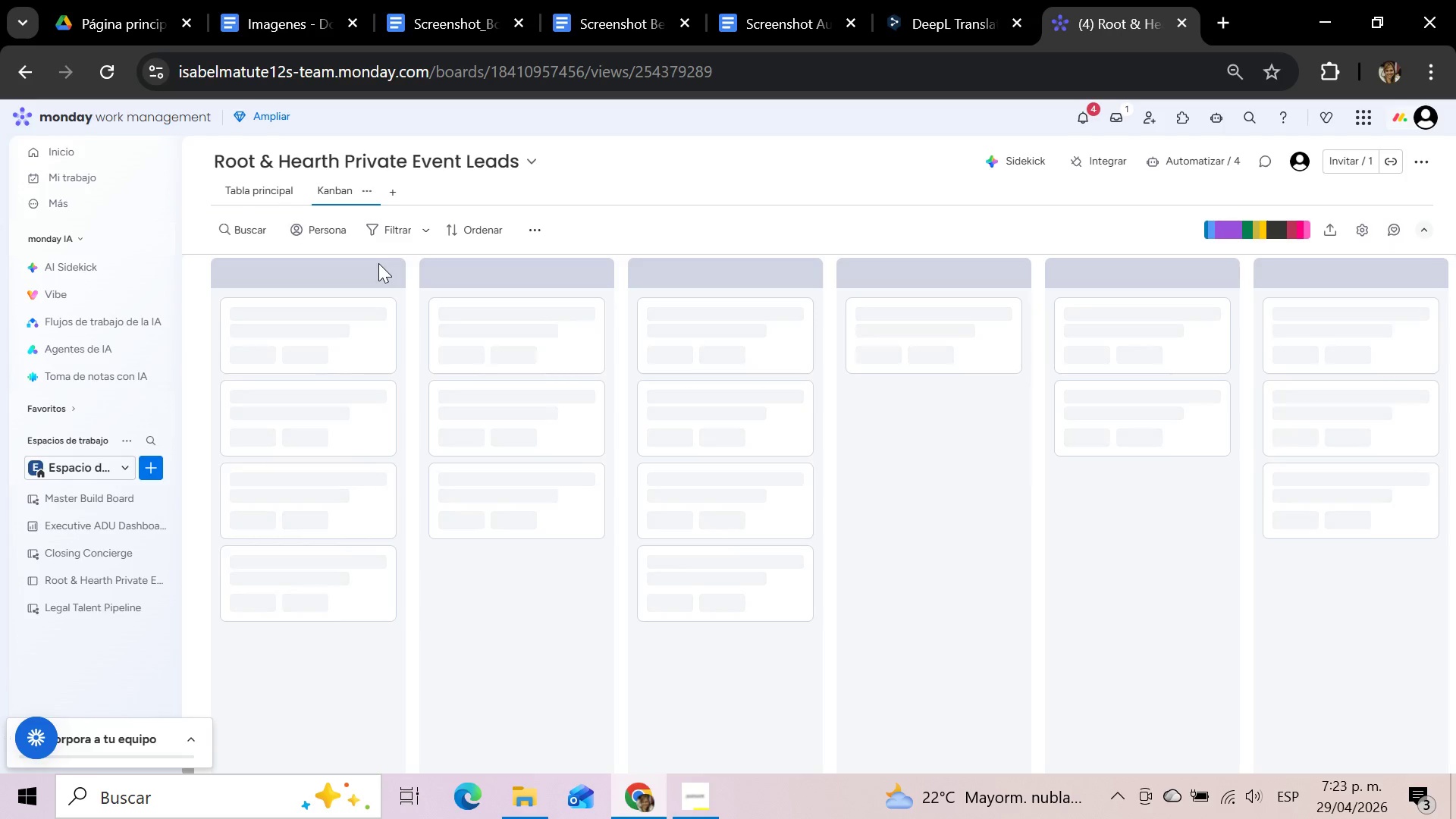 
mouse_move([366, 195])
 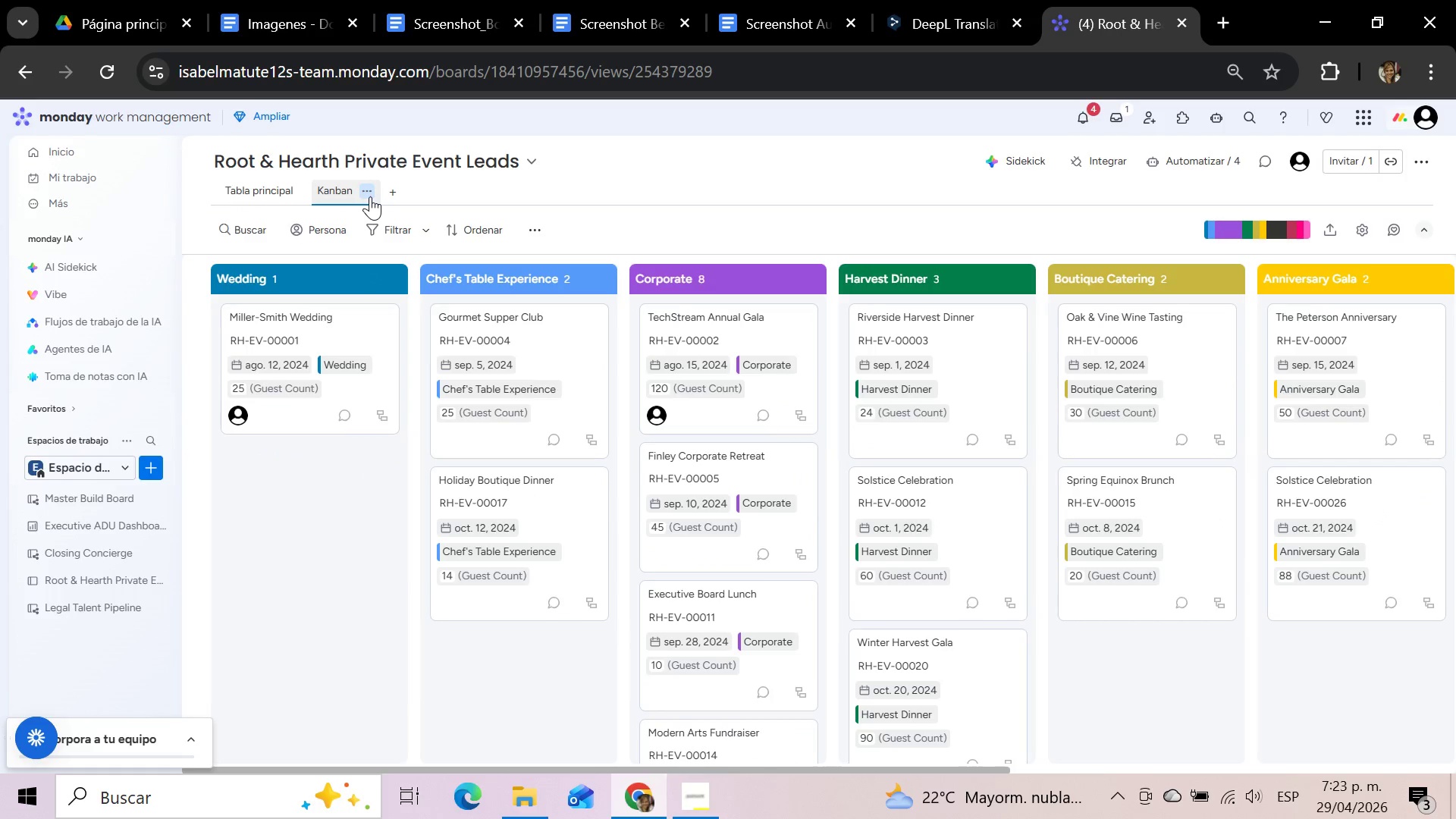 
left_click([367, 192])
 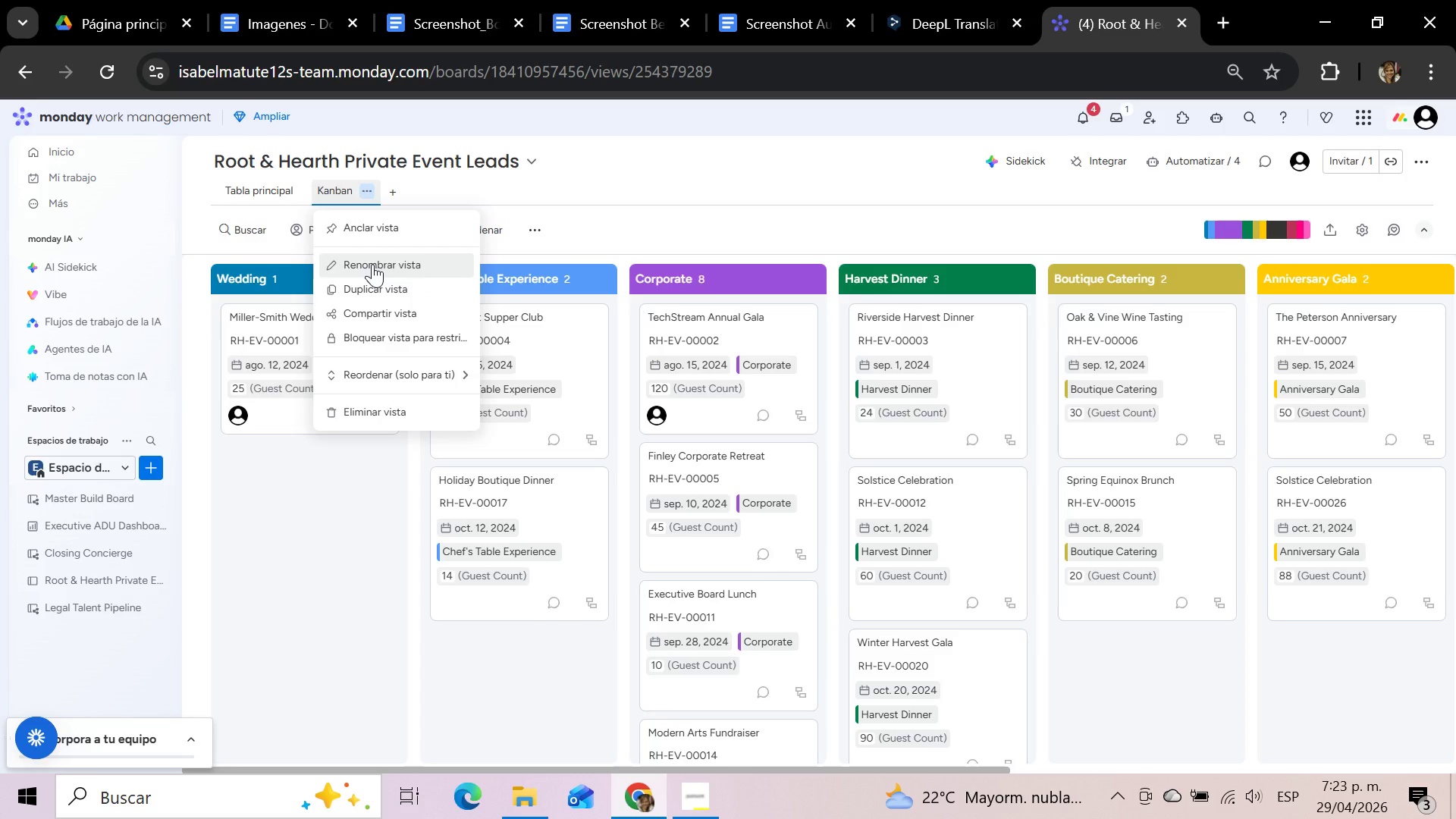 
left_click([372, 264])
 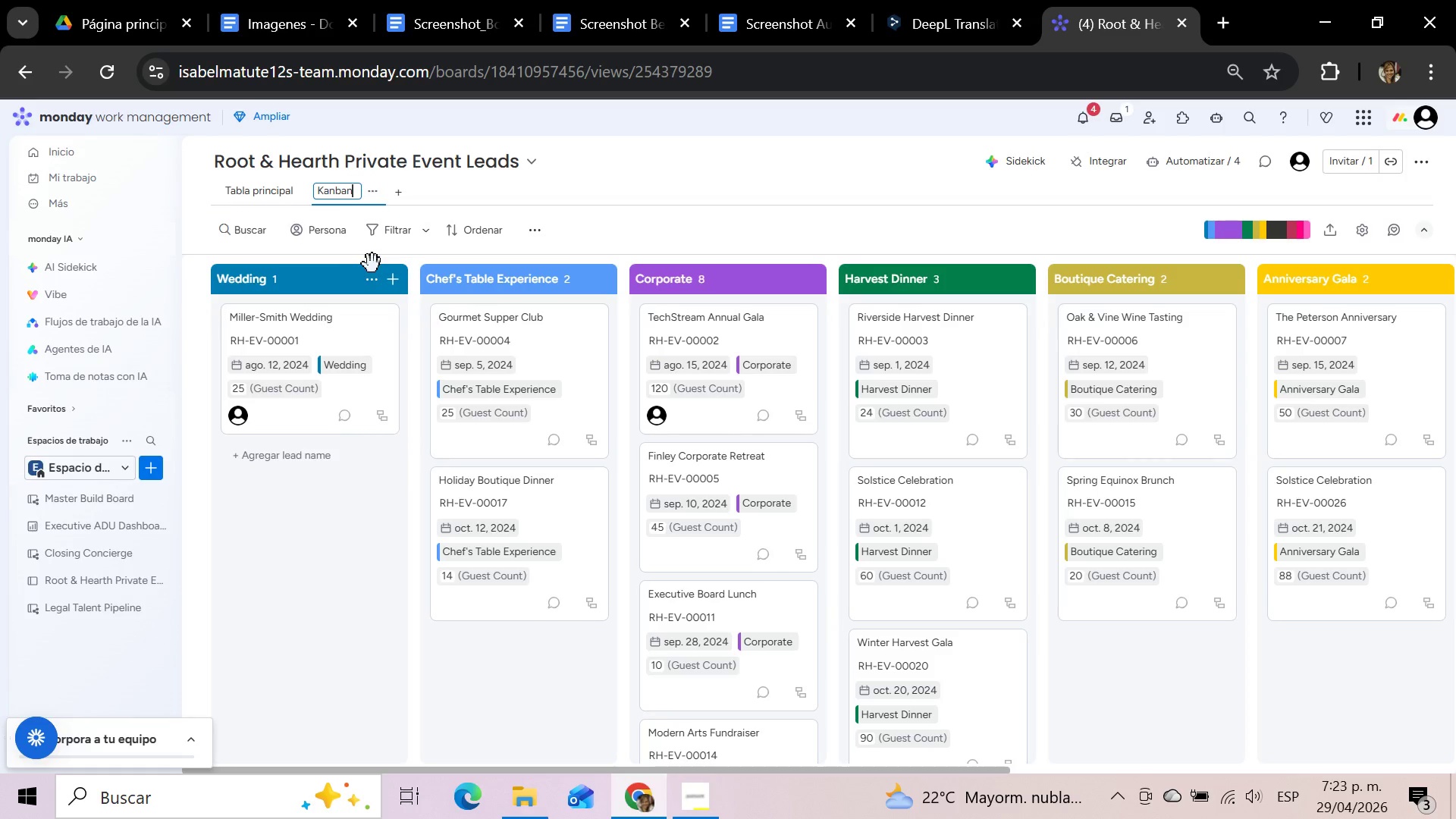 
hold_key(key=Backspace, duration=1.05)
 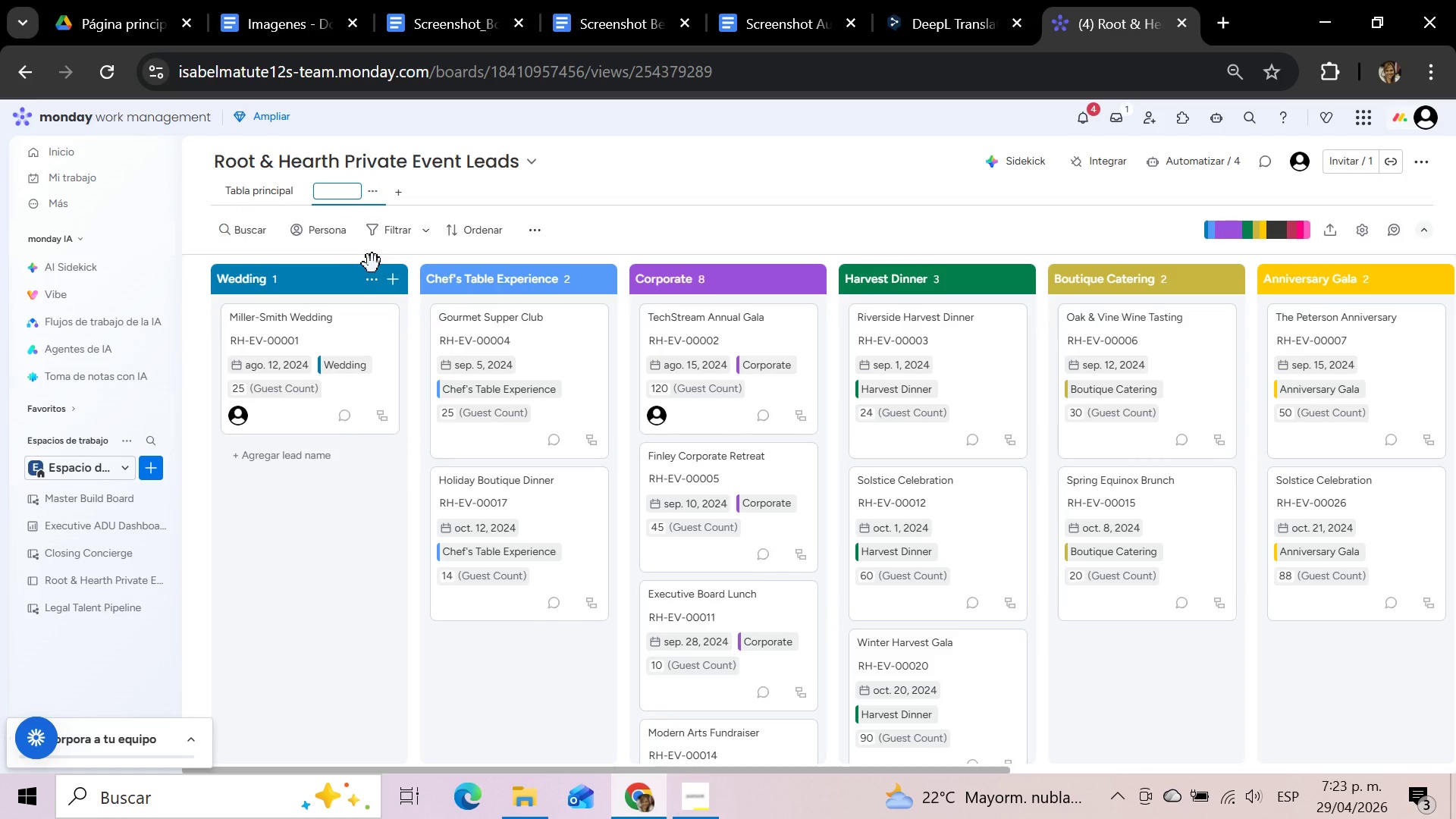 
type(Lead Pipeline Kanban)
 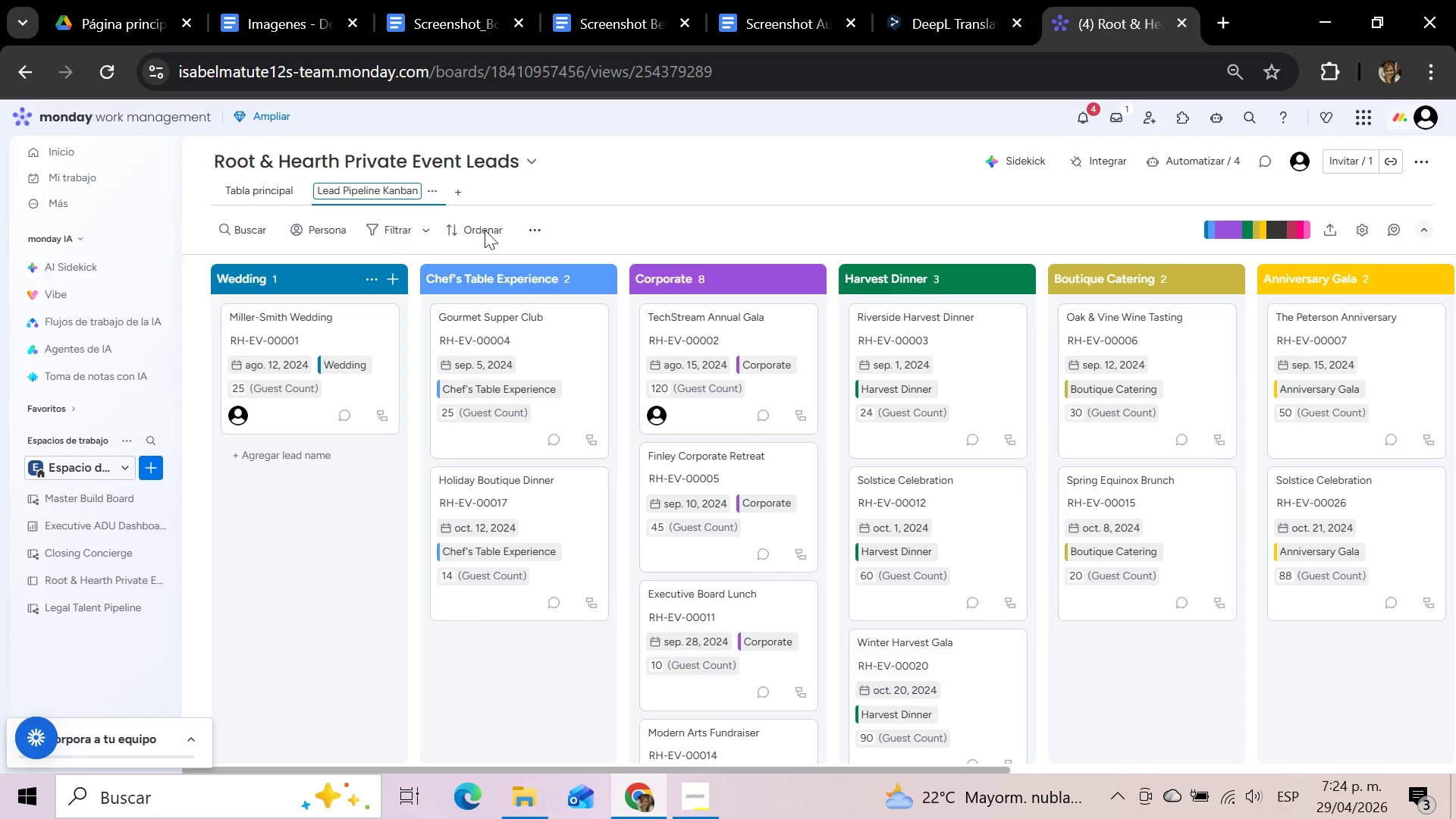 
left_click([611, 176])
 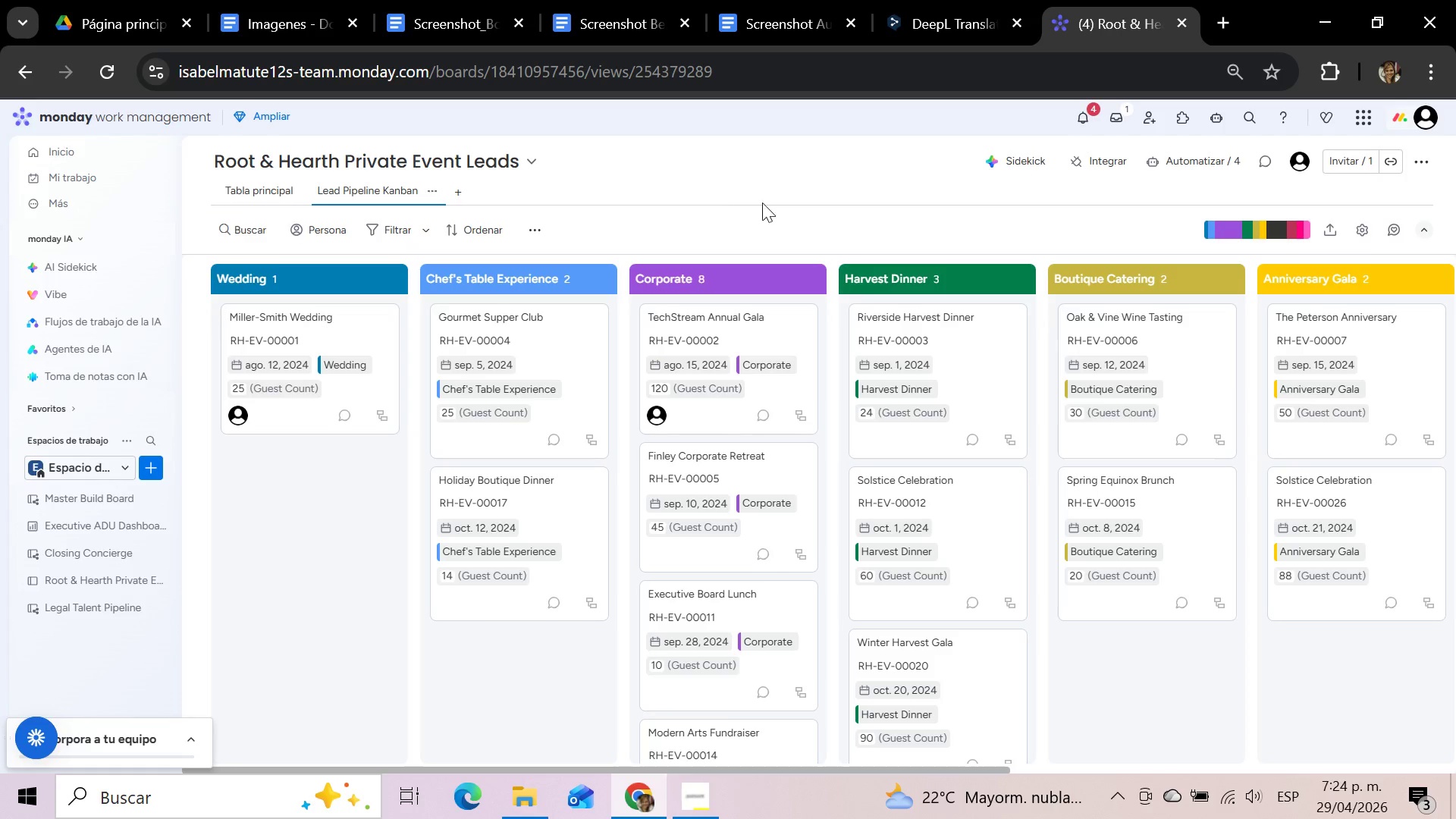 
wait(5.34)
 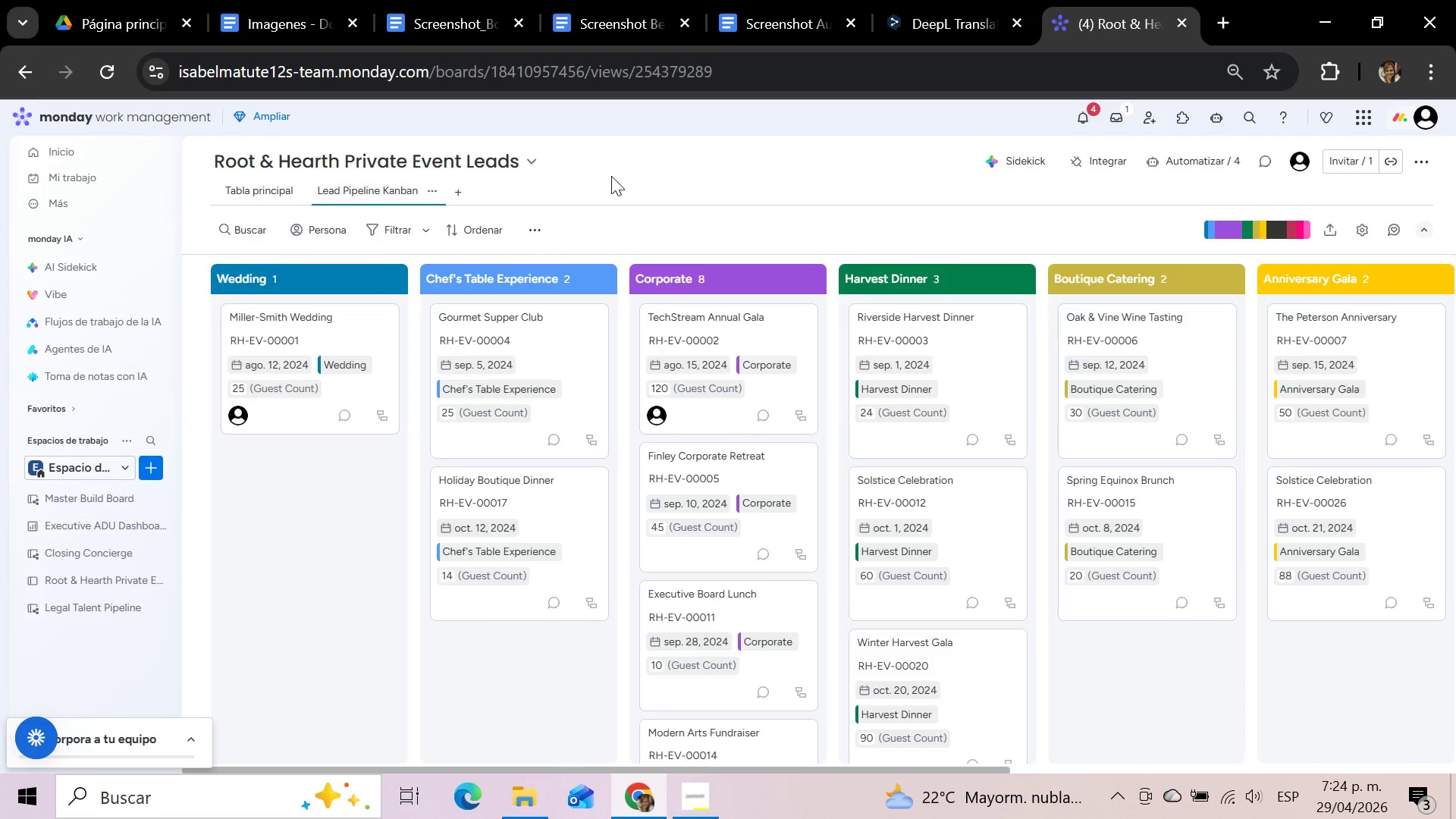 
left_click([1364, 234])
 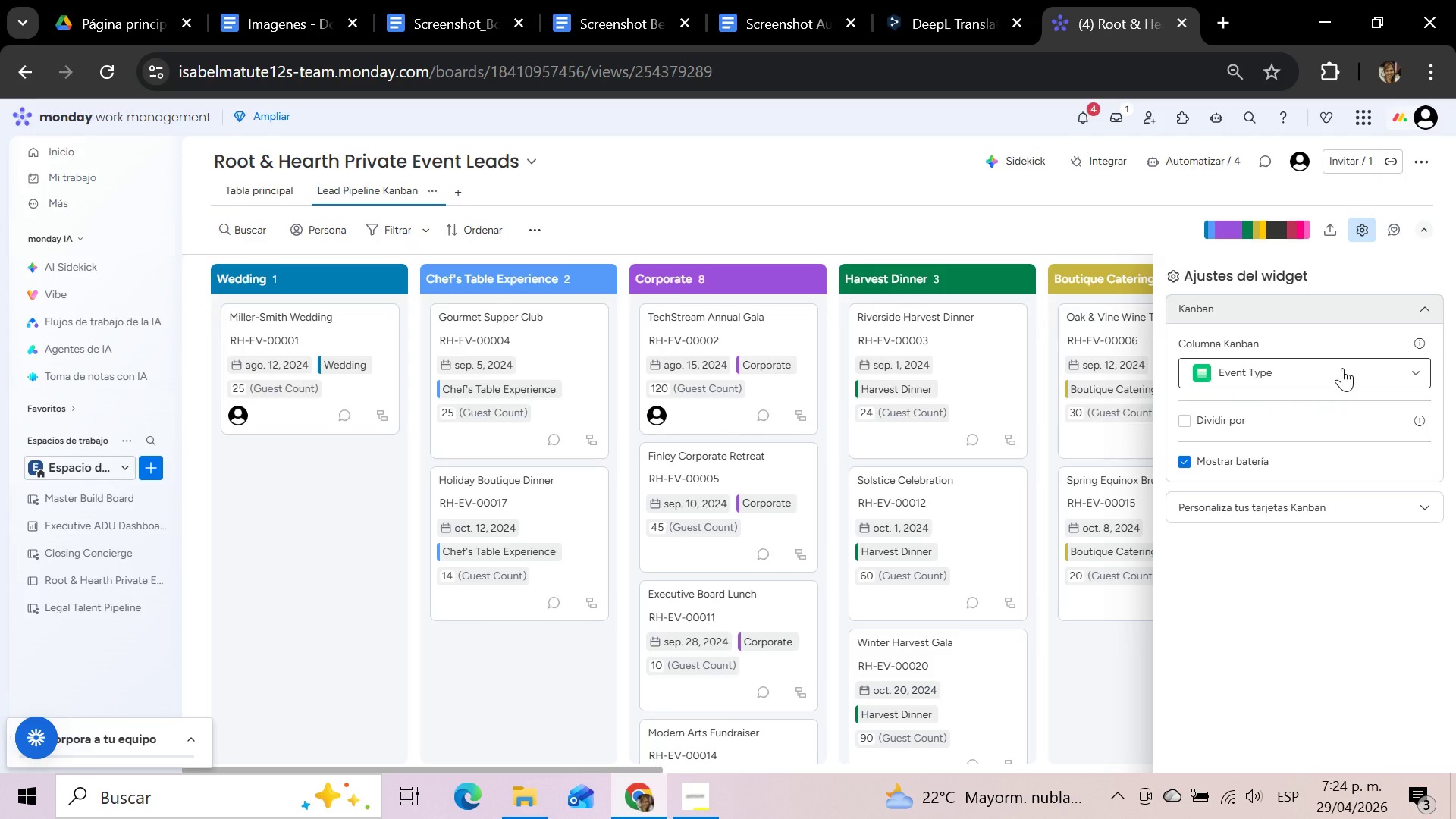 
left_click([1342, 368])
 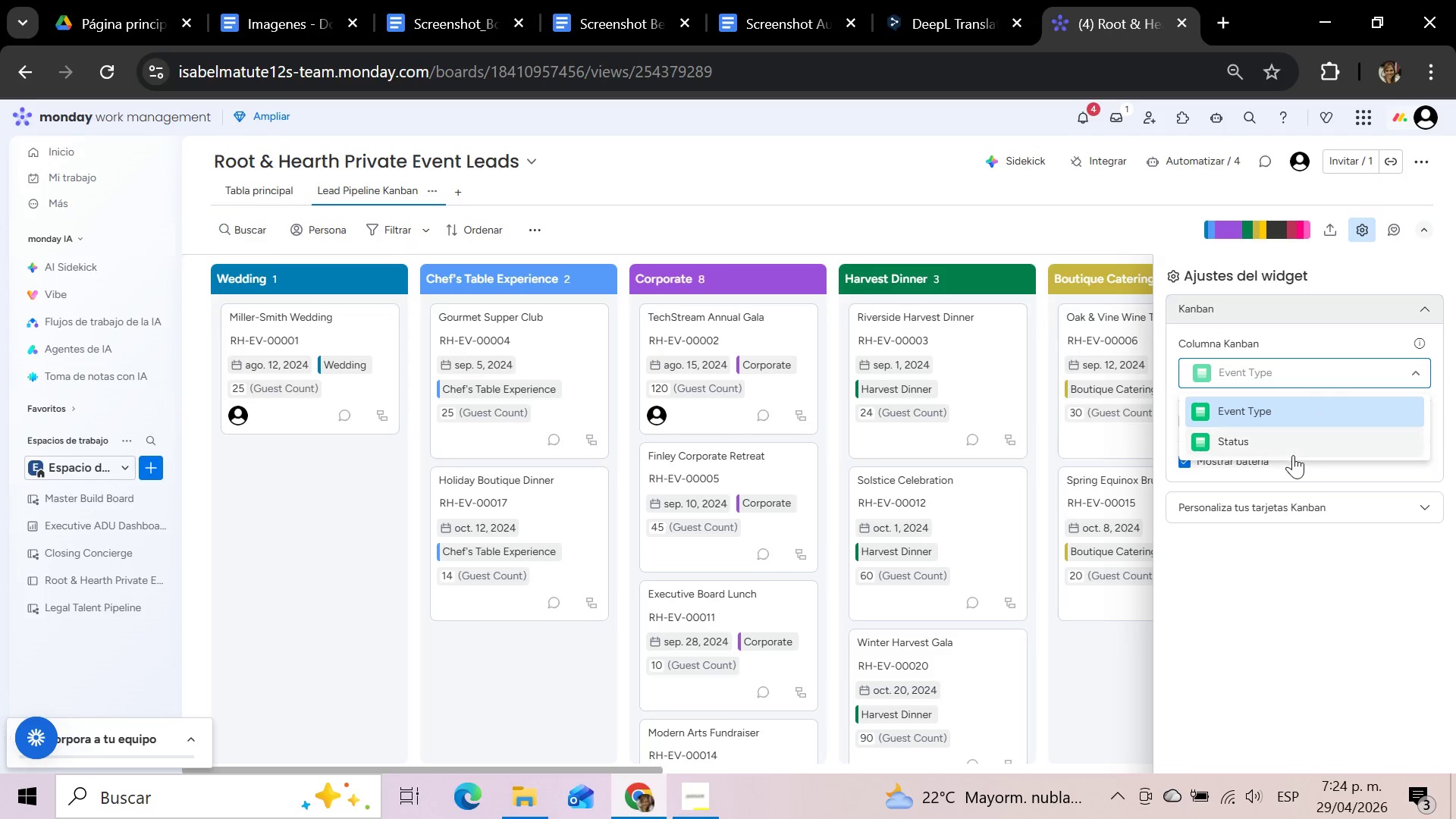 
left_click([1294, 428])
 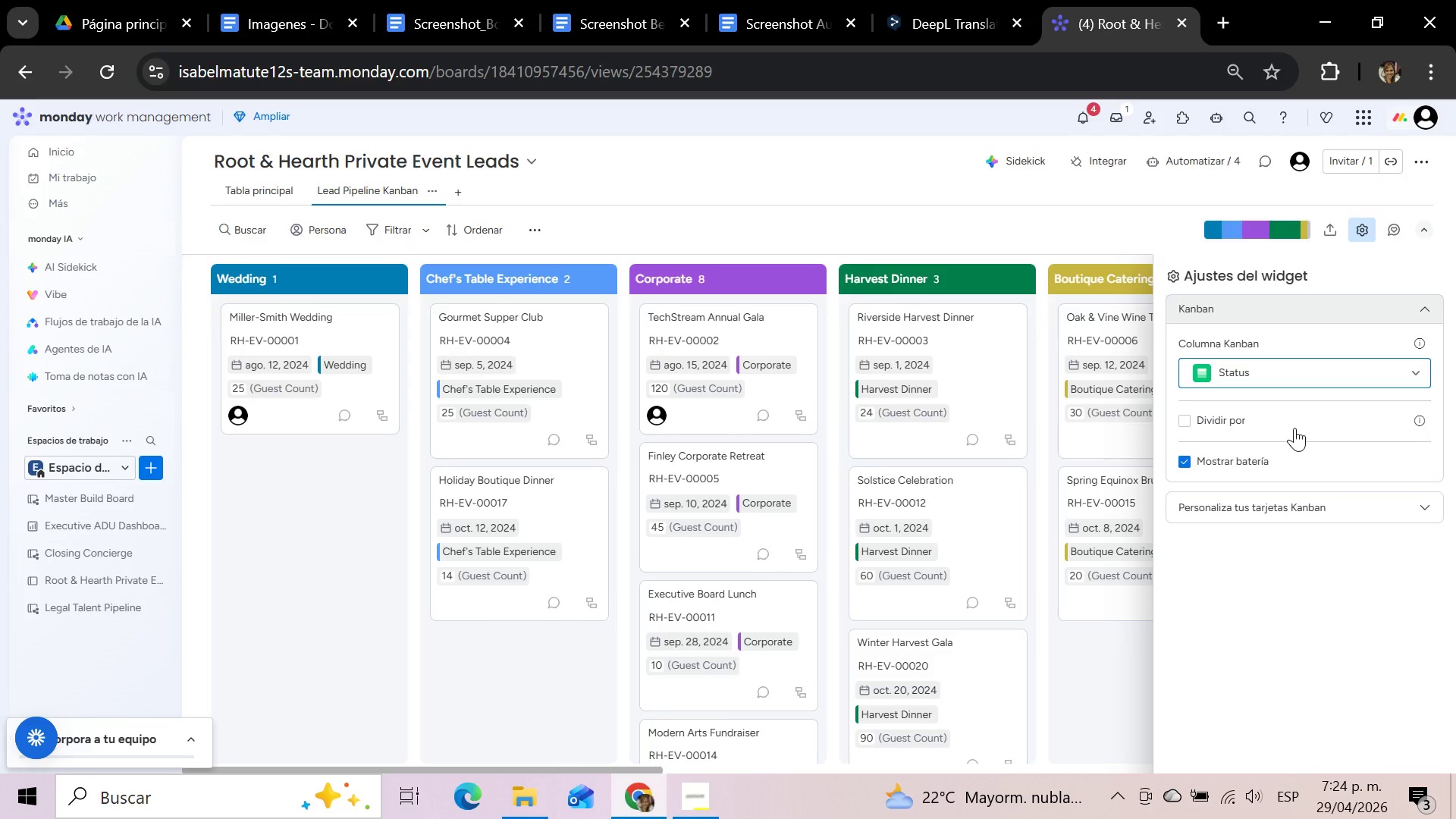 
wait(9.98)
 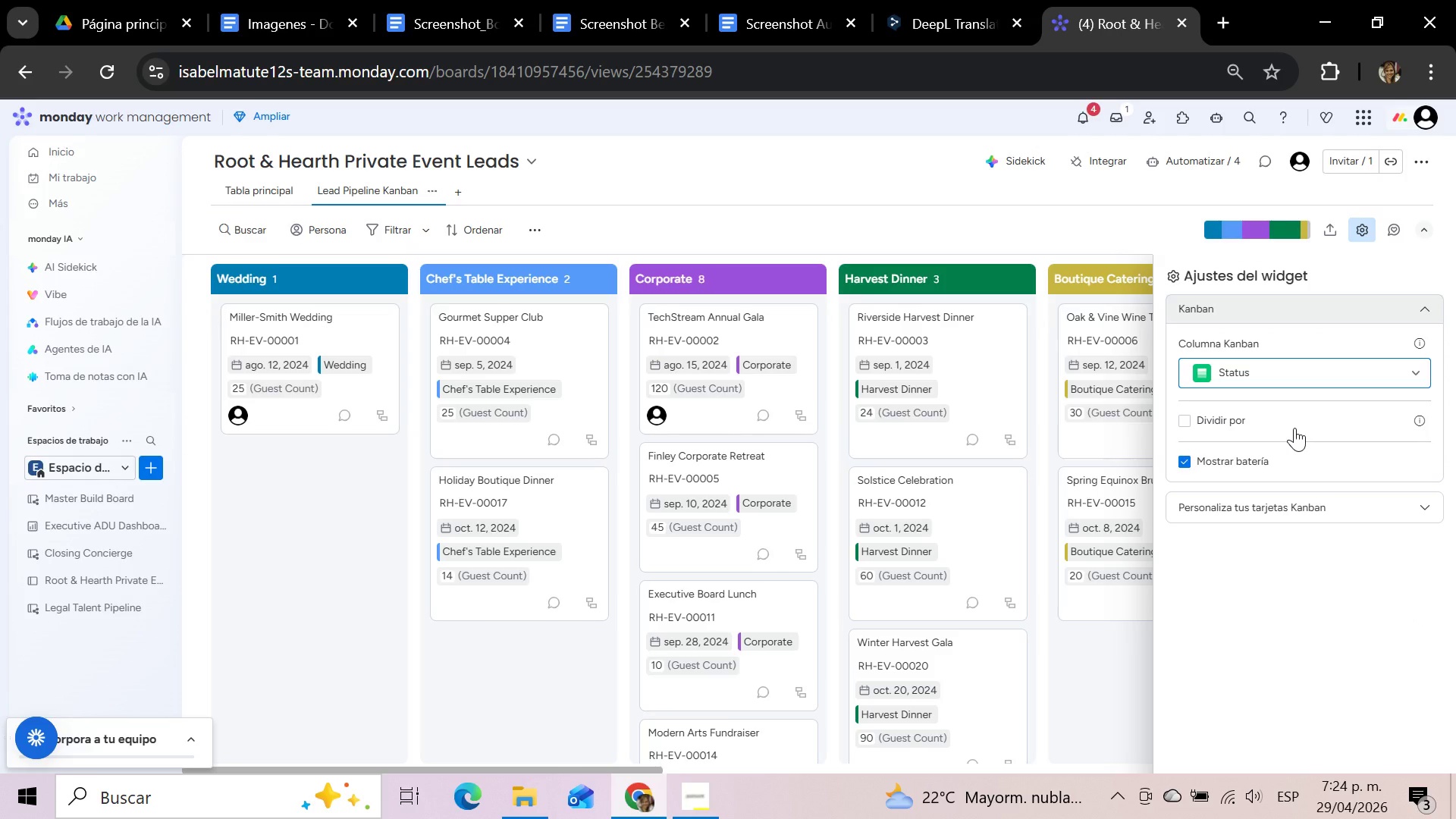 
left_click([1136, 229])
 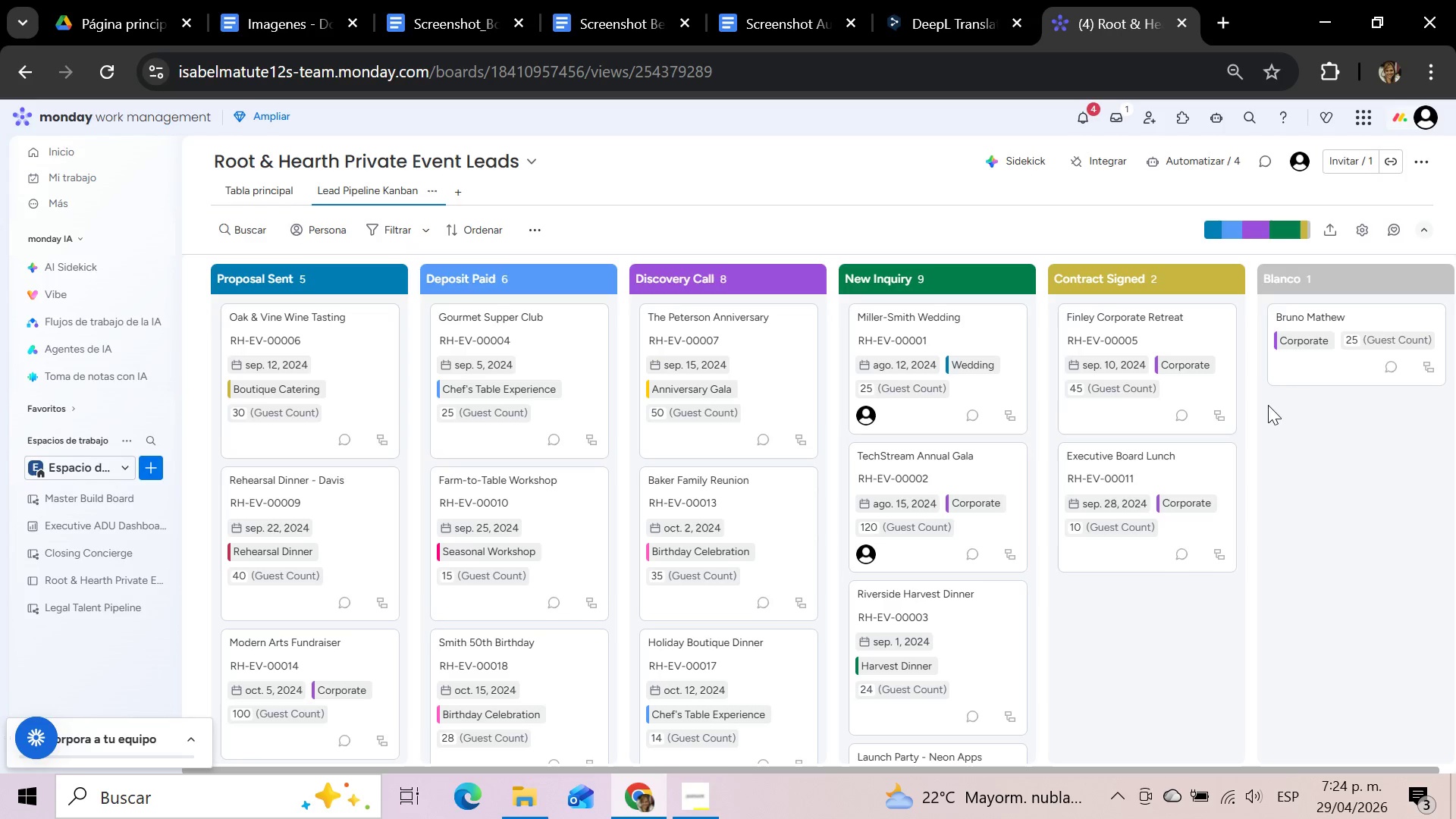 
wait(8.27)
 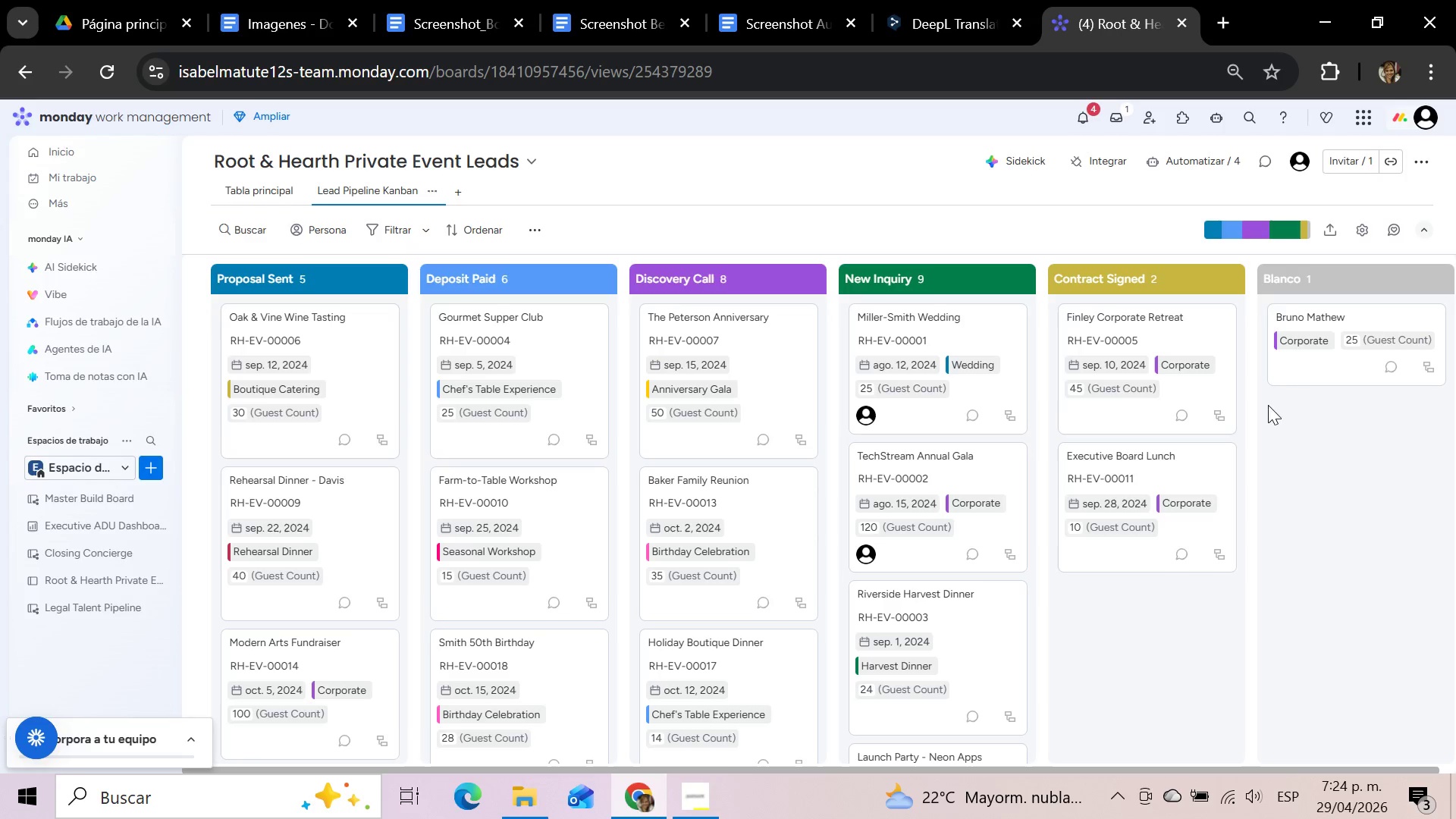 
left_click_drag(start_coordinate=[860, 764], to_coordinate=[1096, 763])
 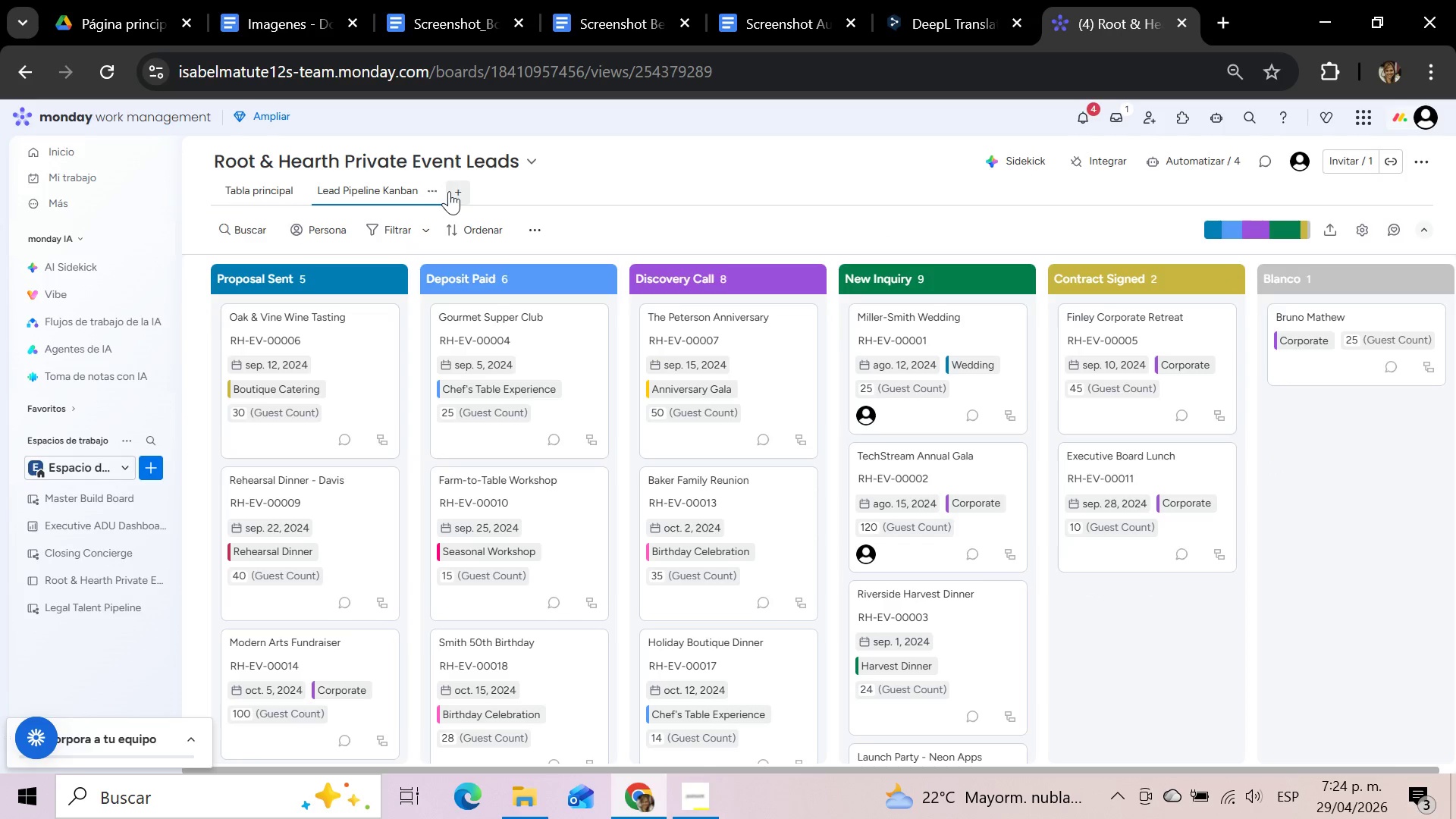 
left_click([460, 195])
 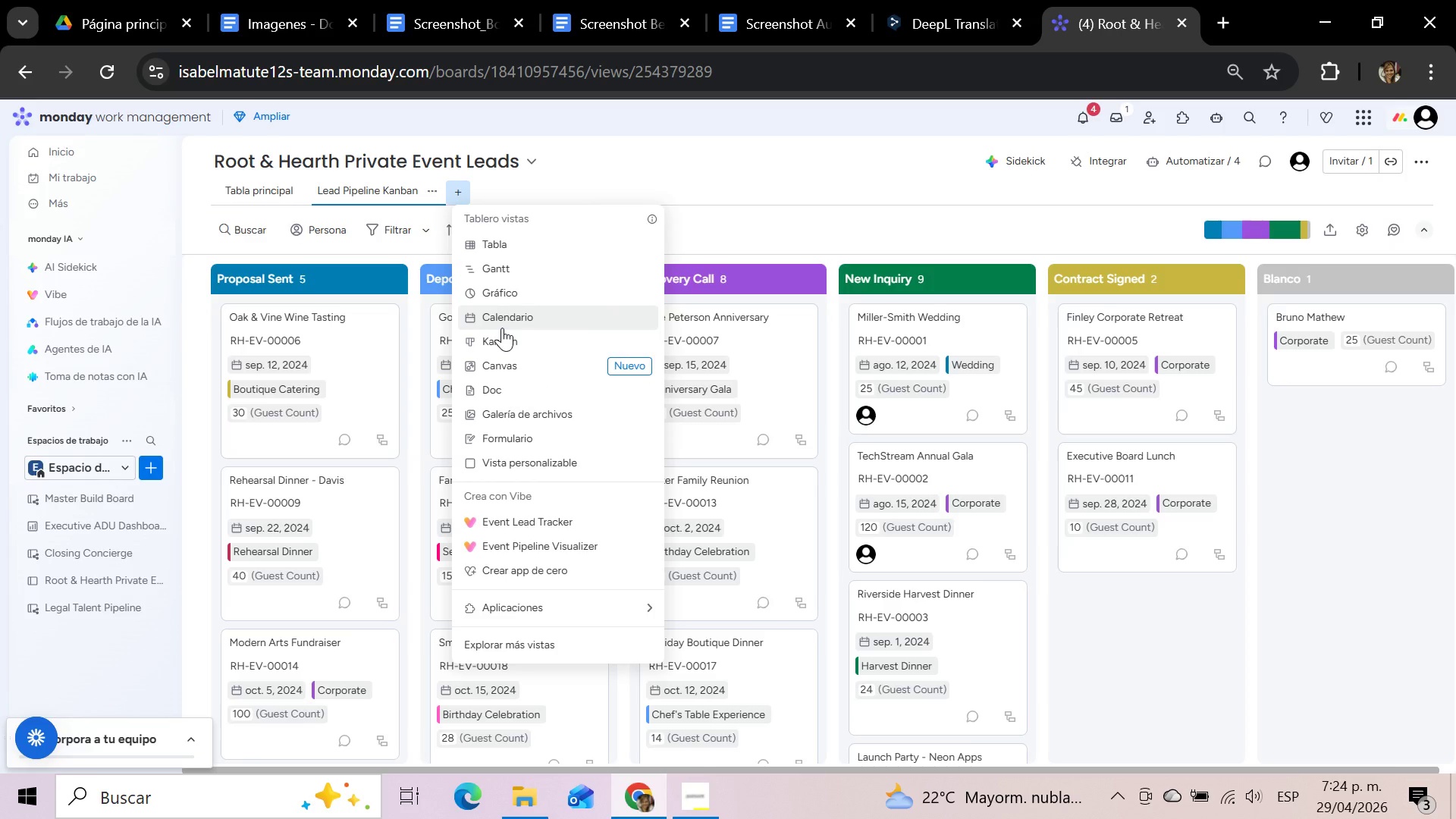 
wait(5.38)
 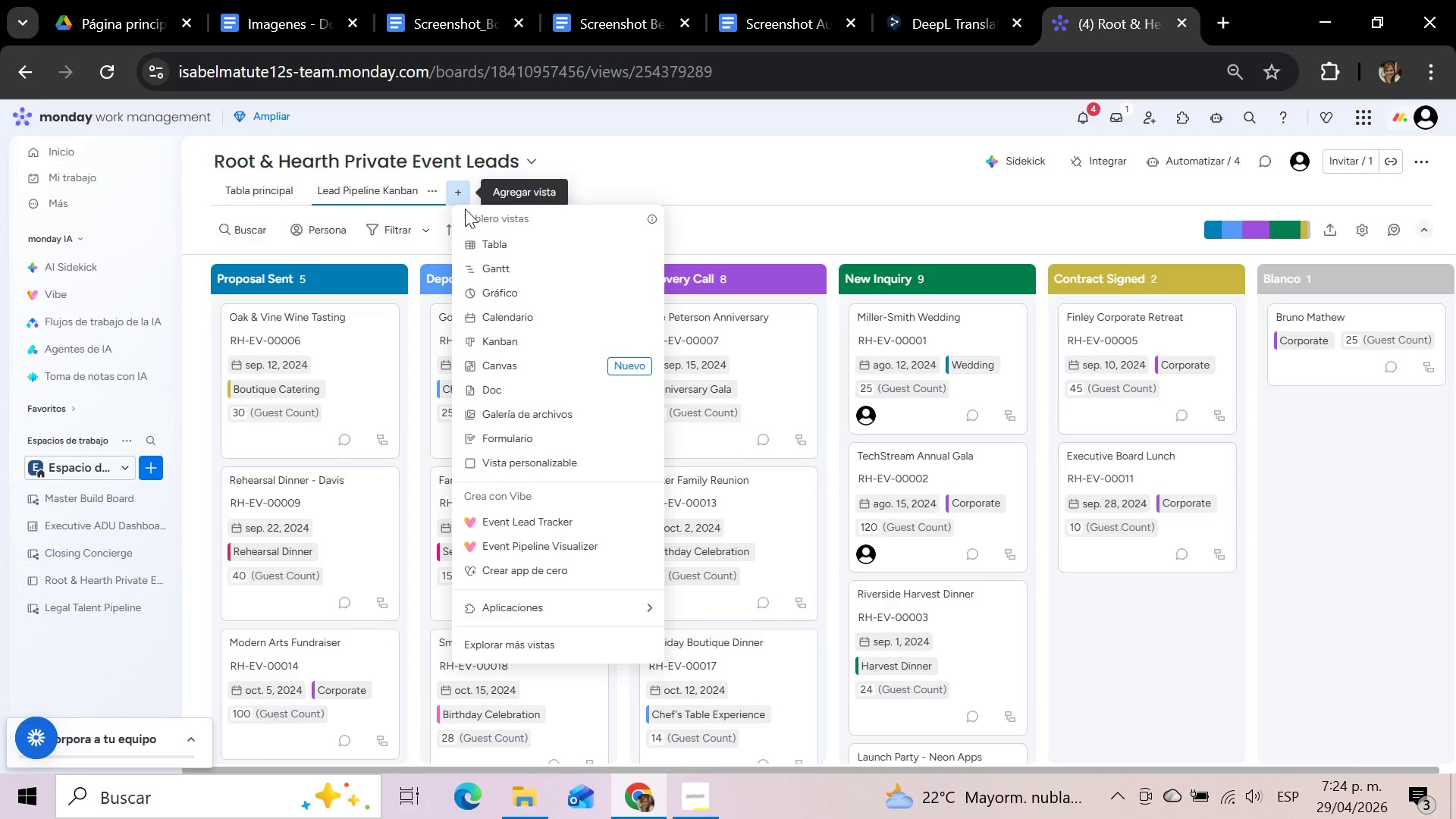 
left_click([499, 314])
 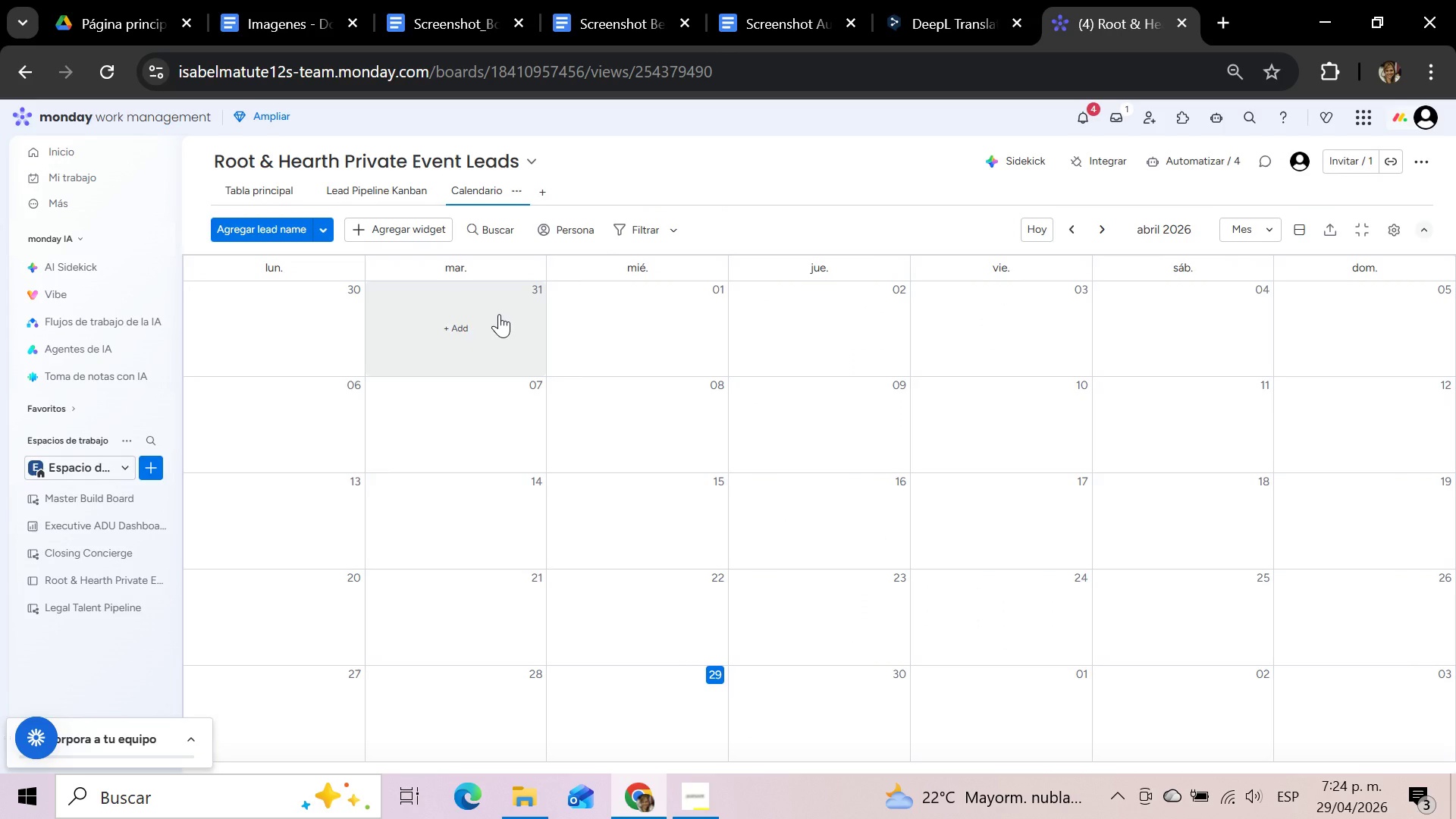 
wait(18.83)
 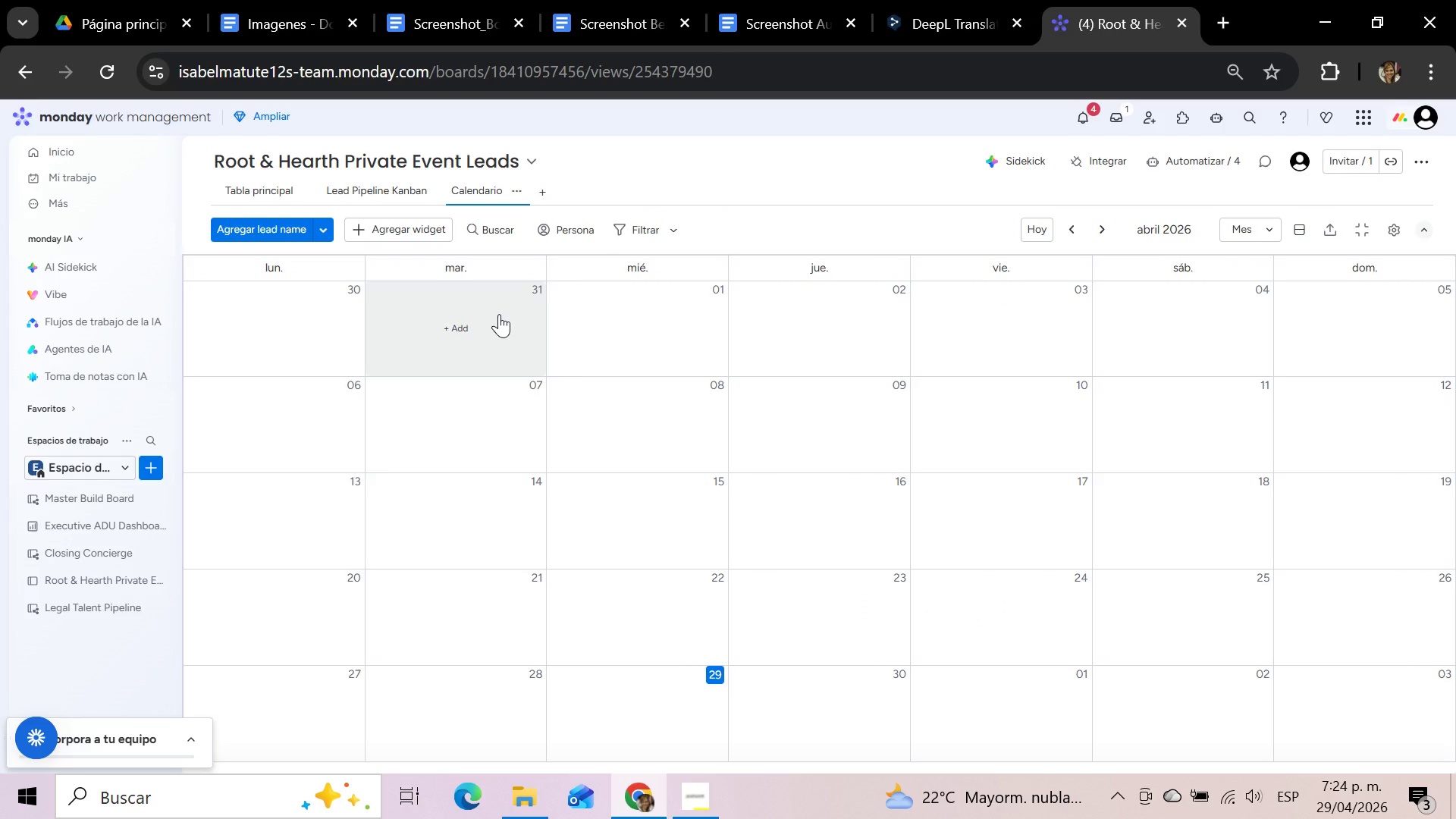 
left_click([518, 193])
 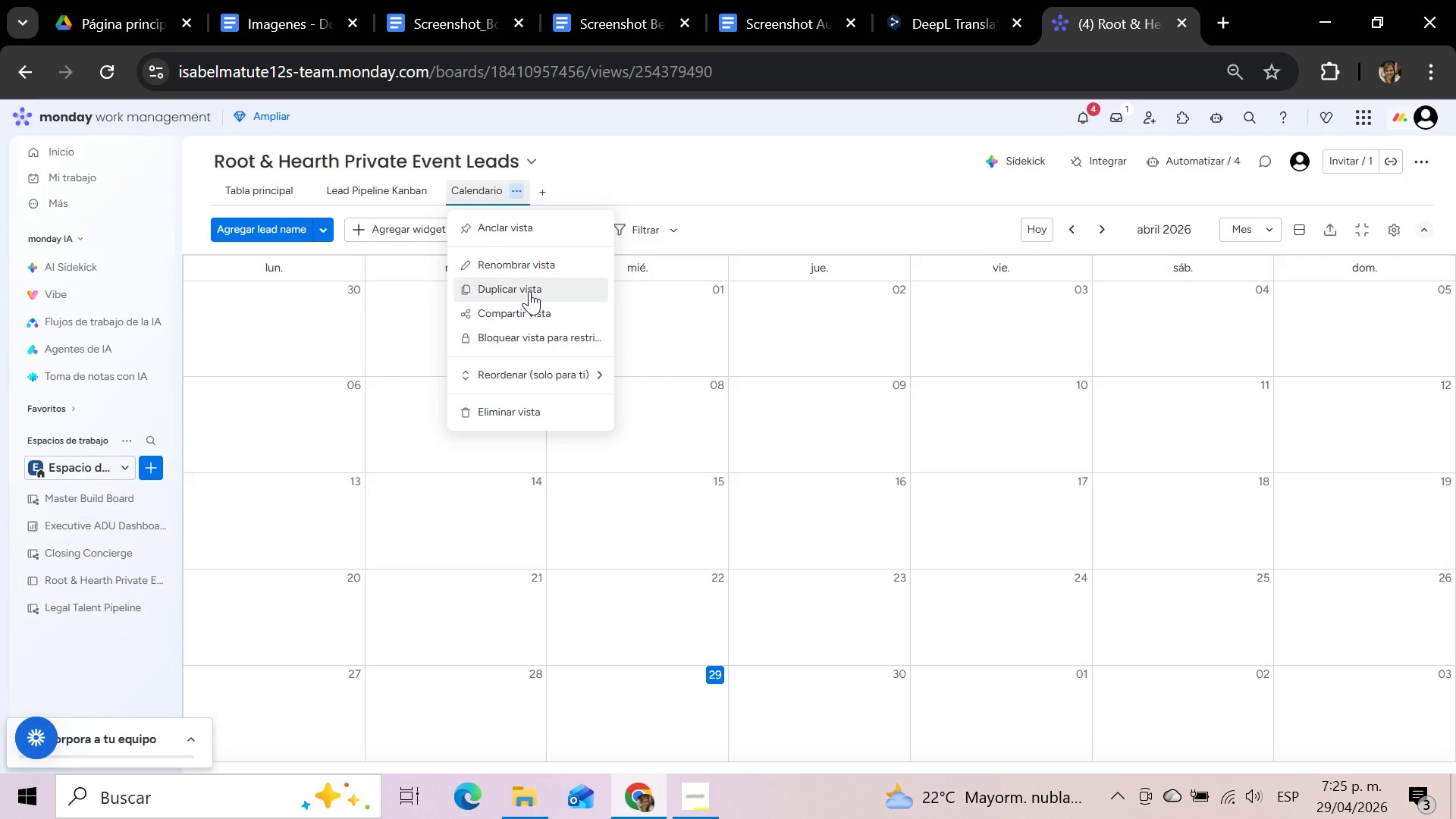 
left_click([524, 265])
 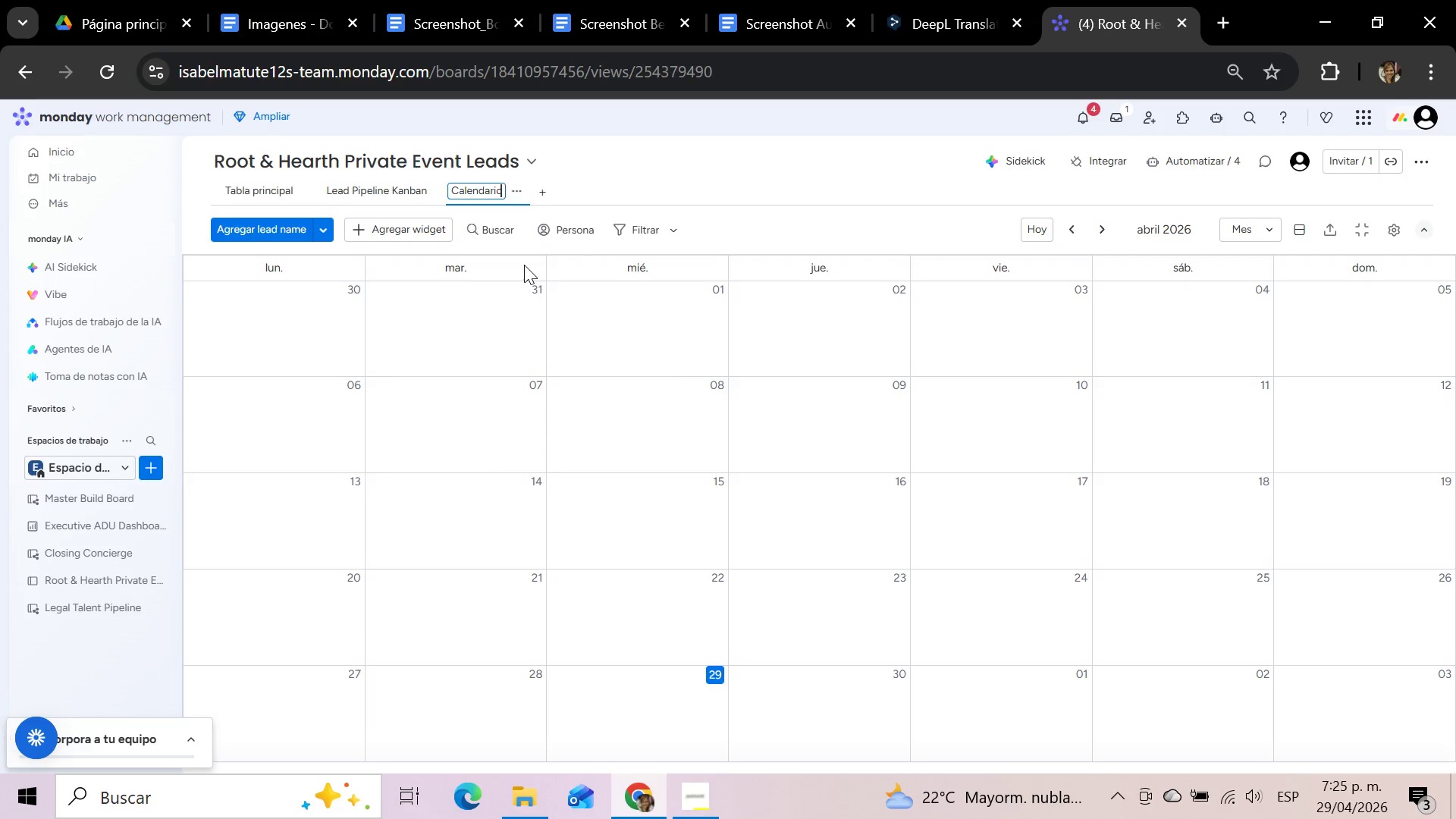 
hold_key(key=Backspace, duration=1.0)
 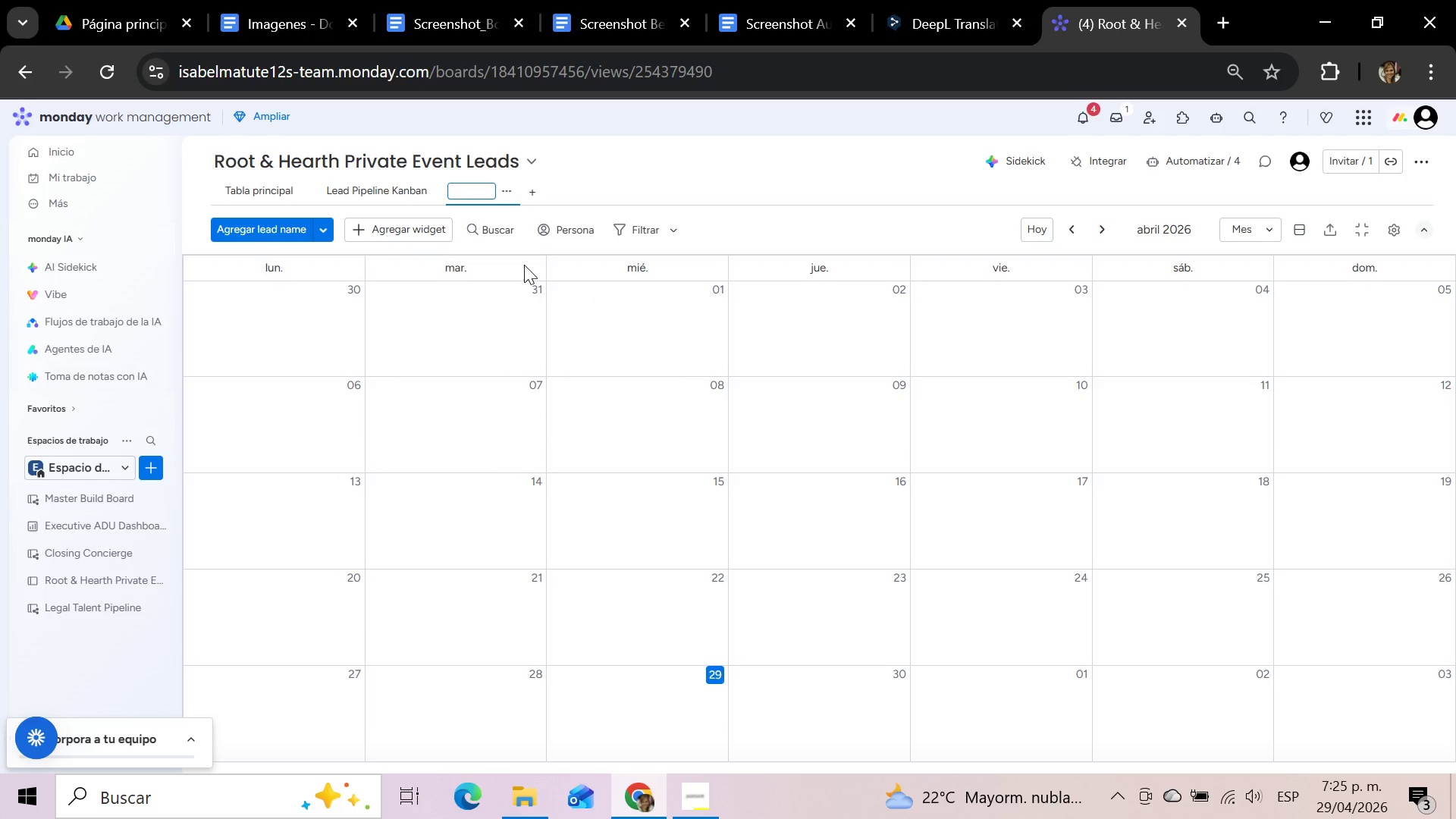 
type(Proposed Event Calendar)
 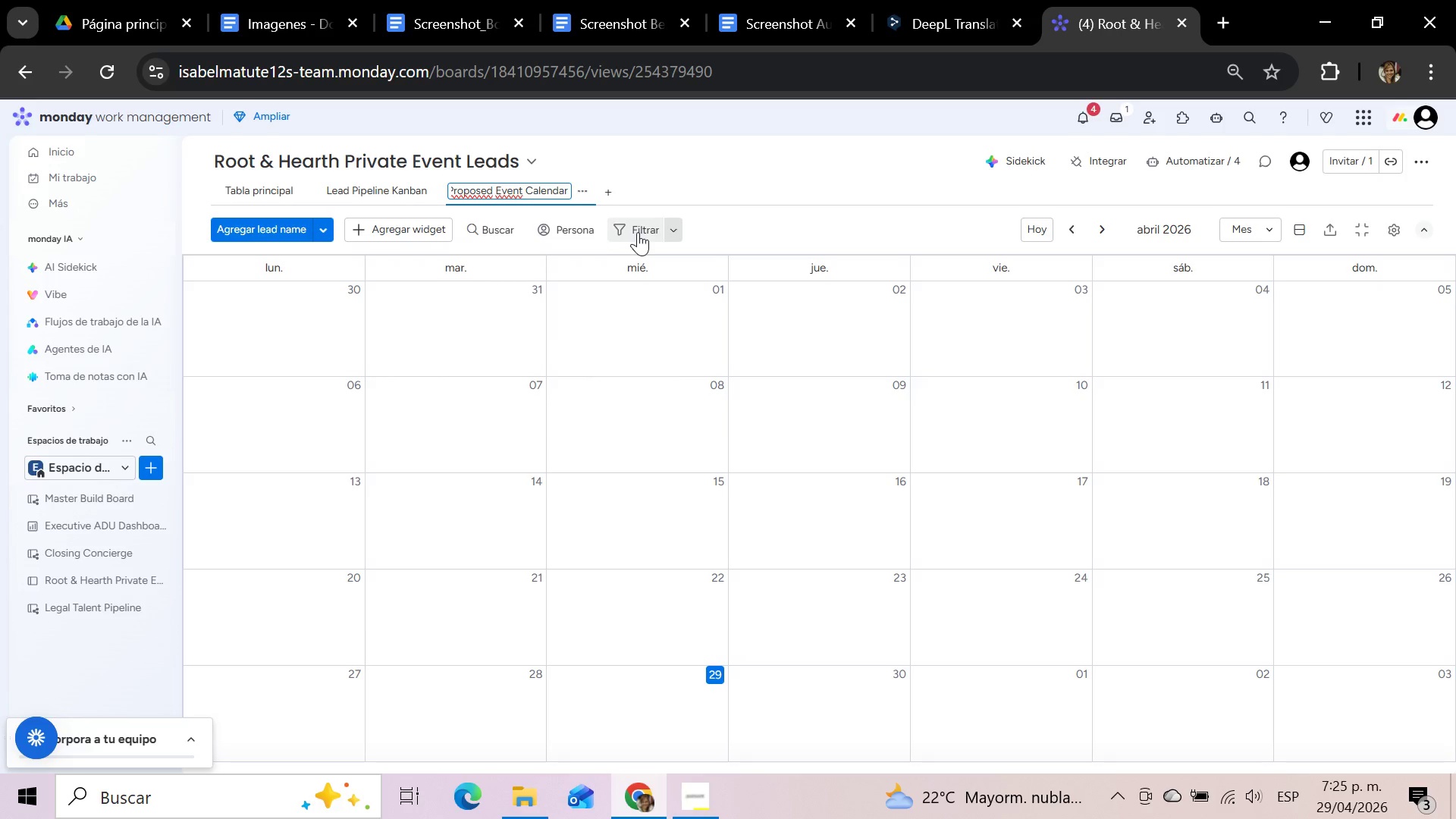 
left_click([689, 170])
 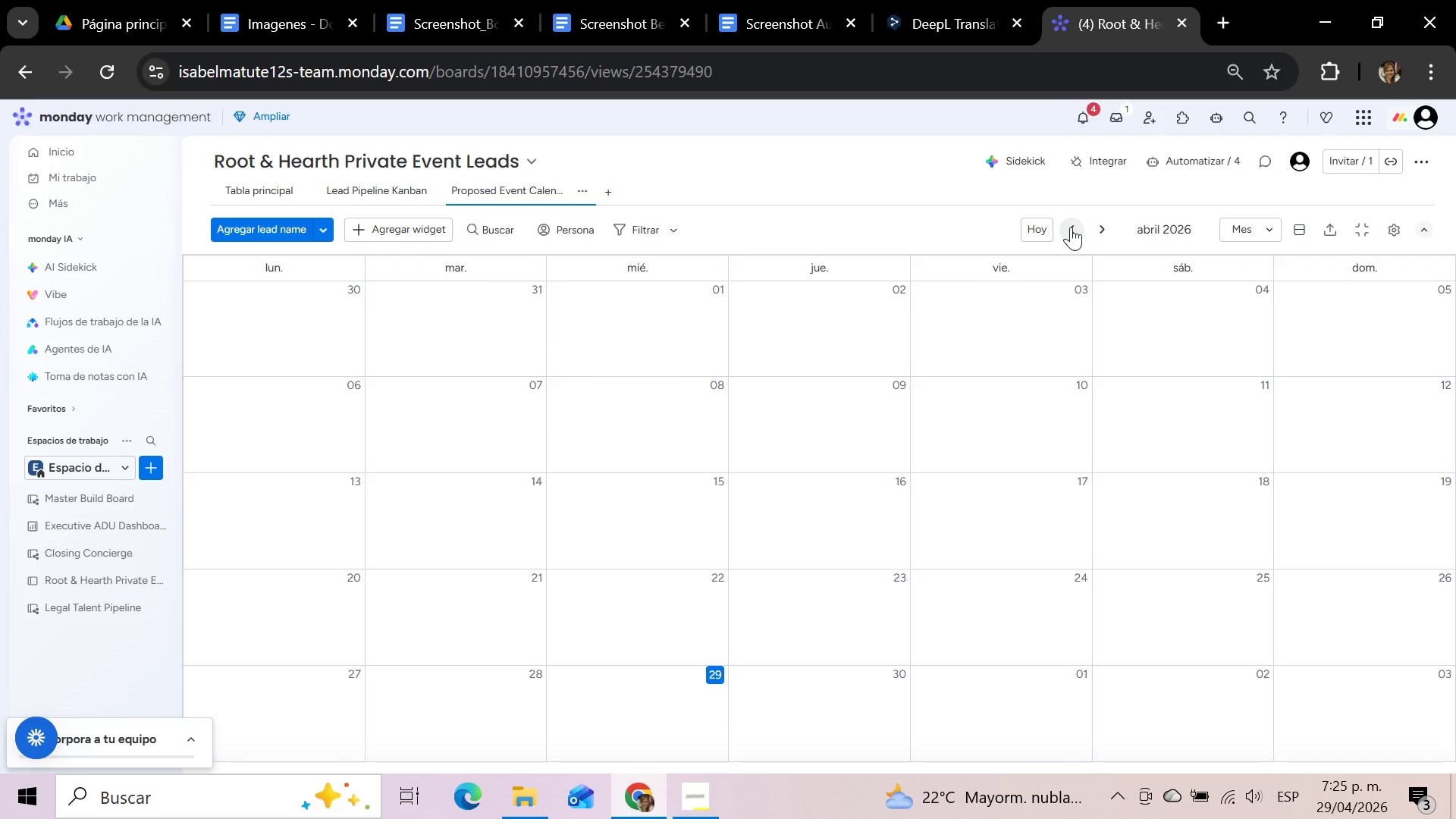 
wait(5.64)
 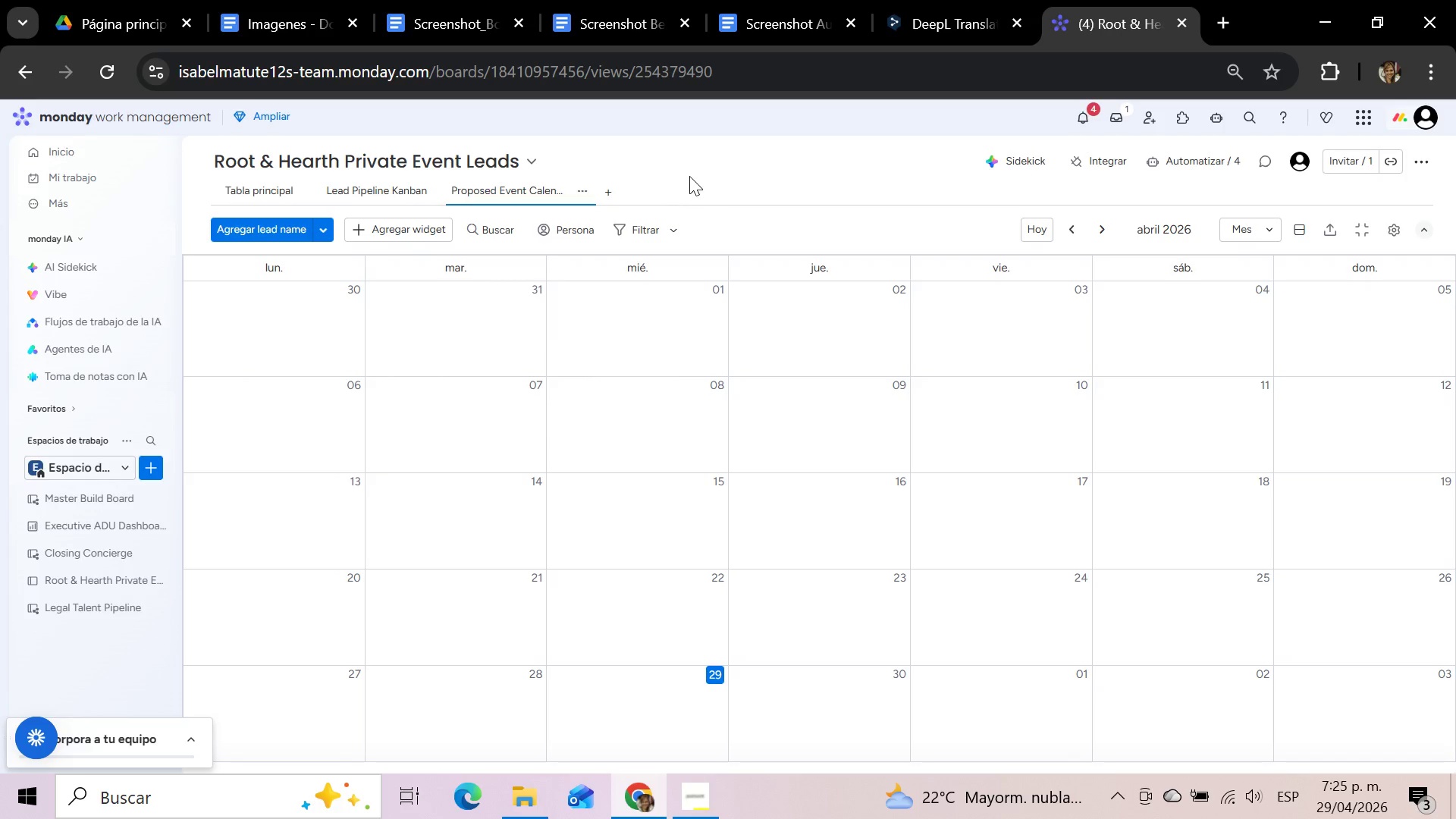 
left_click([1071, 227])
 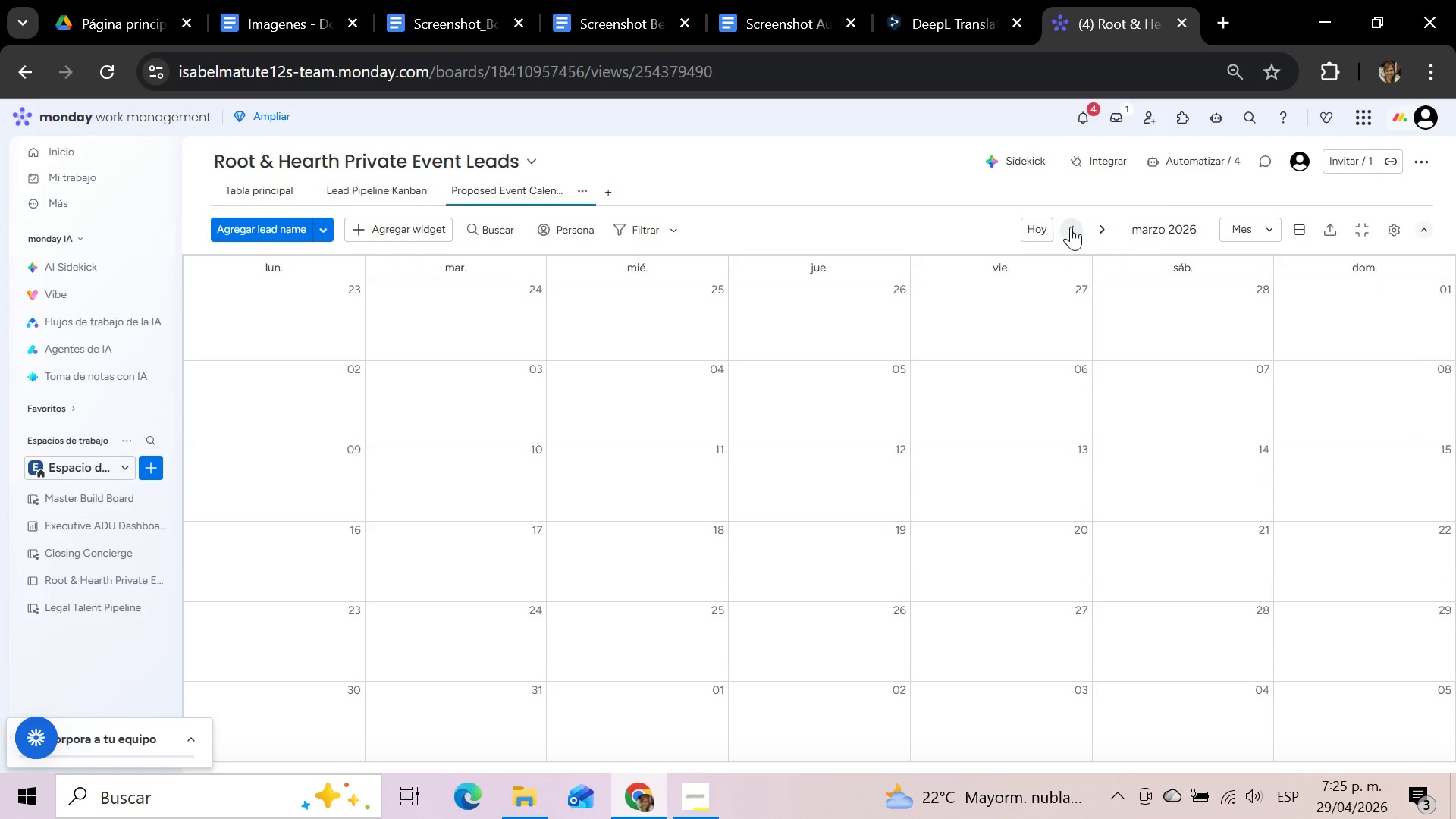 
double_click([1071, 227])
 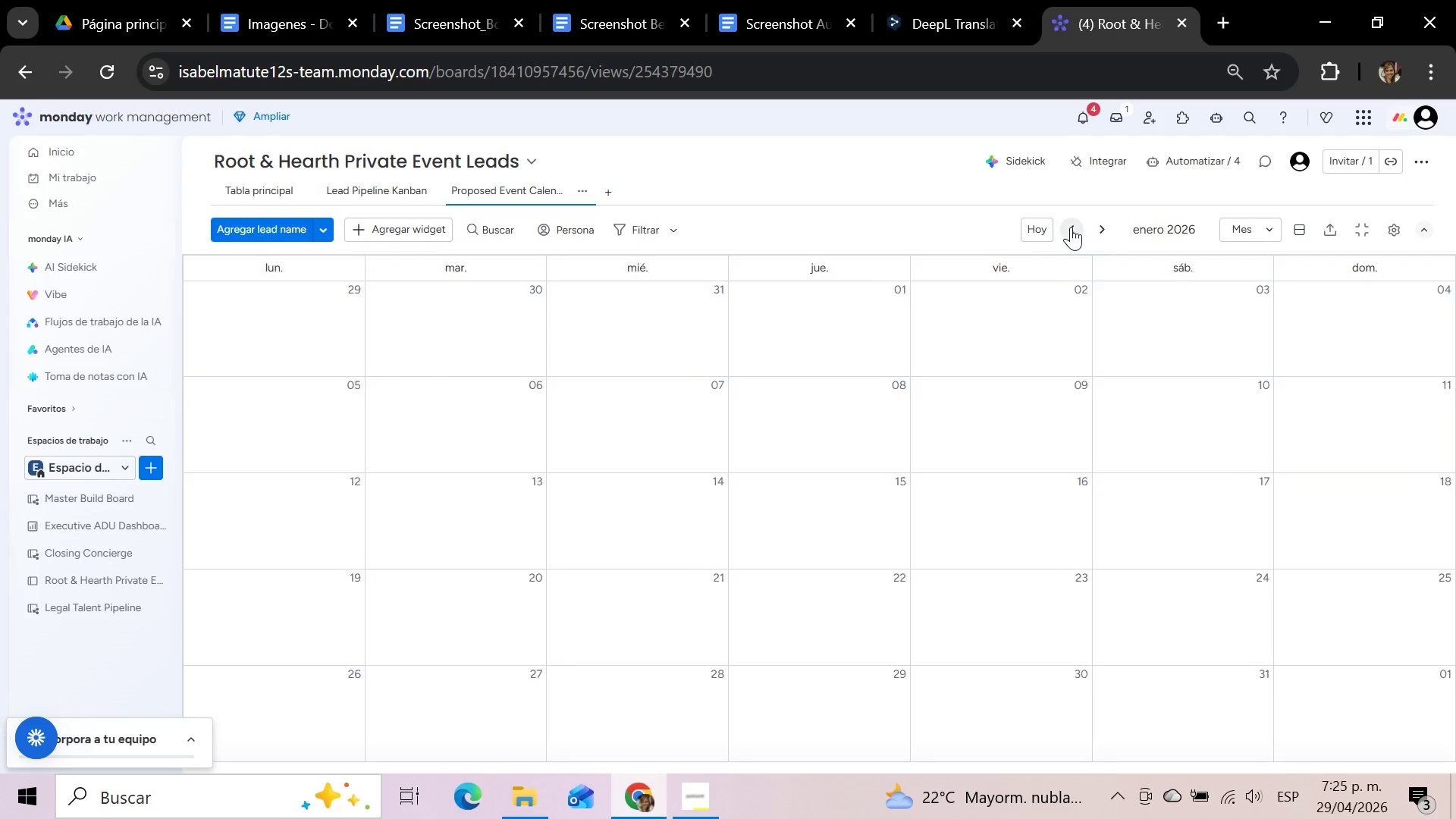 
triple_click([1071, 227])
 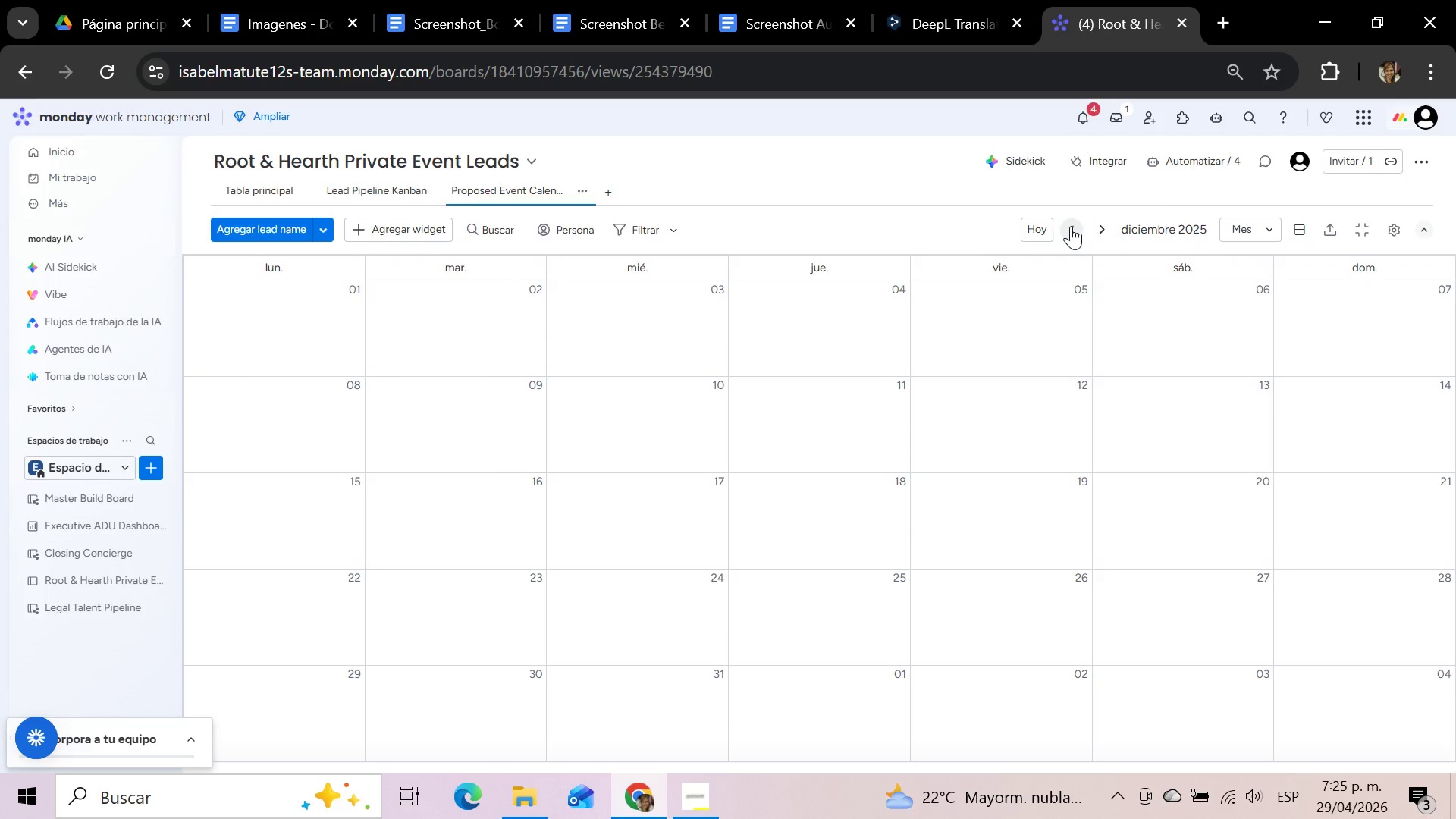 
double_click([1071, 226])
 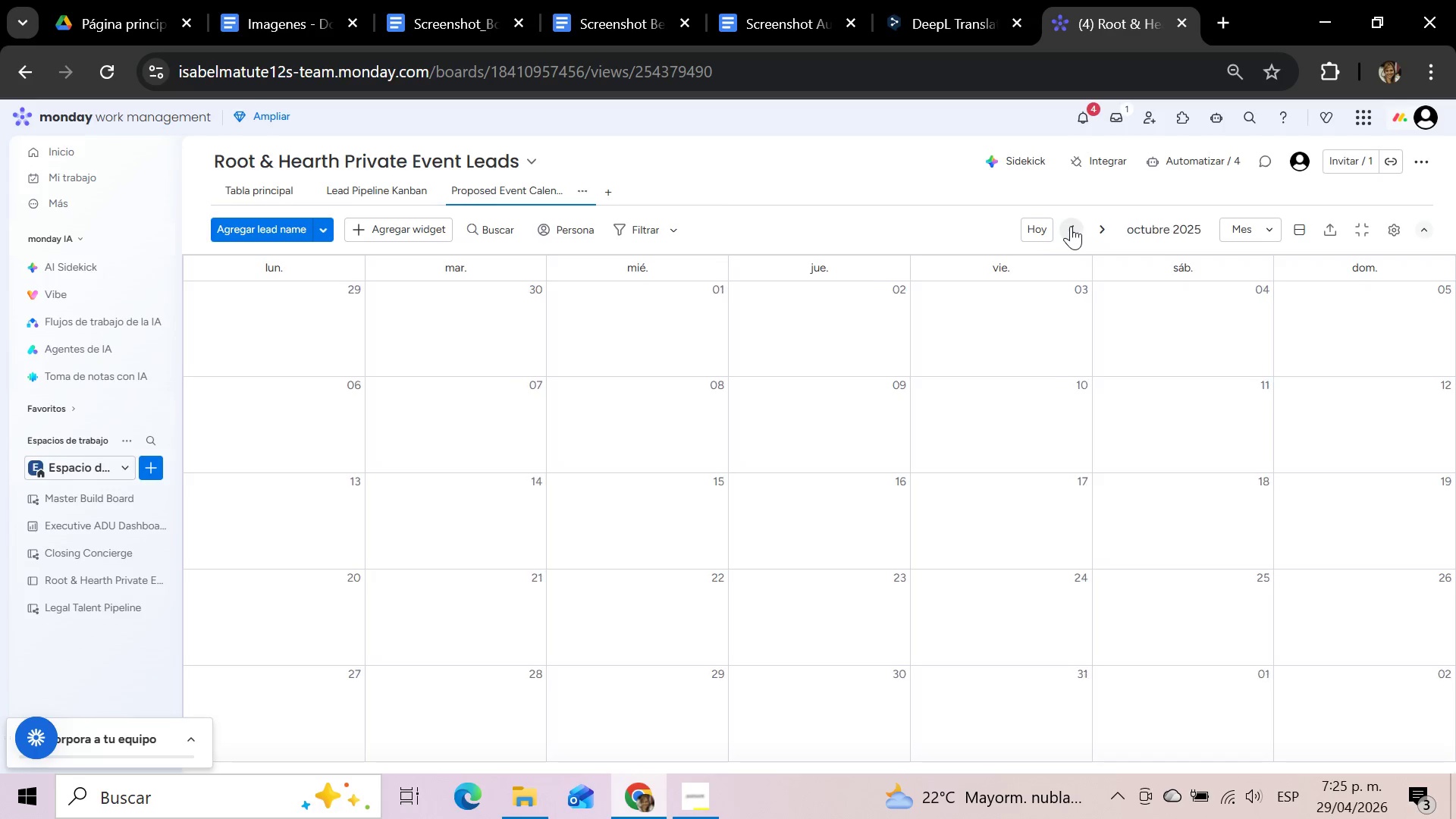 
triple_click([1071, 226])
 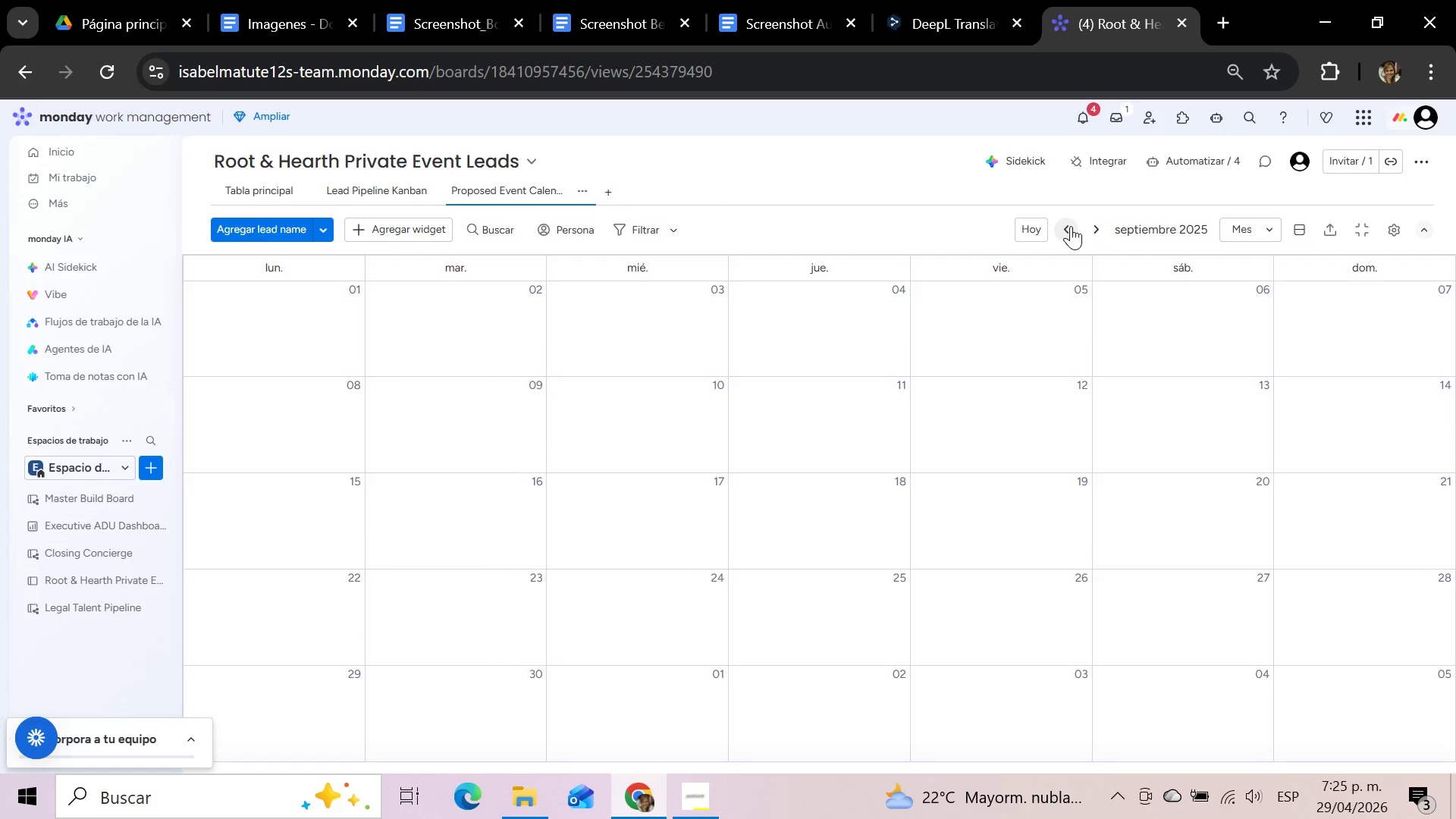 
triple_click([1071, 226])
 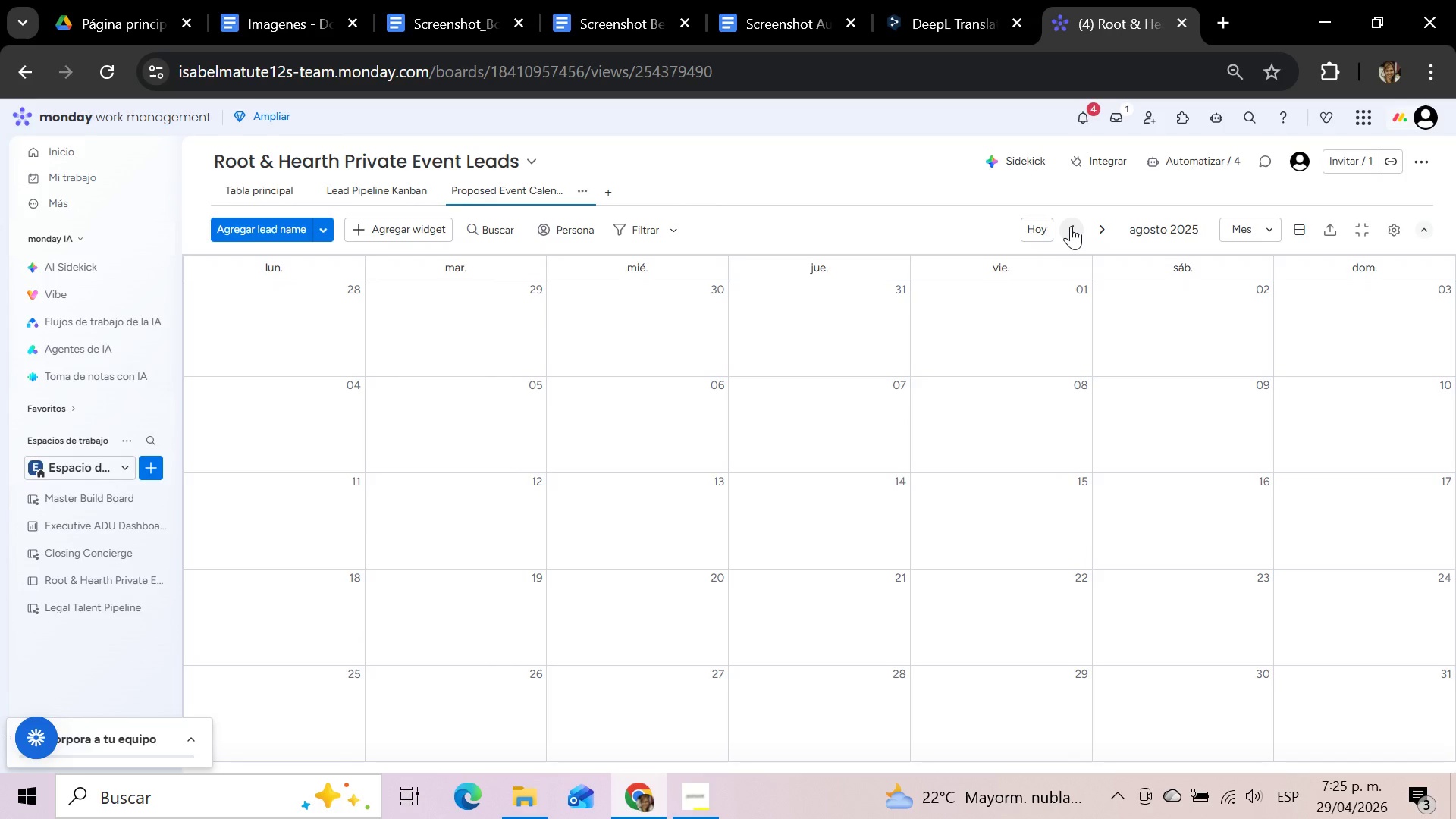 
triple_click([1071, 226])
 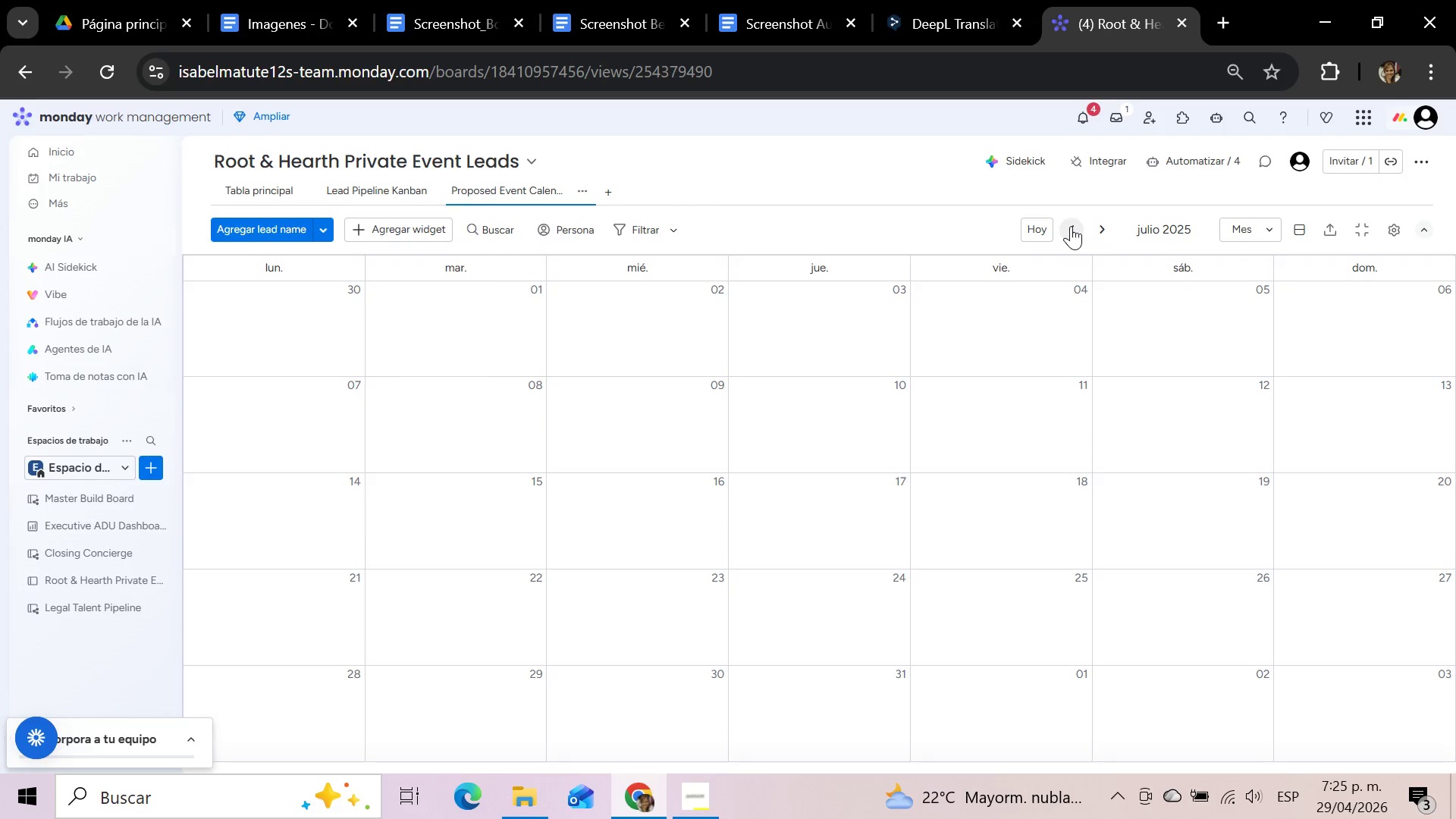 
left_click([1071, 226])
 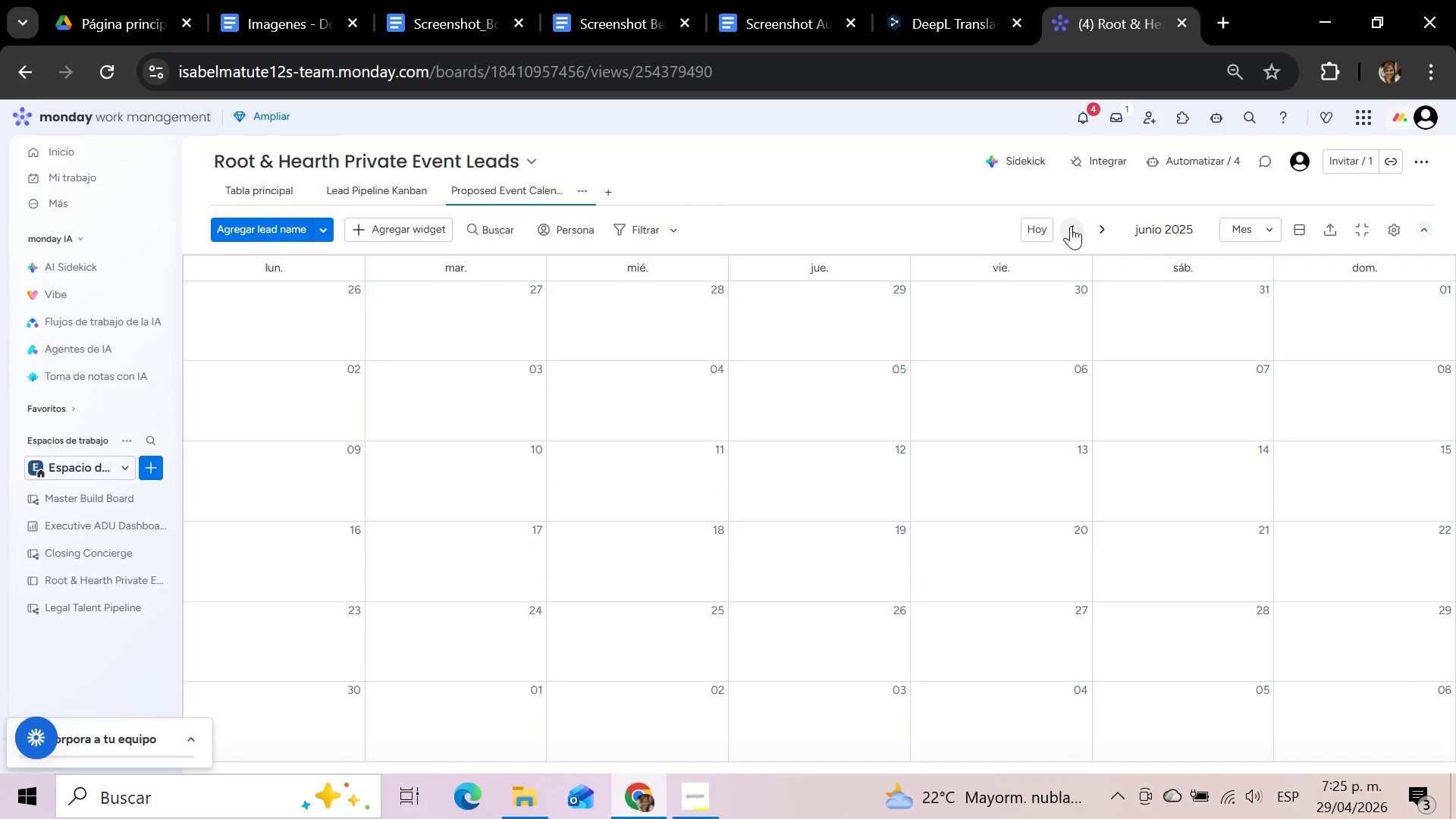 
left_click([1071, 226])
 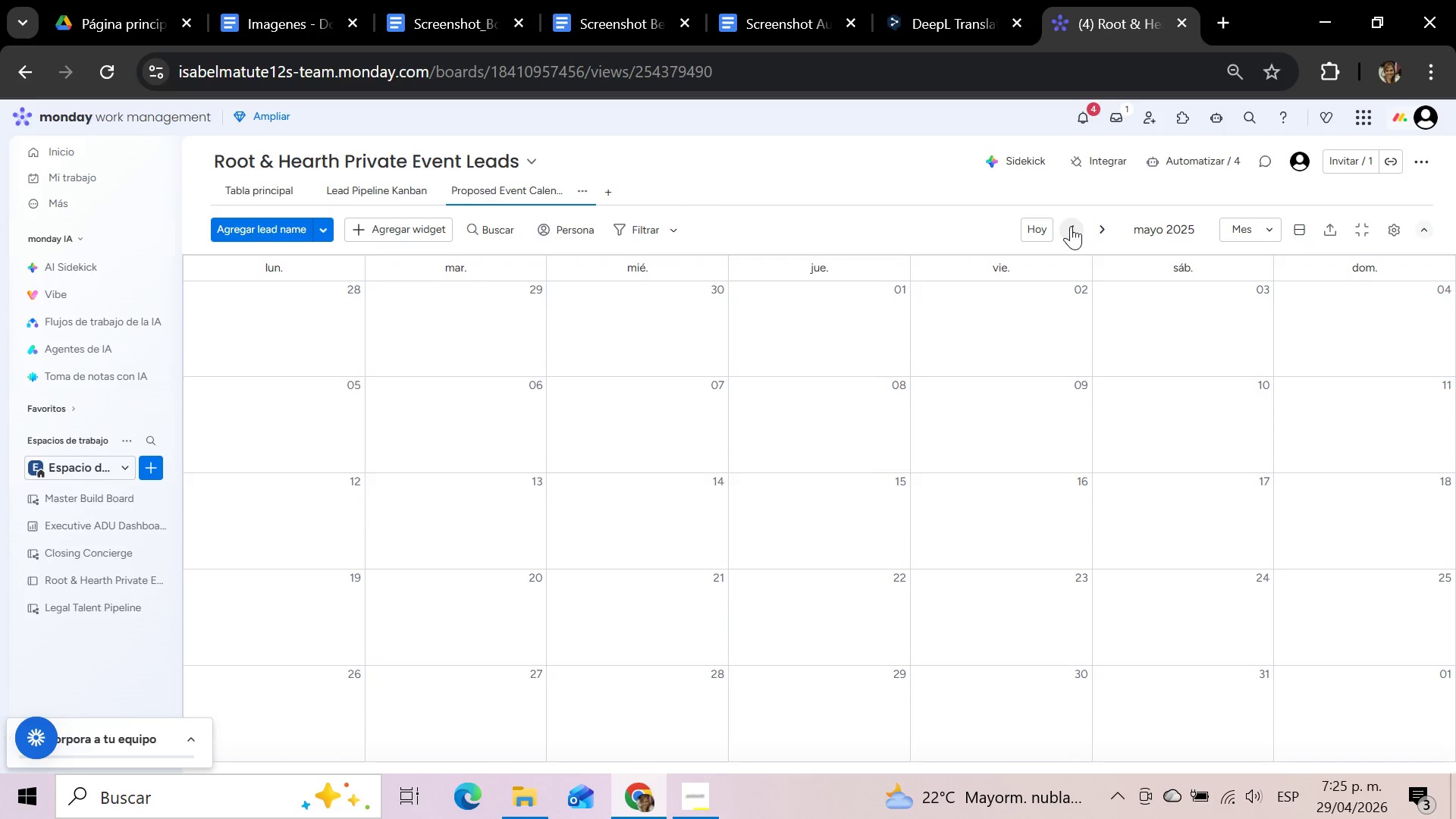 
left_click([1071, 226])
 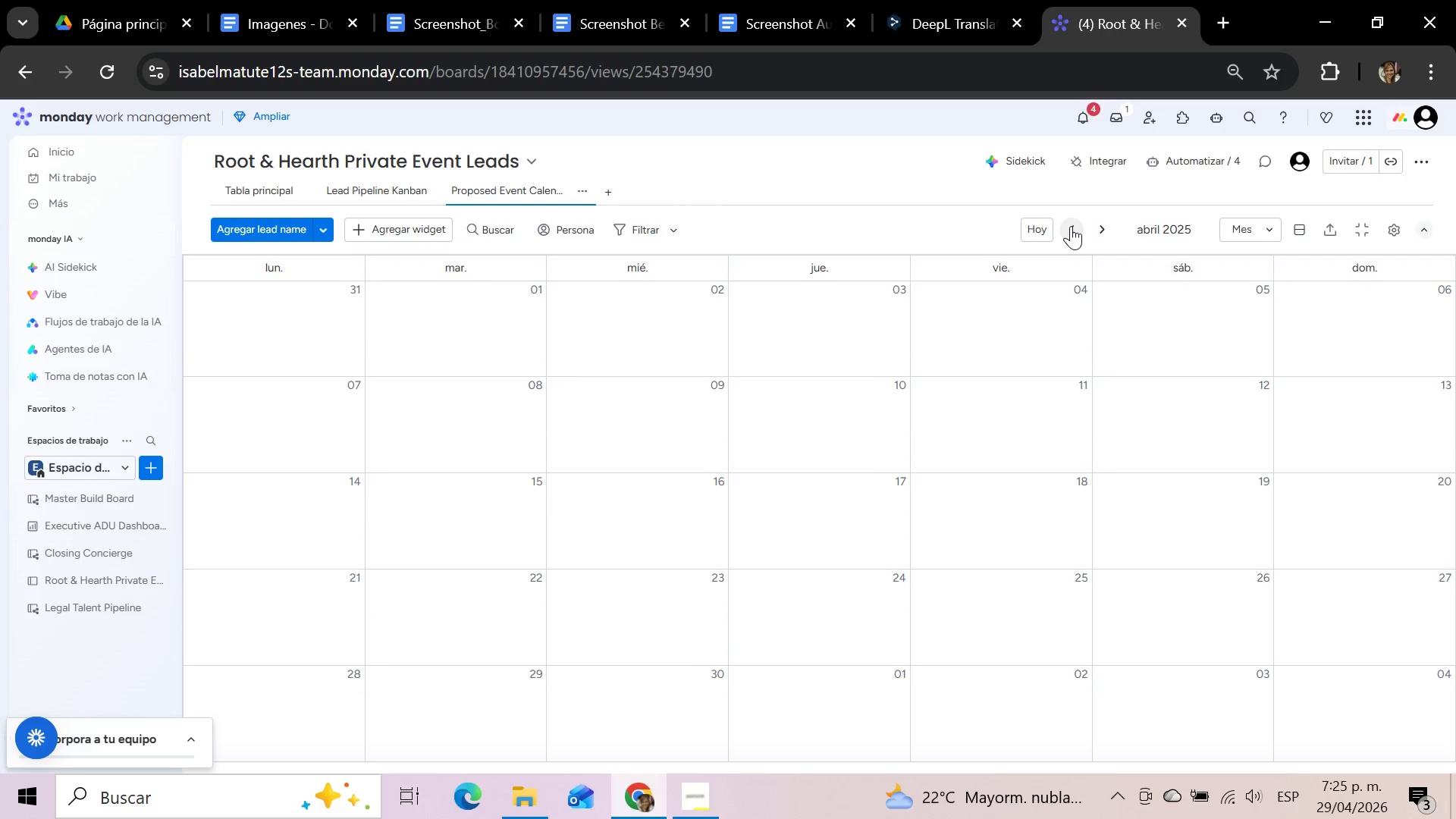 
left_click([1071, 226])
 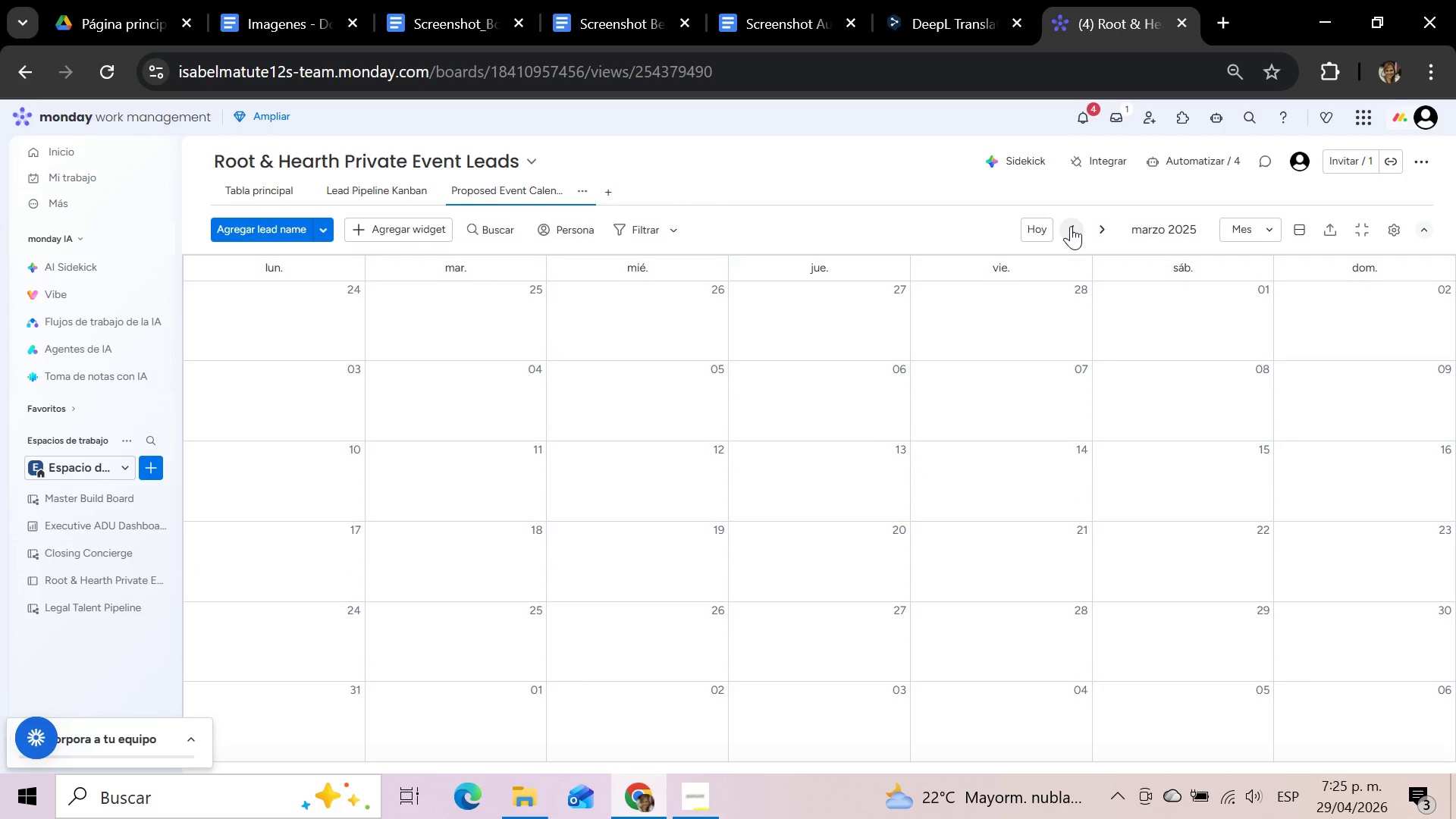 
left_click([1071, 226])
 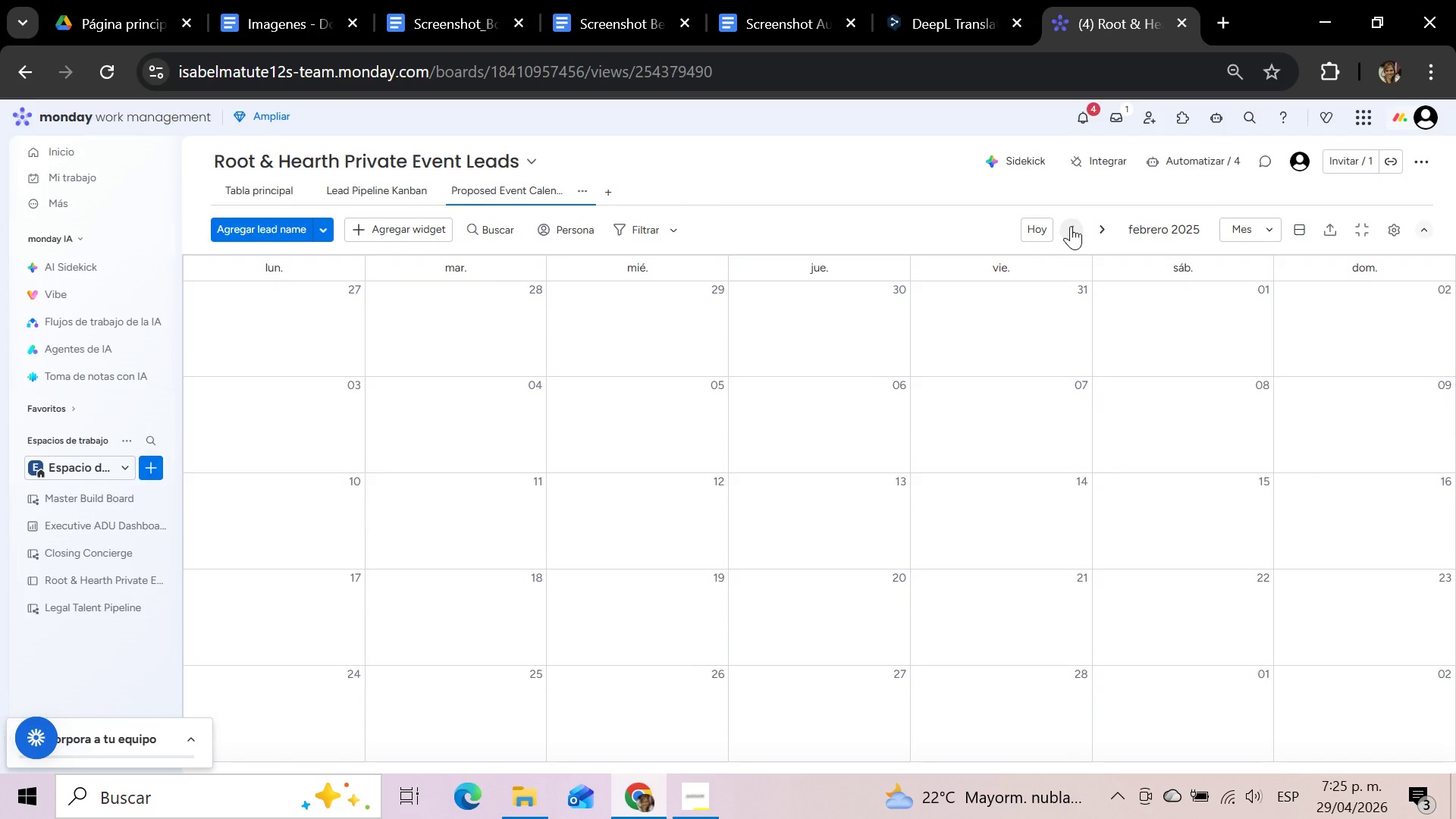 
left_click([1071, 226])
 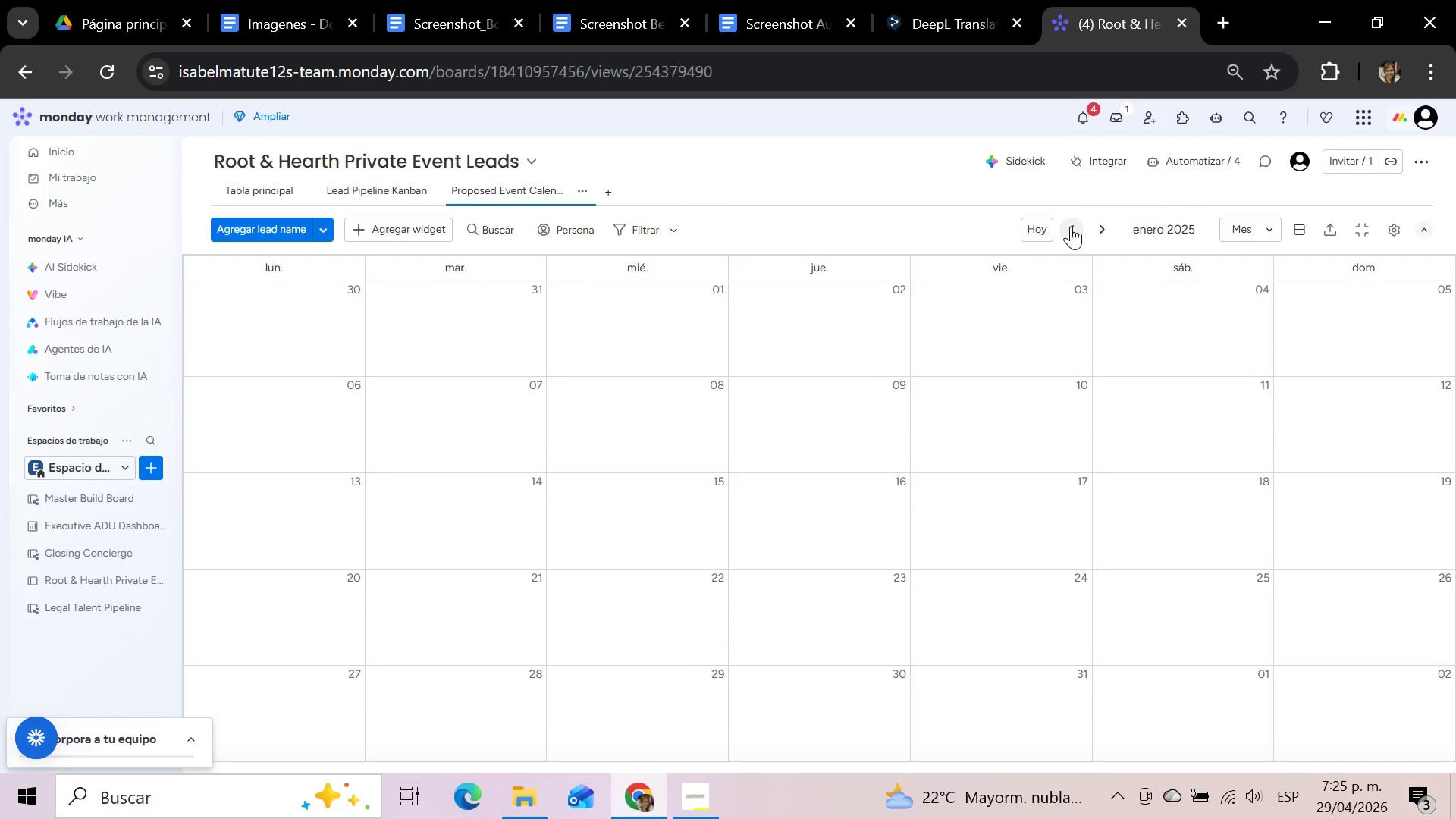 
left_click([1071, 226])
 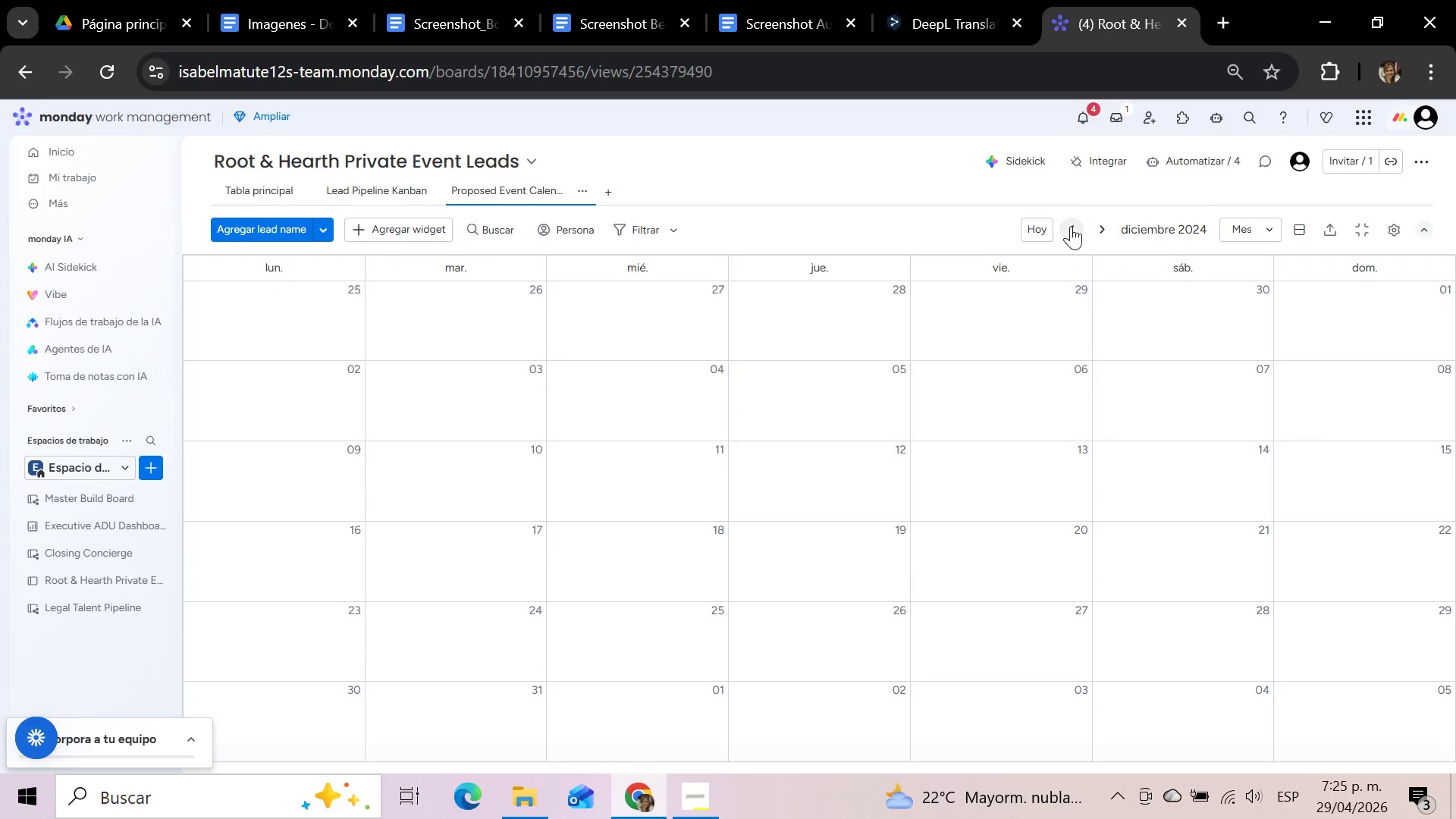 
left_click([1071, 226])
 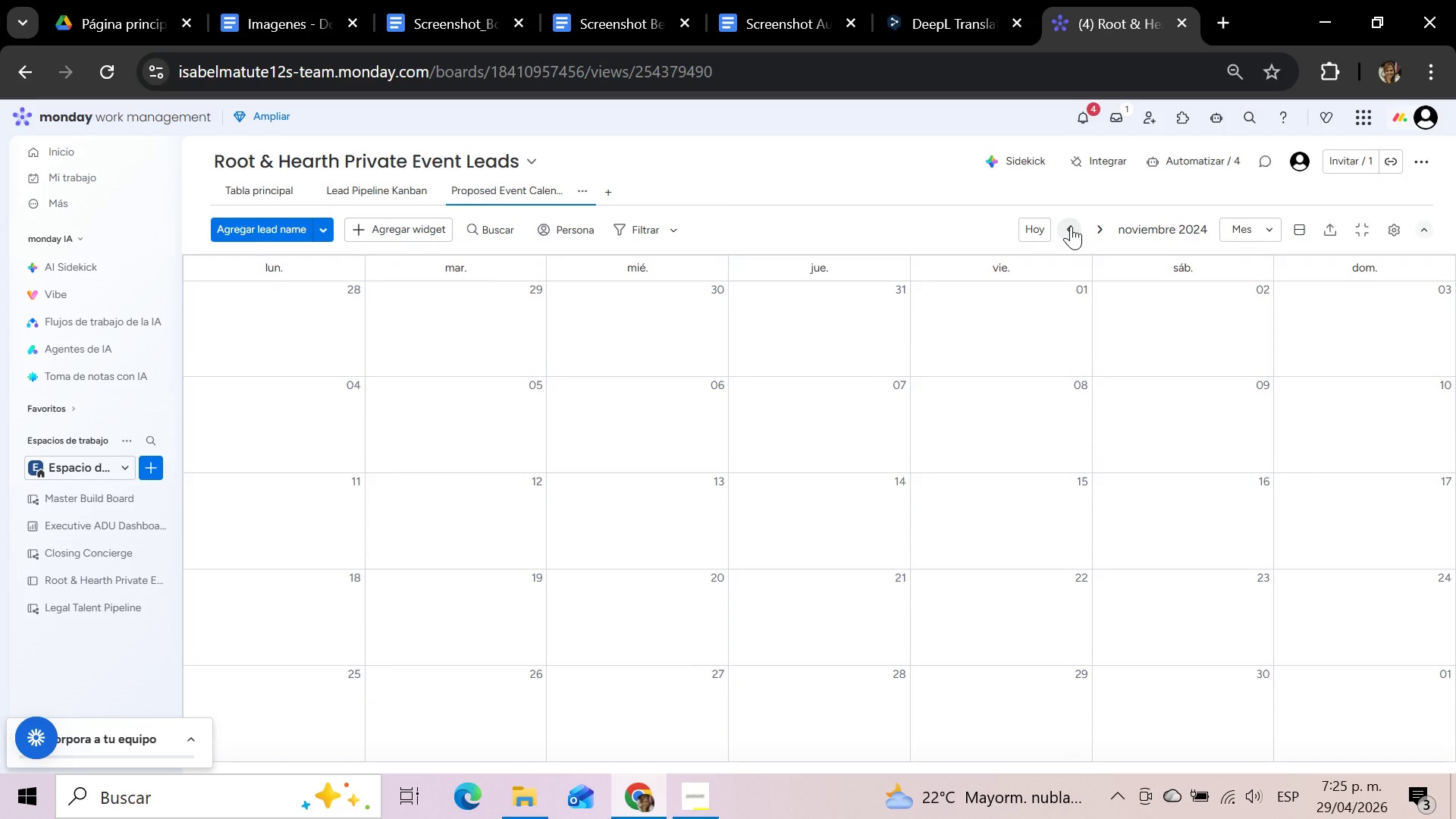 
left_click([1071, 226])
 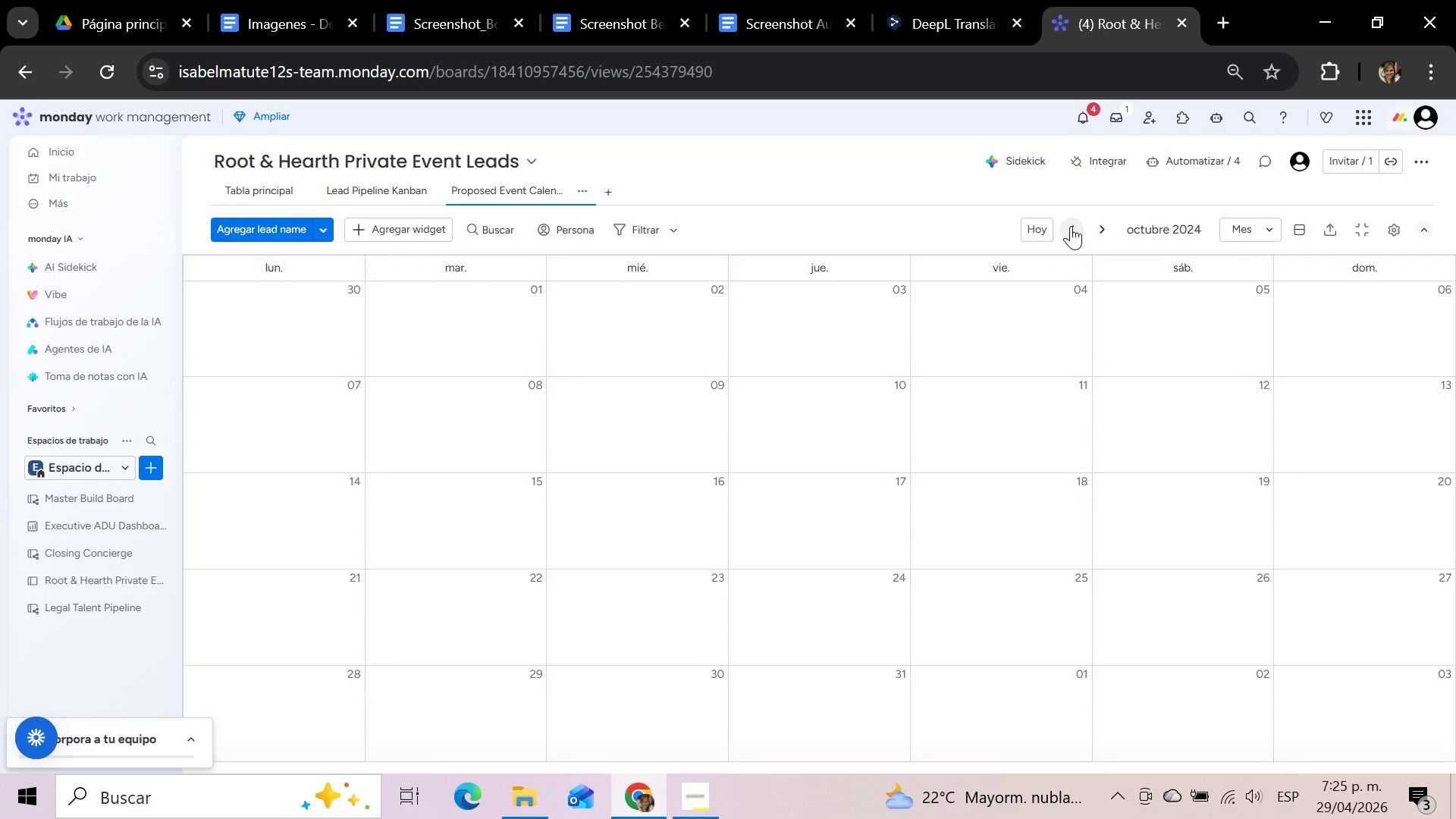 
left_click([1071, 226])
 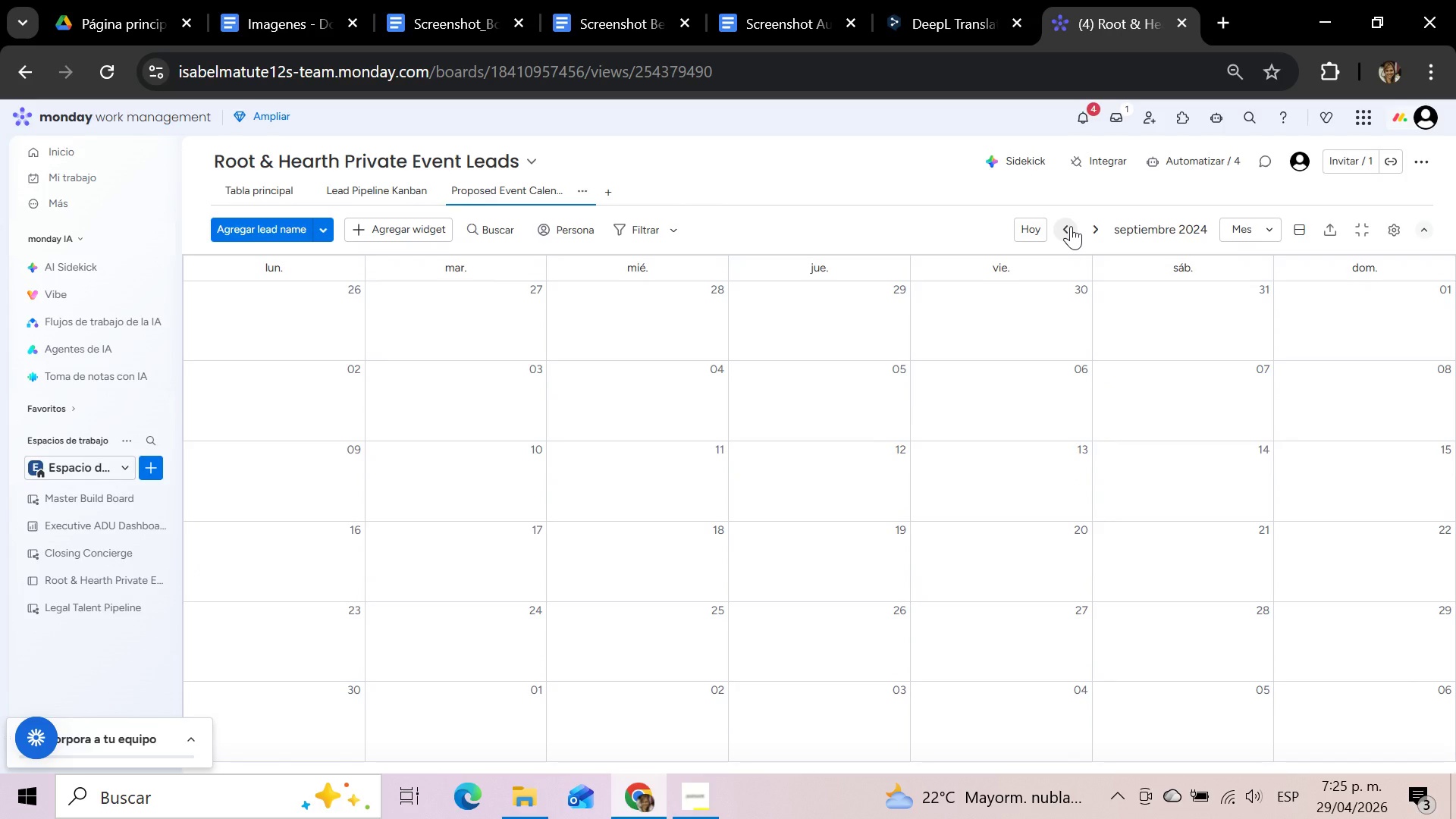 
left_click([1071, 226])
 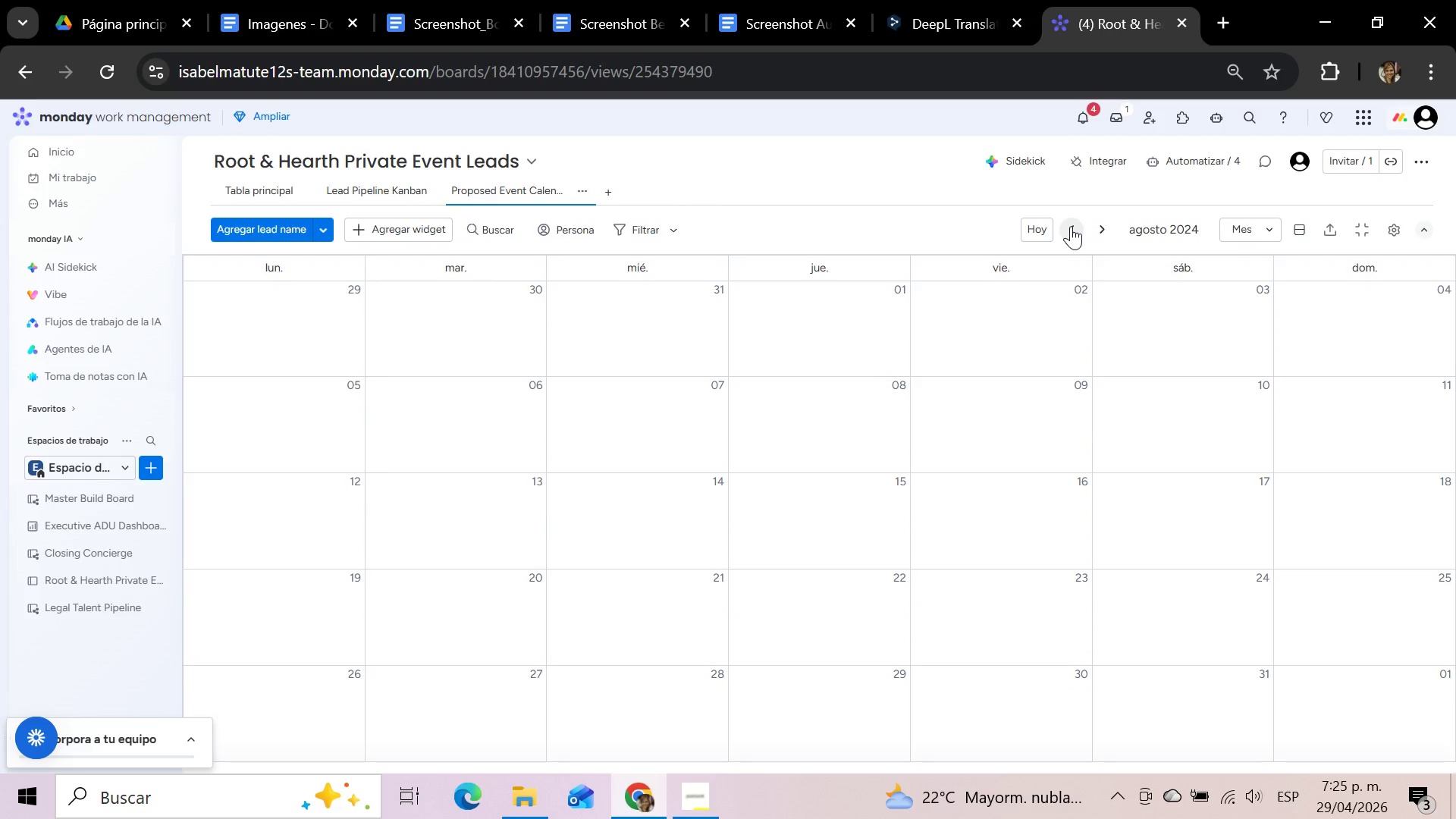 
left_click([1071, 226])
 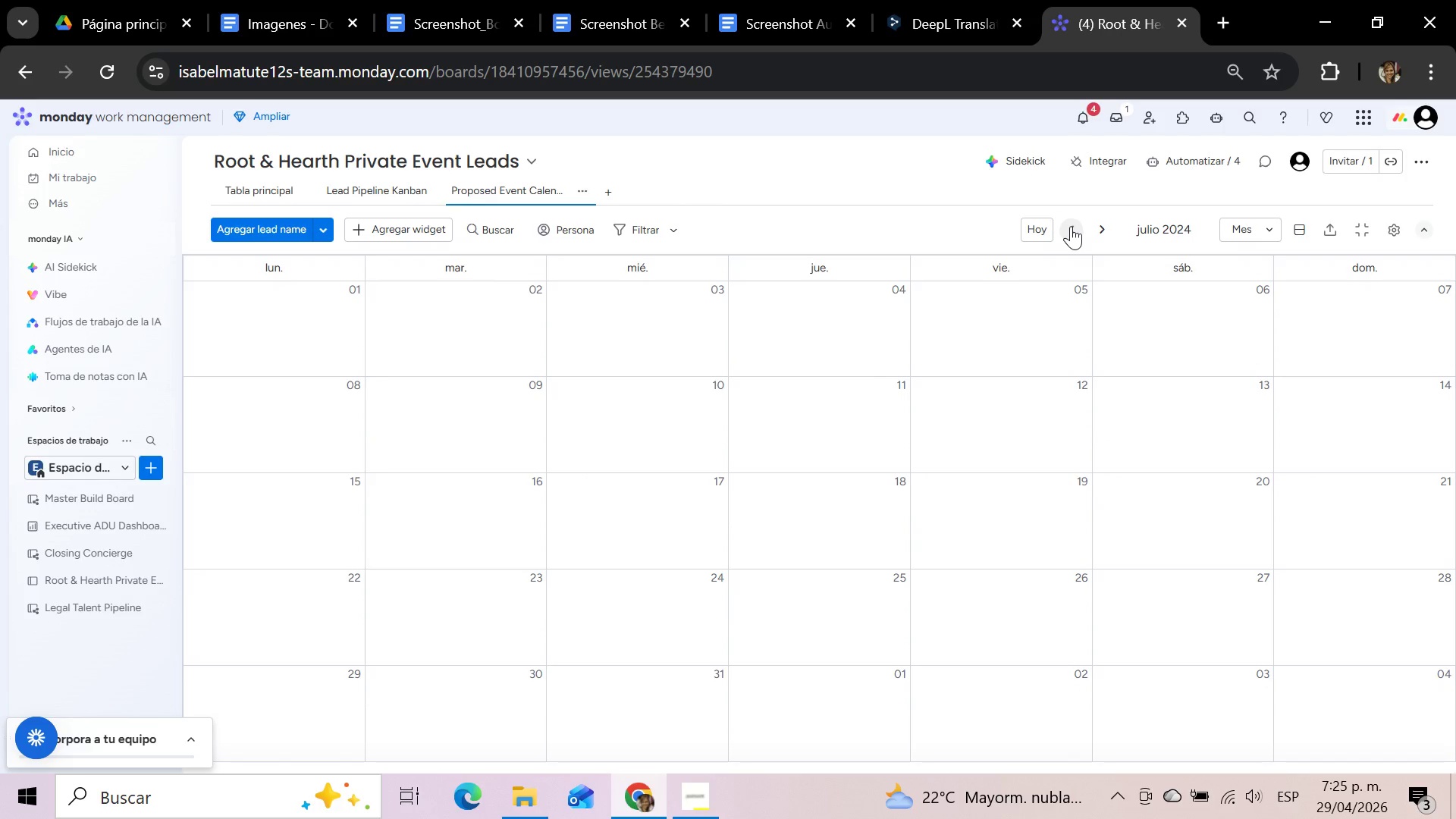 
left_click([1071, 226])
 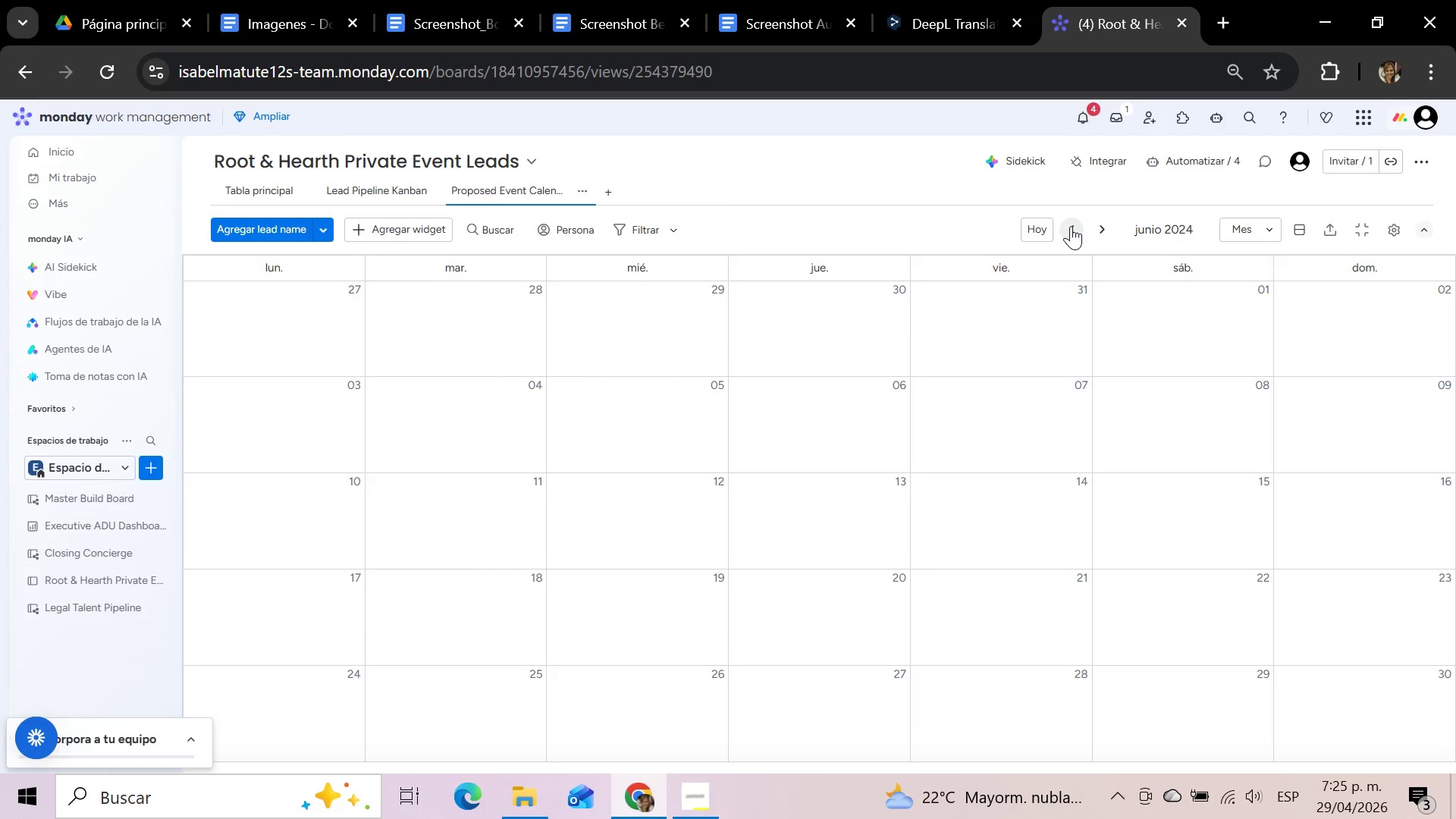 
left_click([1071, 226])
 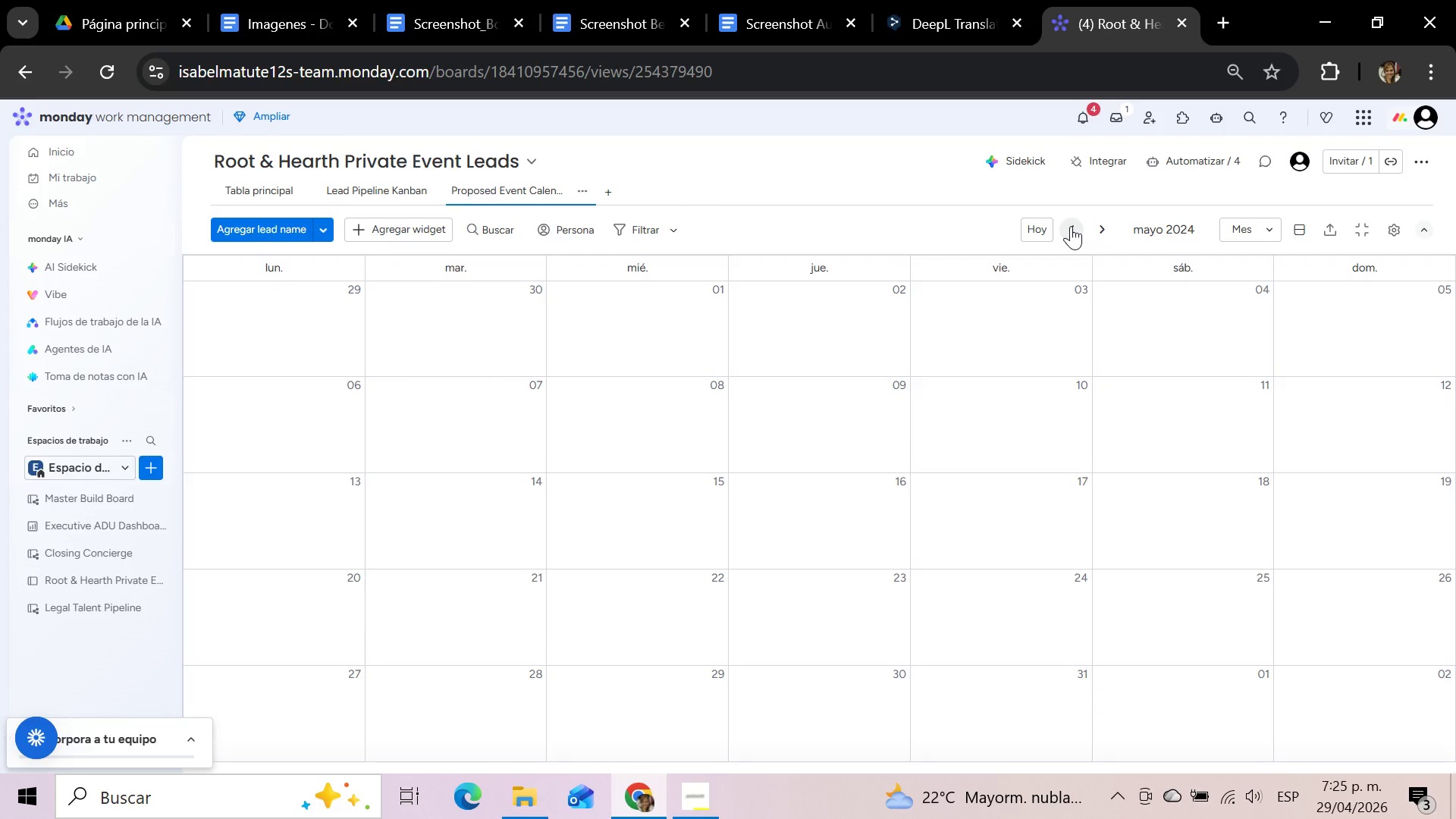 
left_click([1071, 226])
 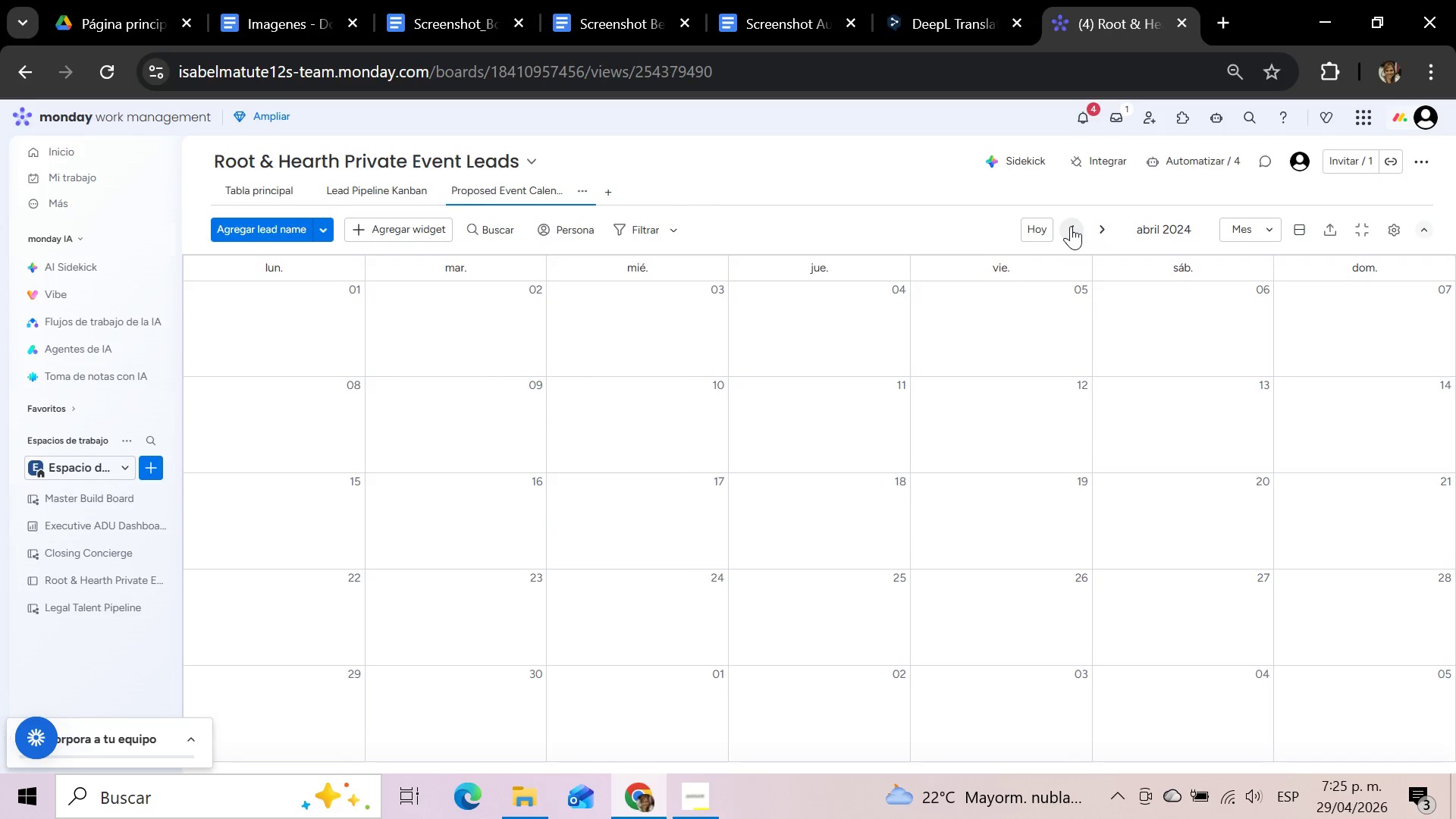 
left_click([1071, 226])
 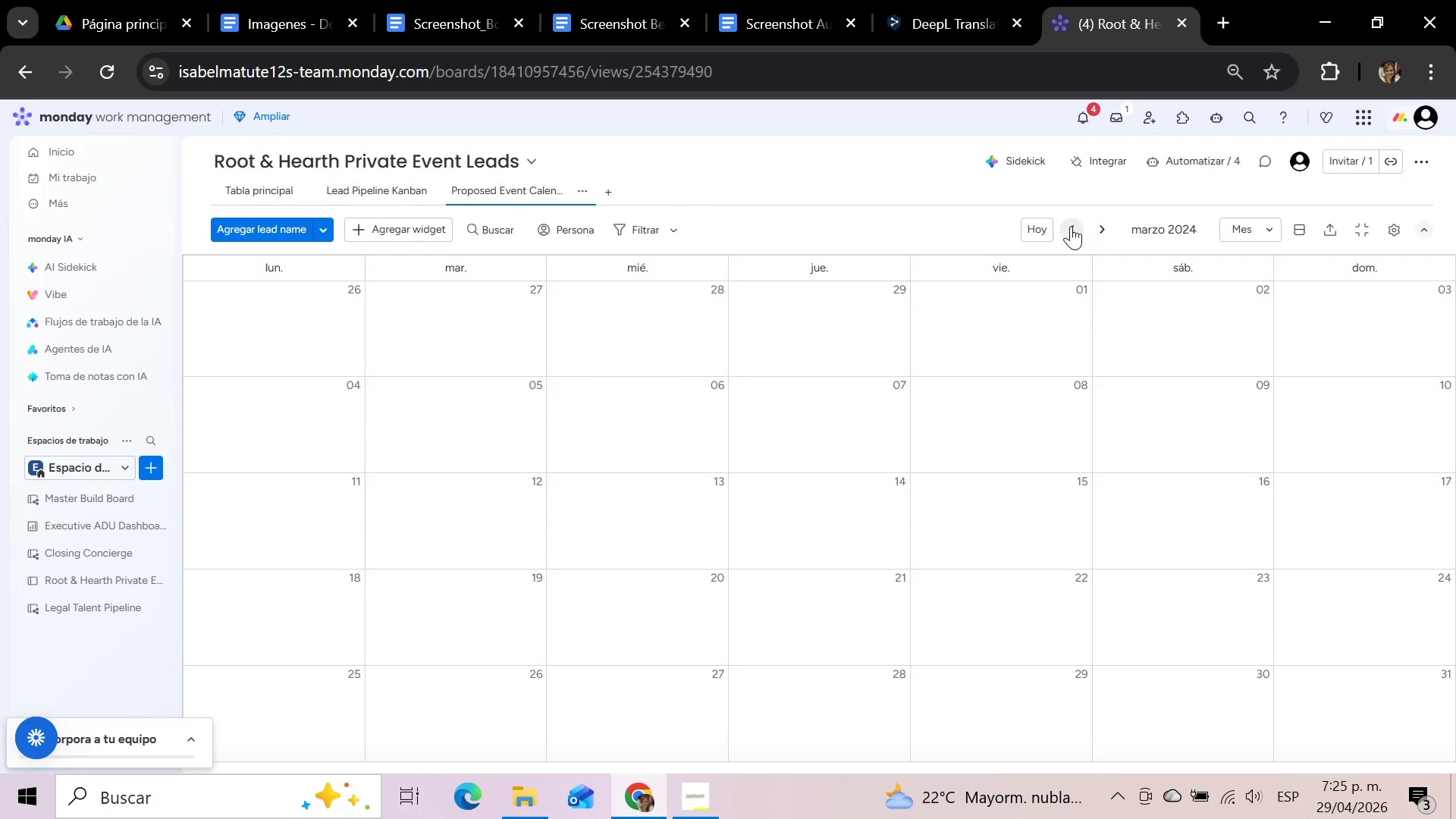 
left_click([1071, 226])
 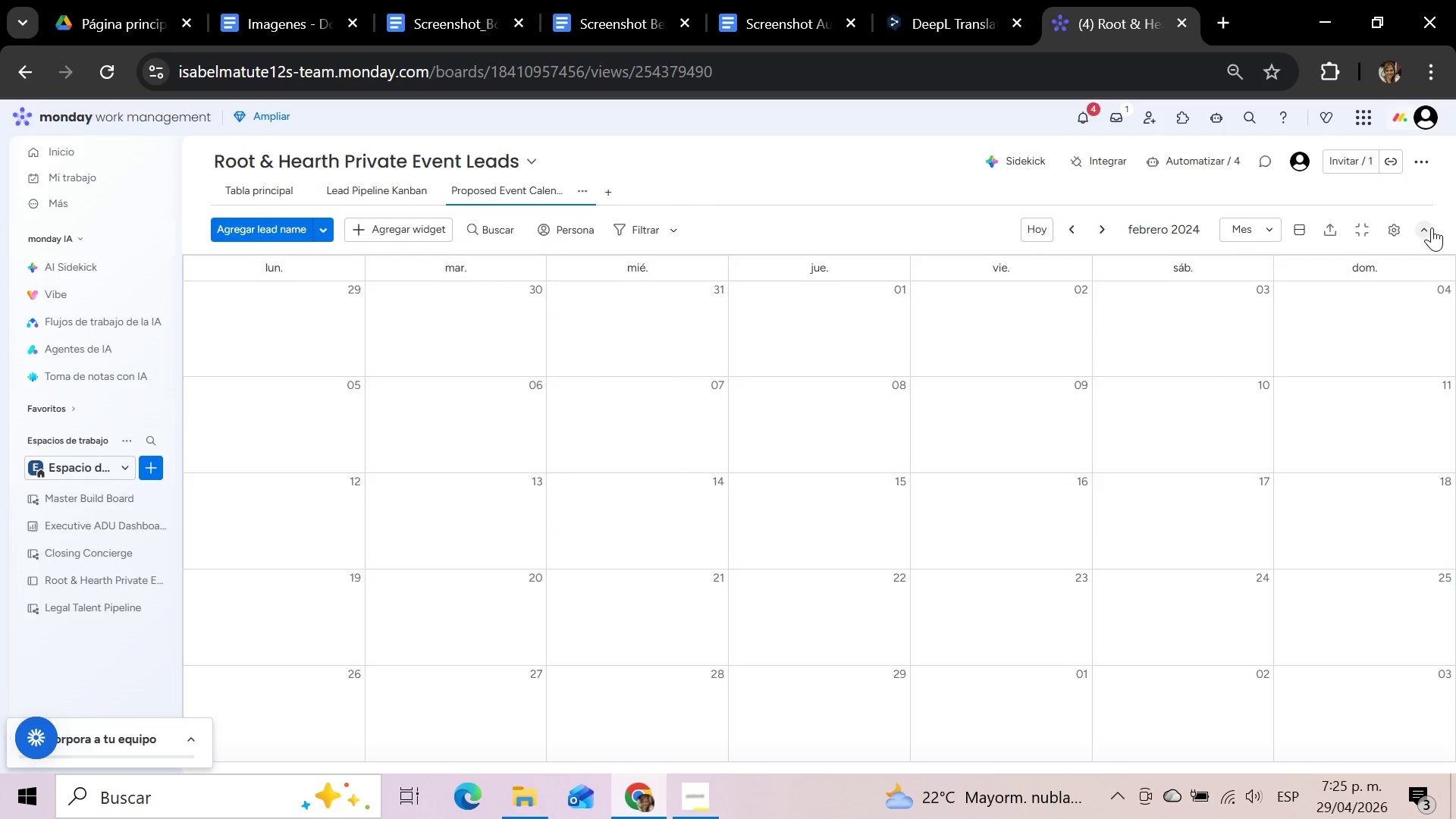 
left_click([1395, 227])
 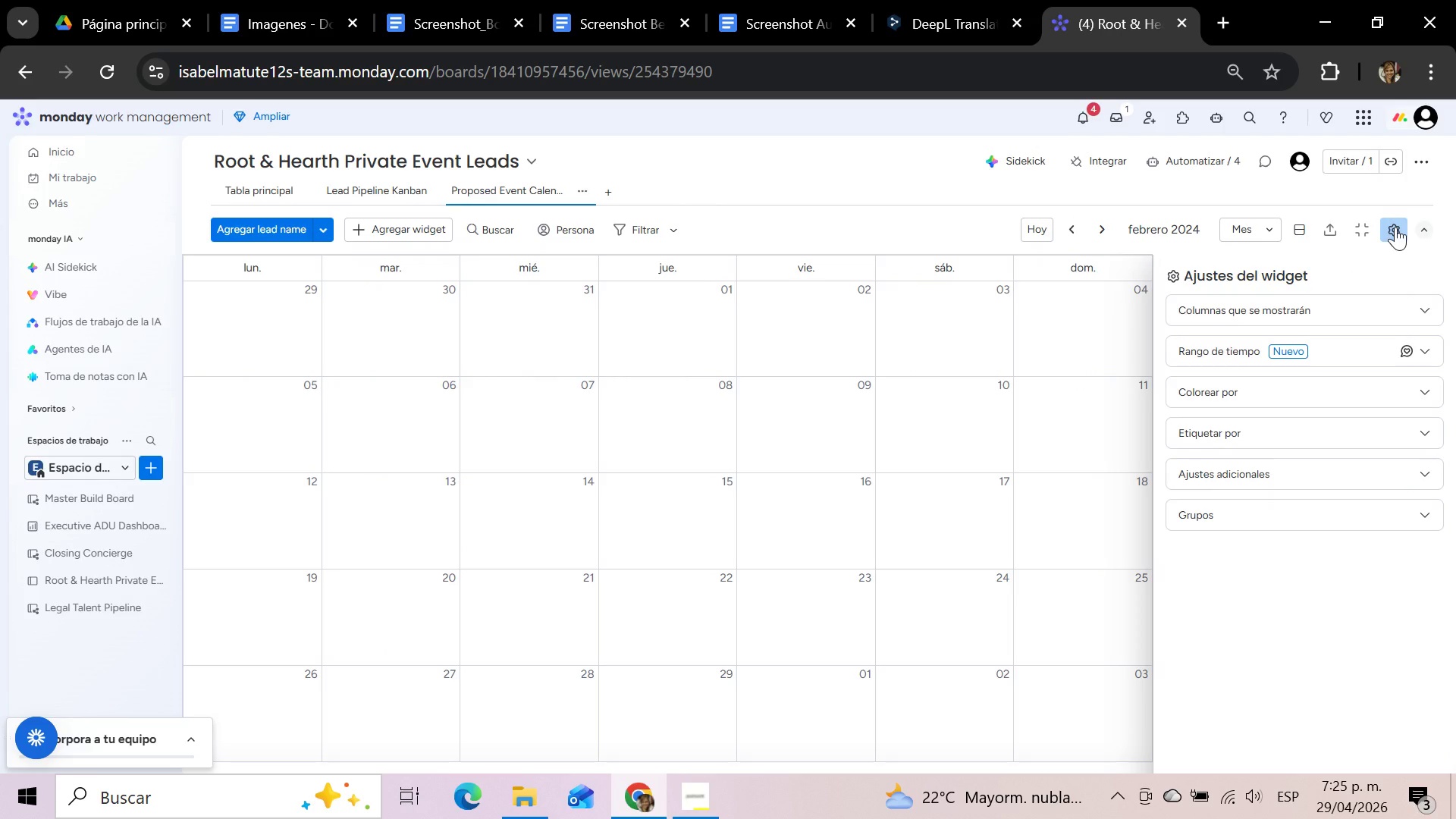 
wait(8.3)
 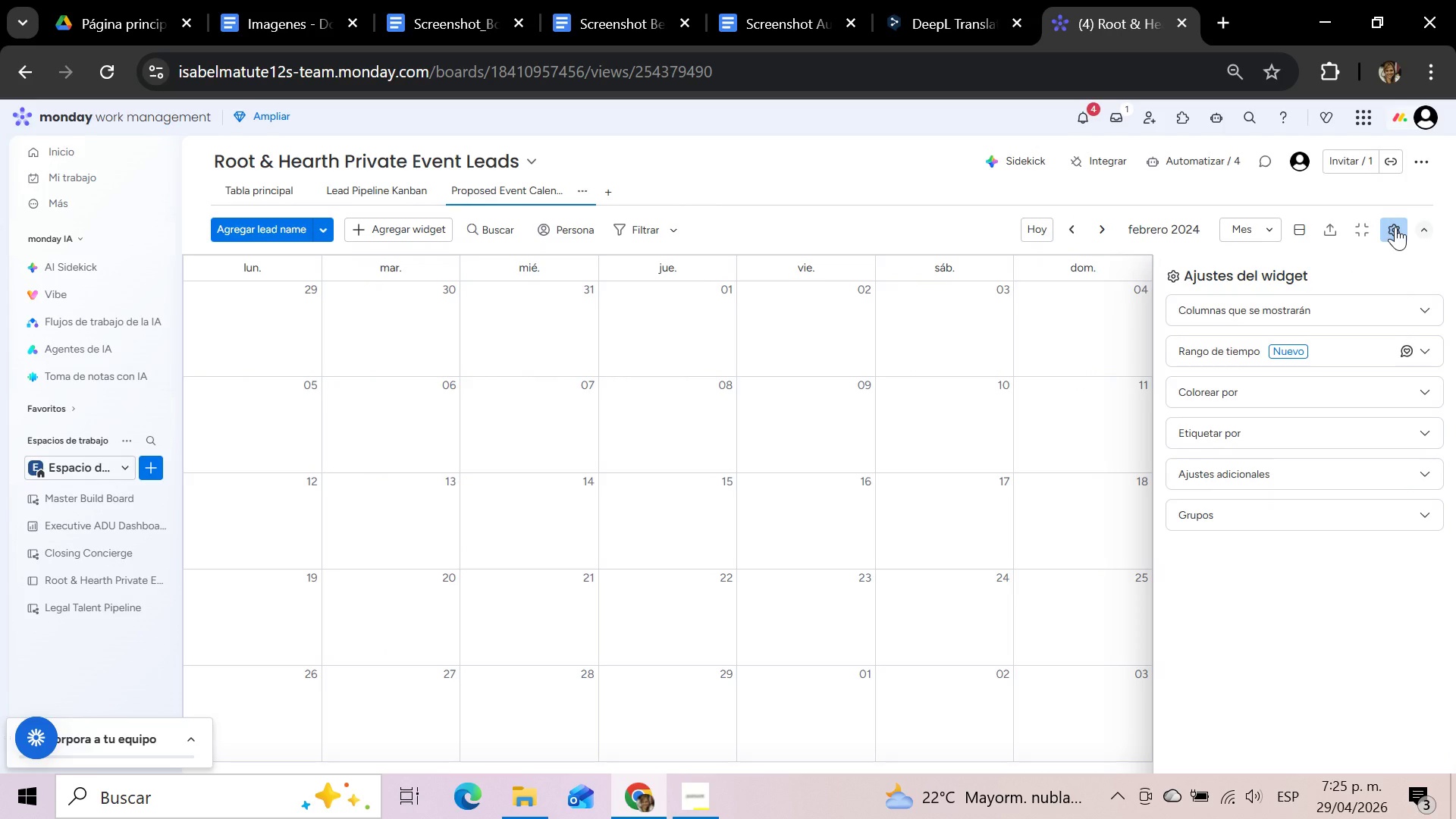 
left_click([1365, 314])
 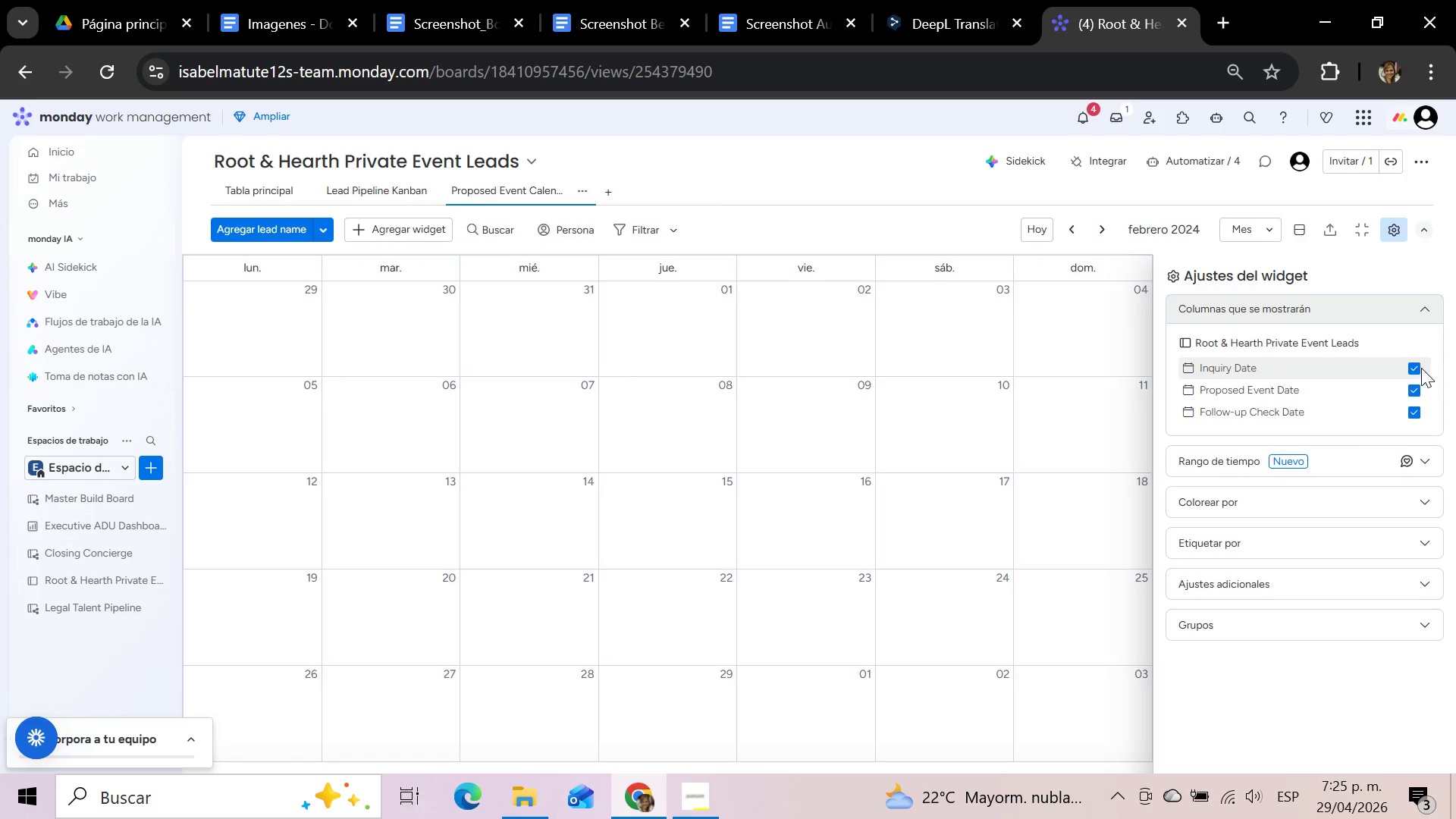 
left_click([1408, 366])
 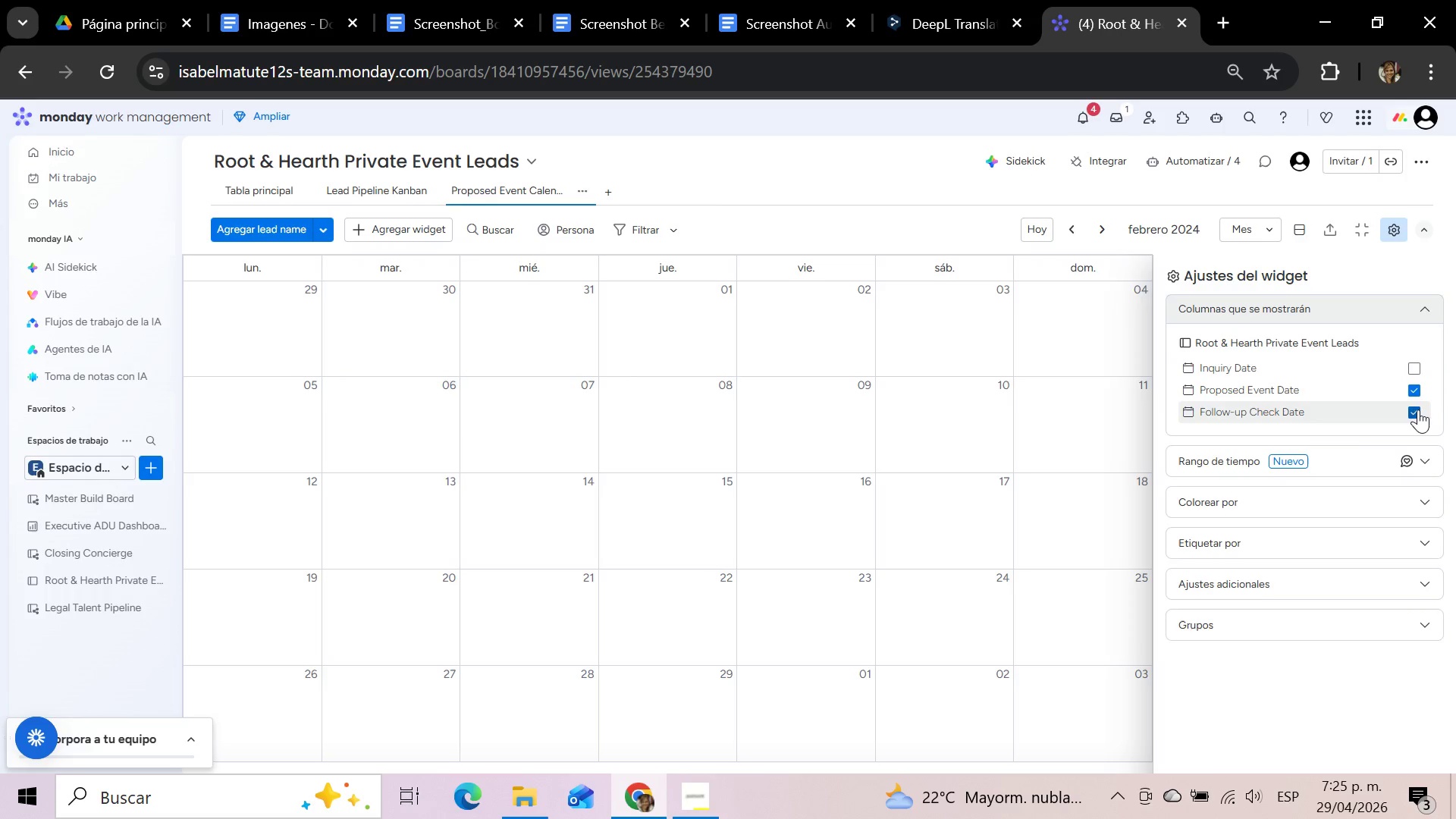 
left_click([1417, 410])
 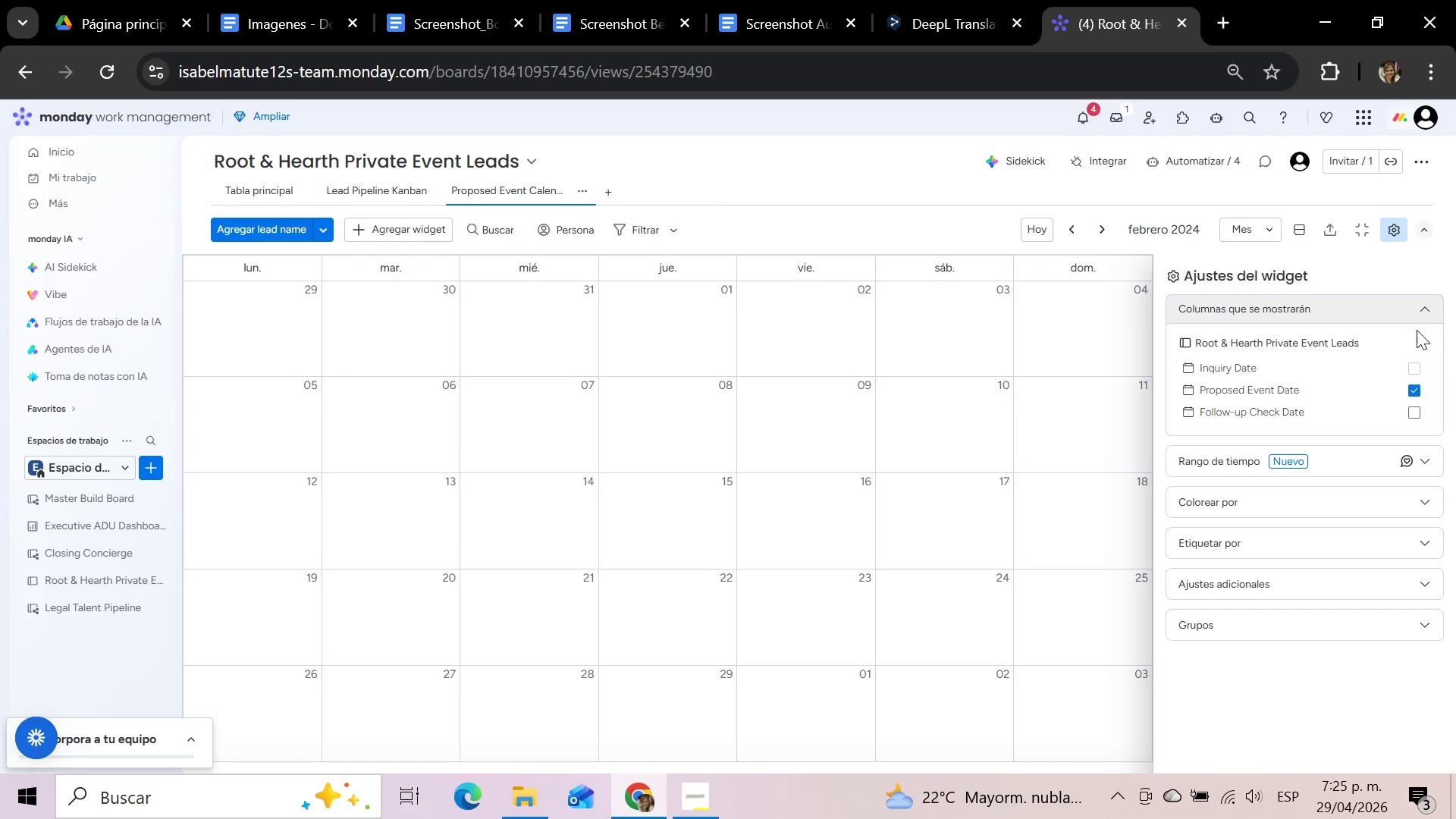 
left_click([1426, 311])
 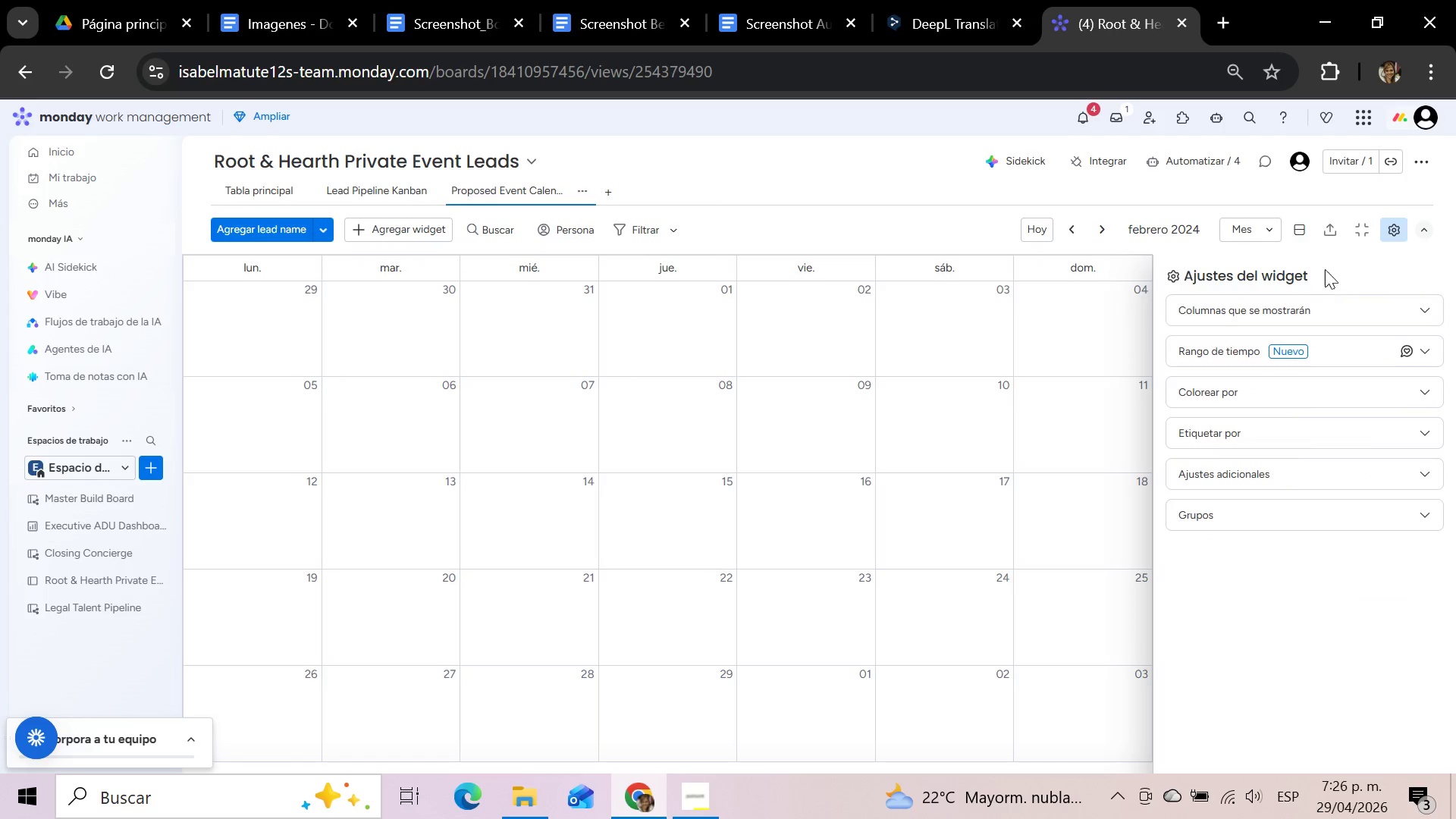 
left_click([1404, 221])
 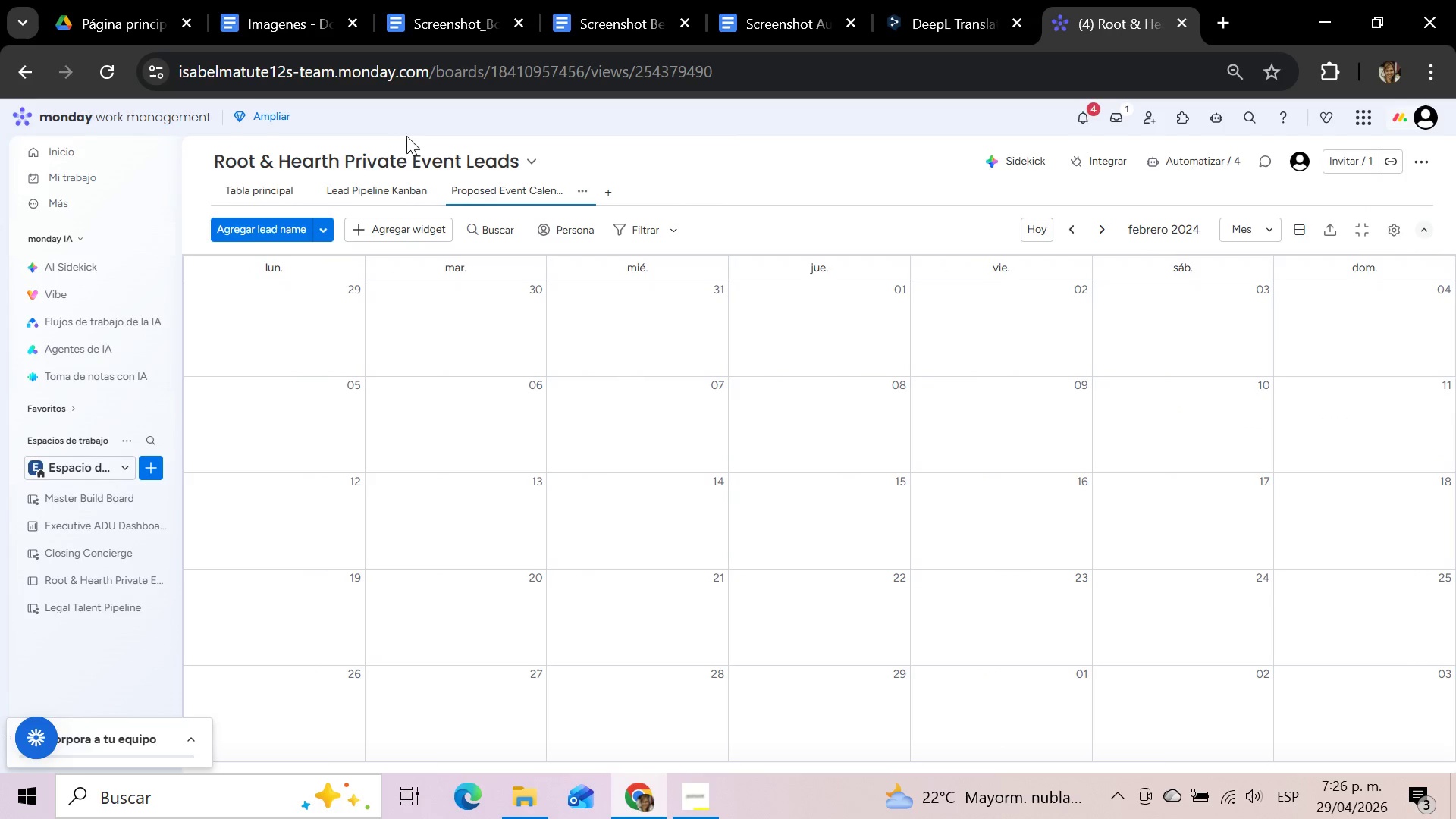 
left_click([273, 198])
 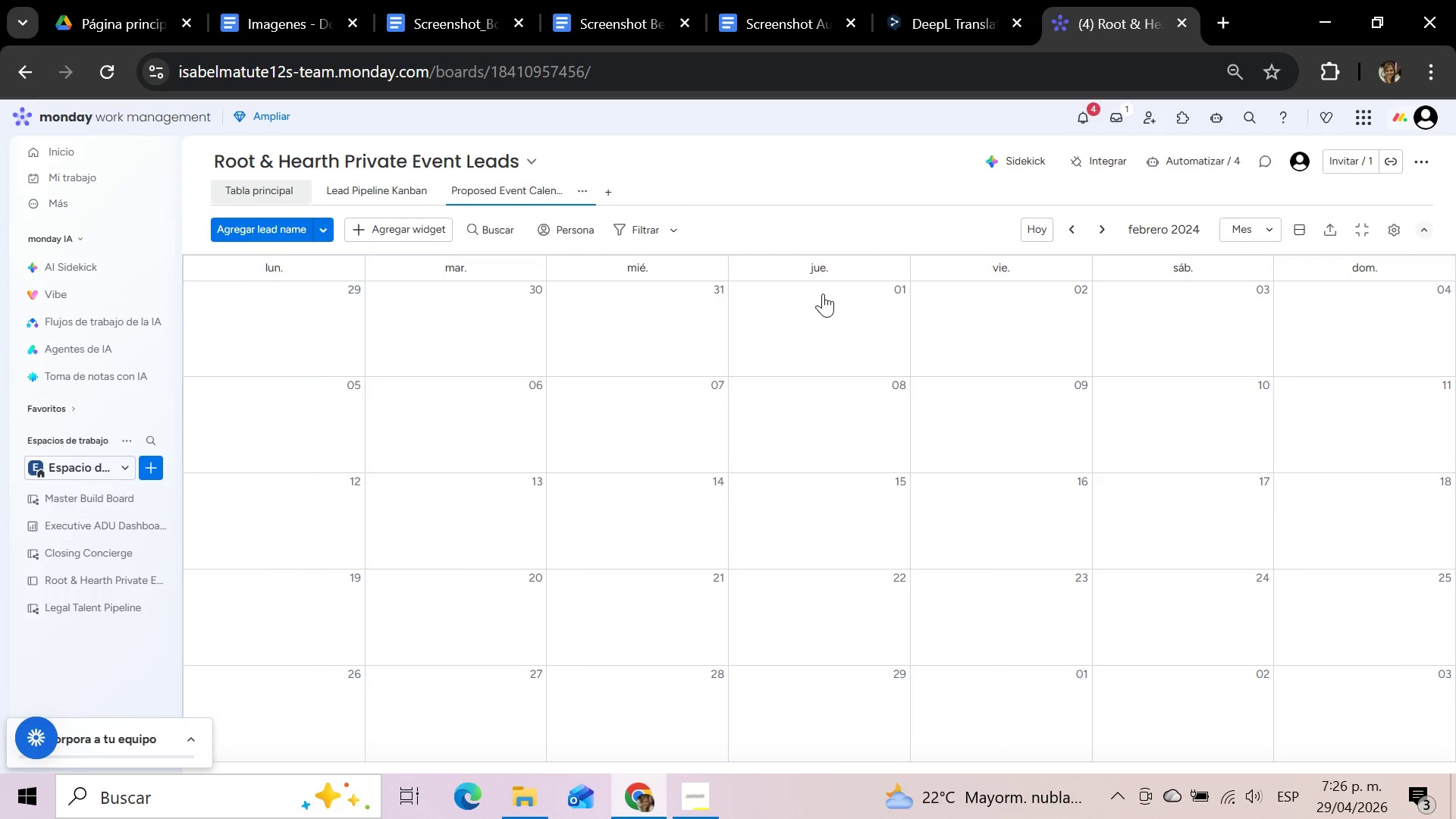 
mouse_move([1301, 548])
 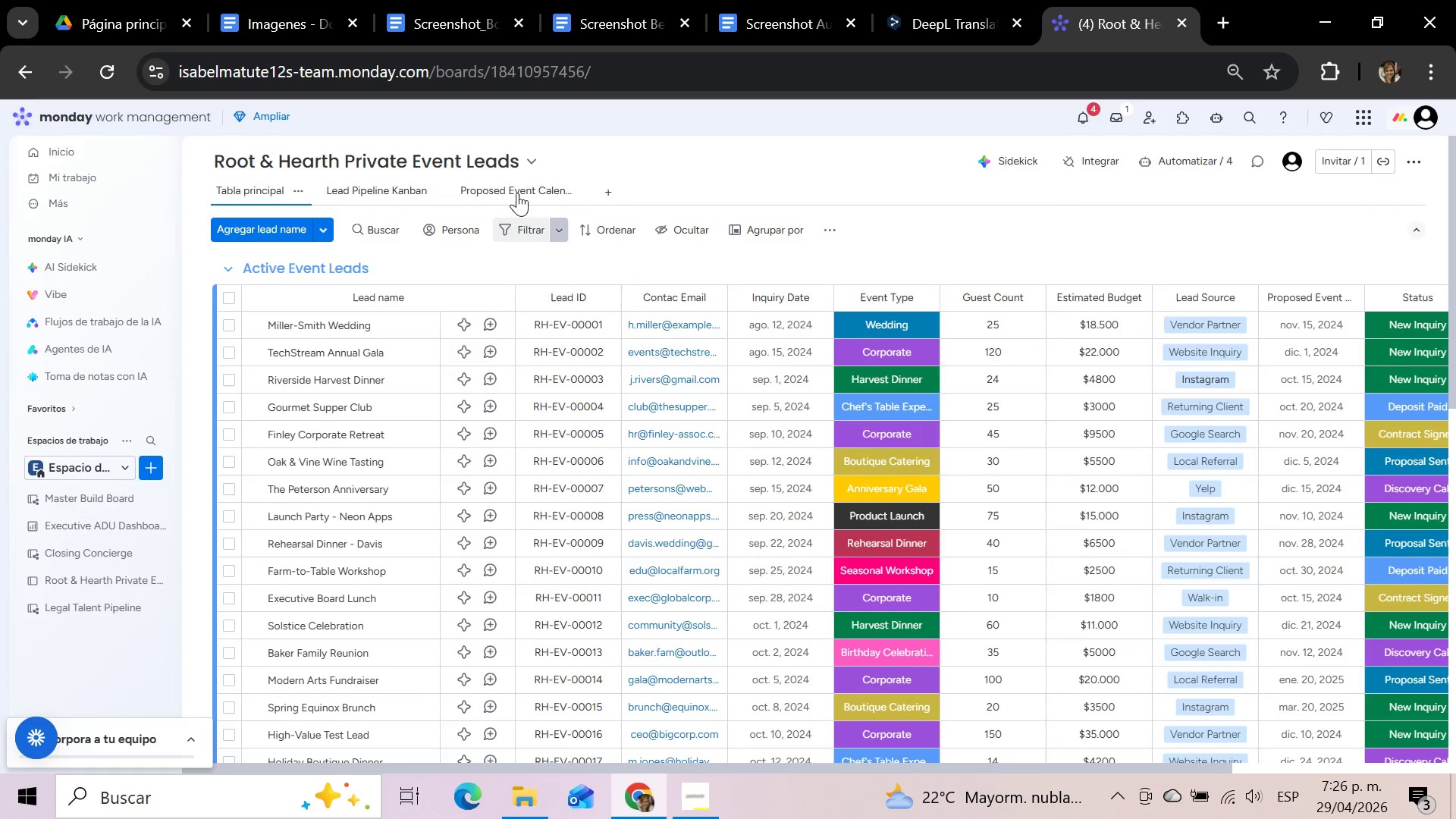 
left_click([513, 185])
 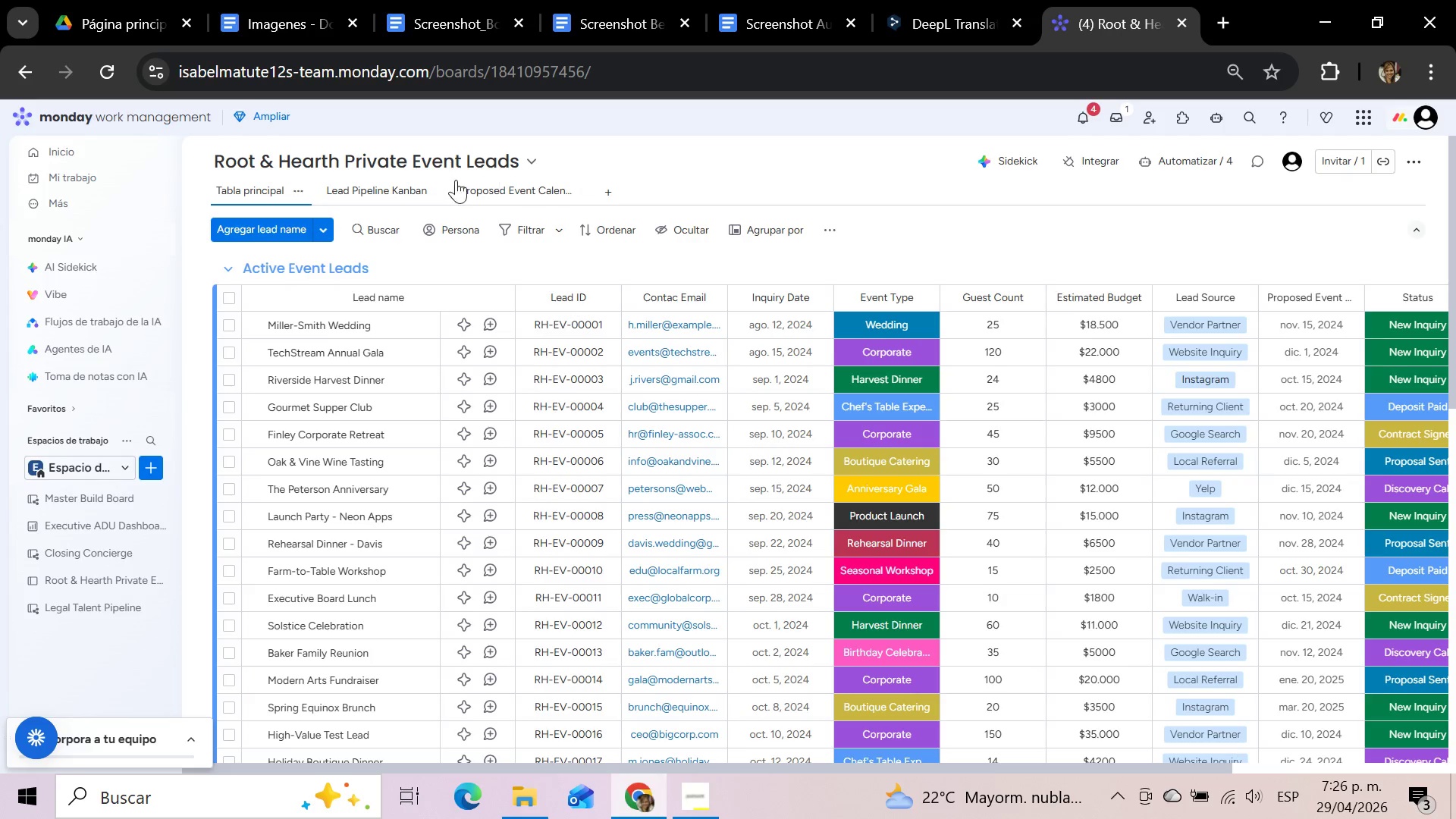 
left_click([524, 194])
 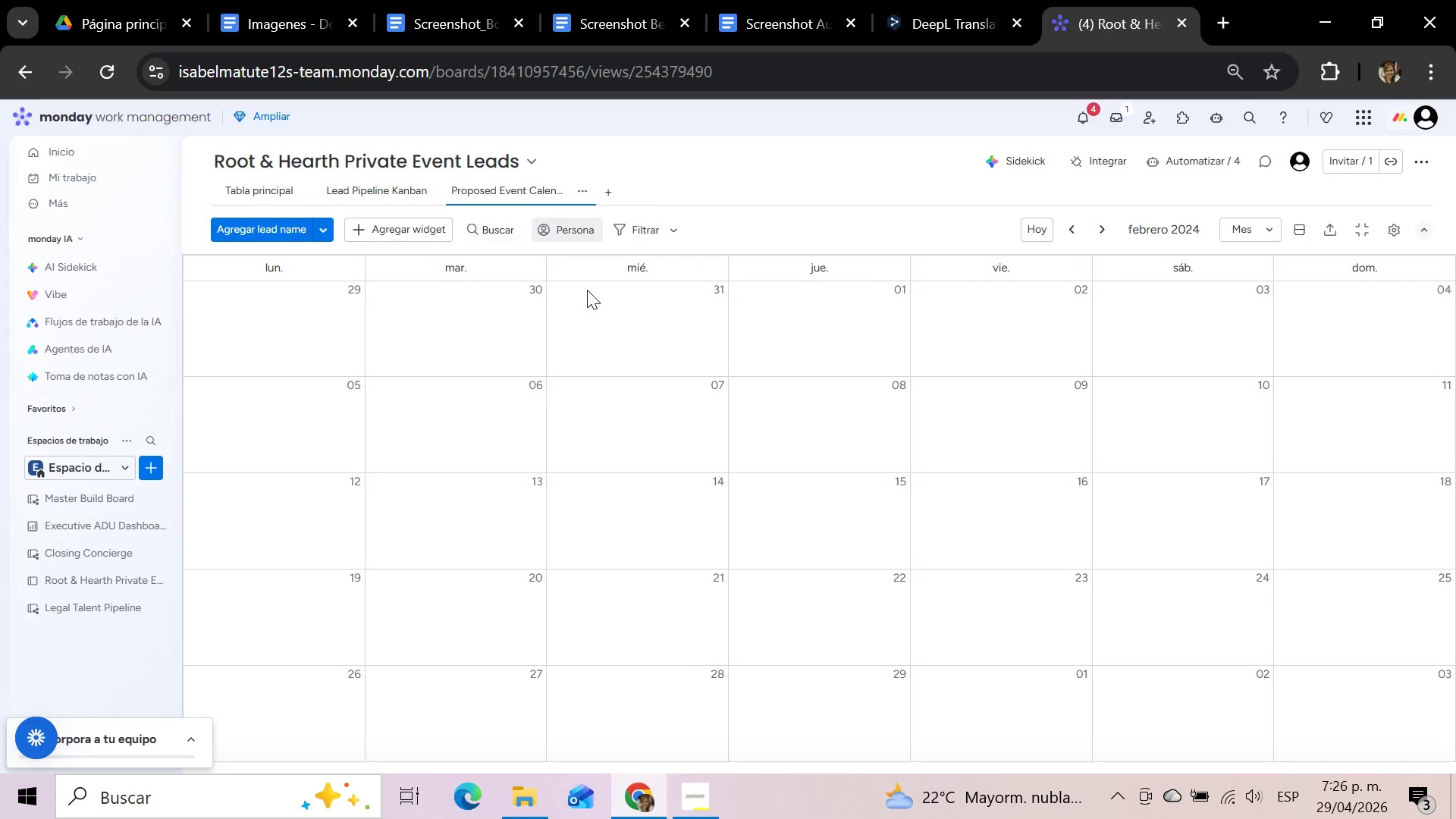 
left_click([1100, 221])
 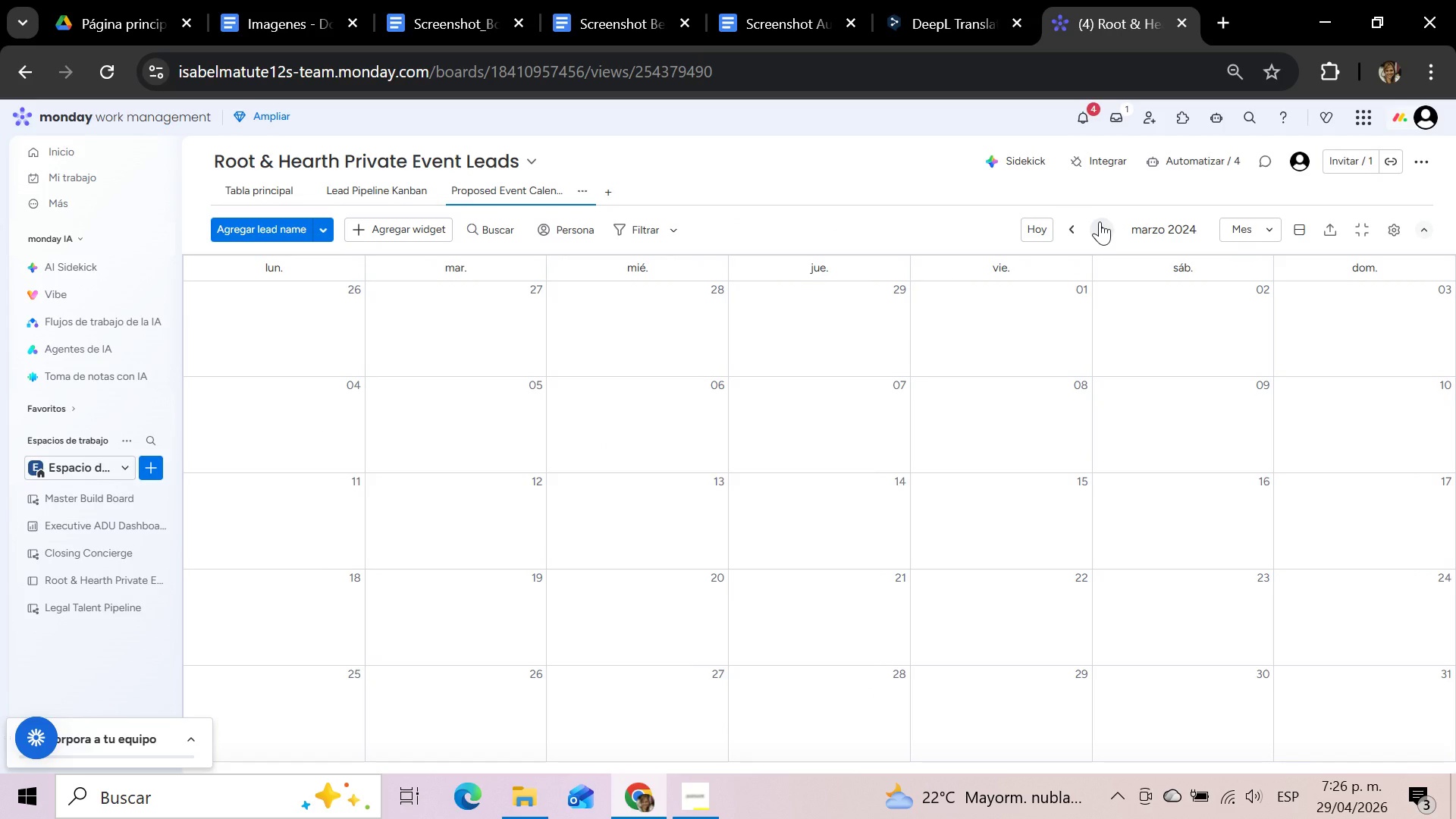 
left_click([1100, 221])
 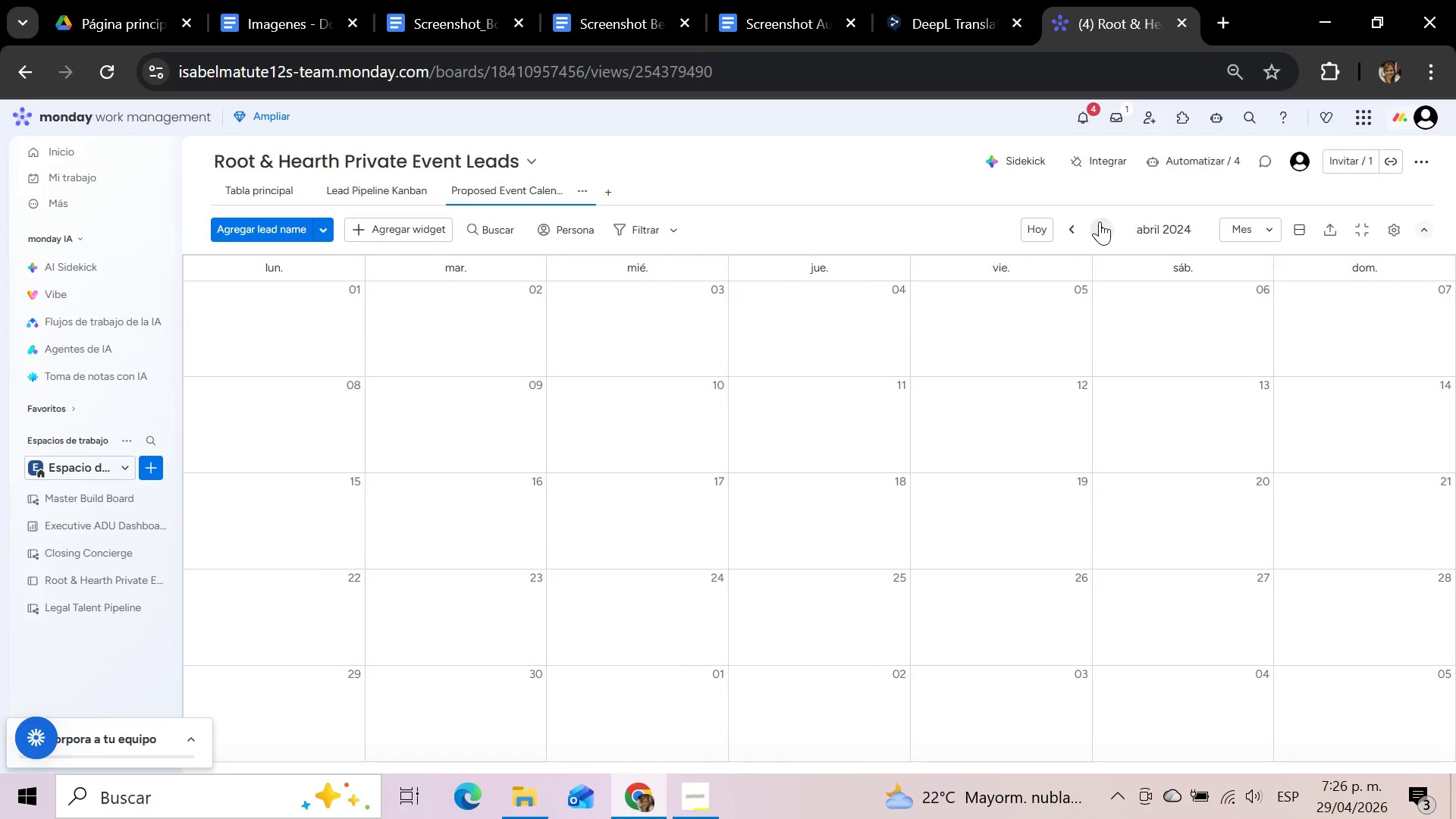 
left_click([1100, 221])
 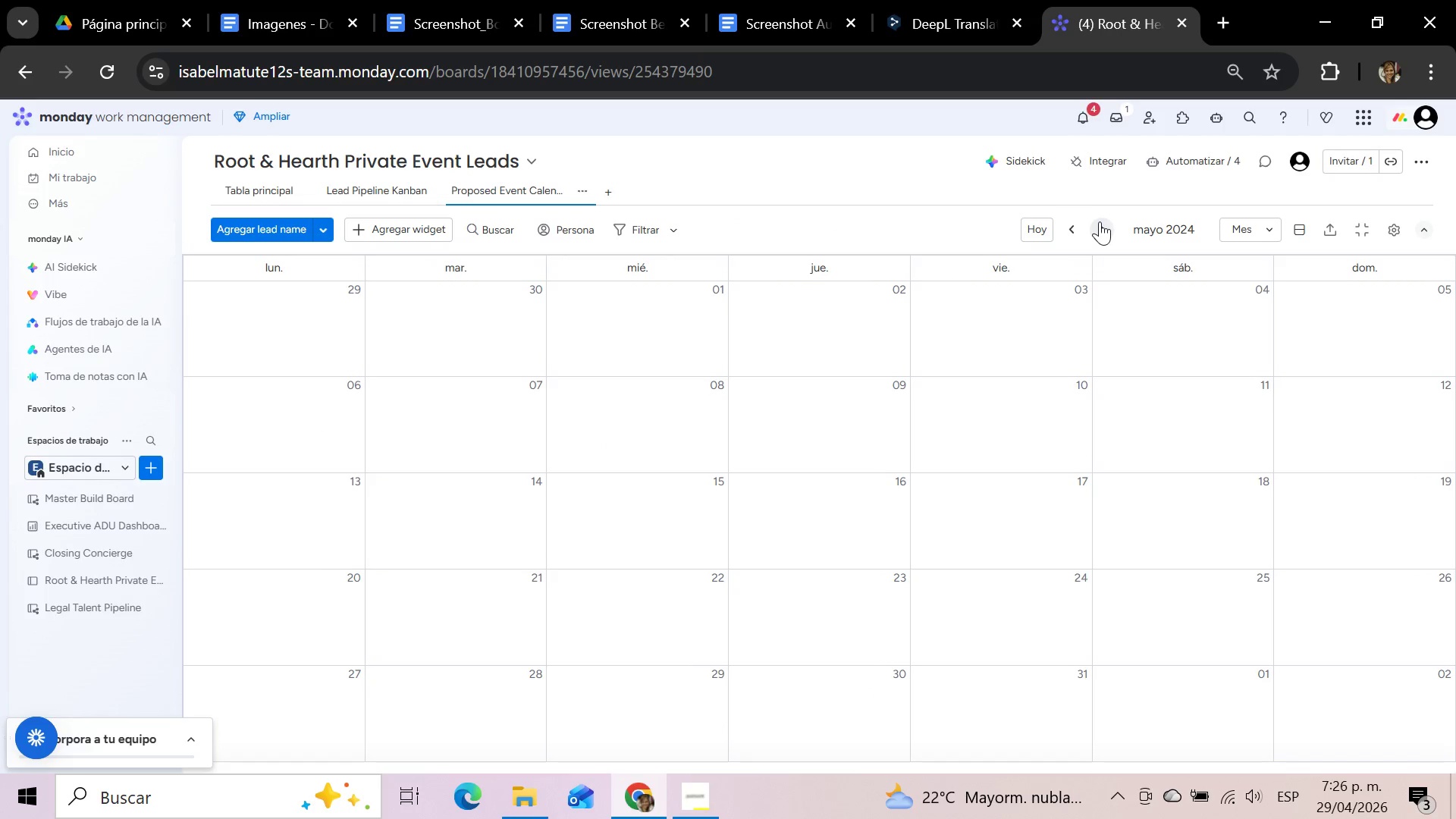 
left_click([1100, 221])
 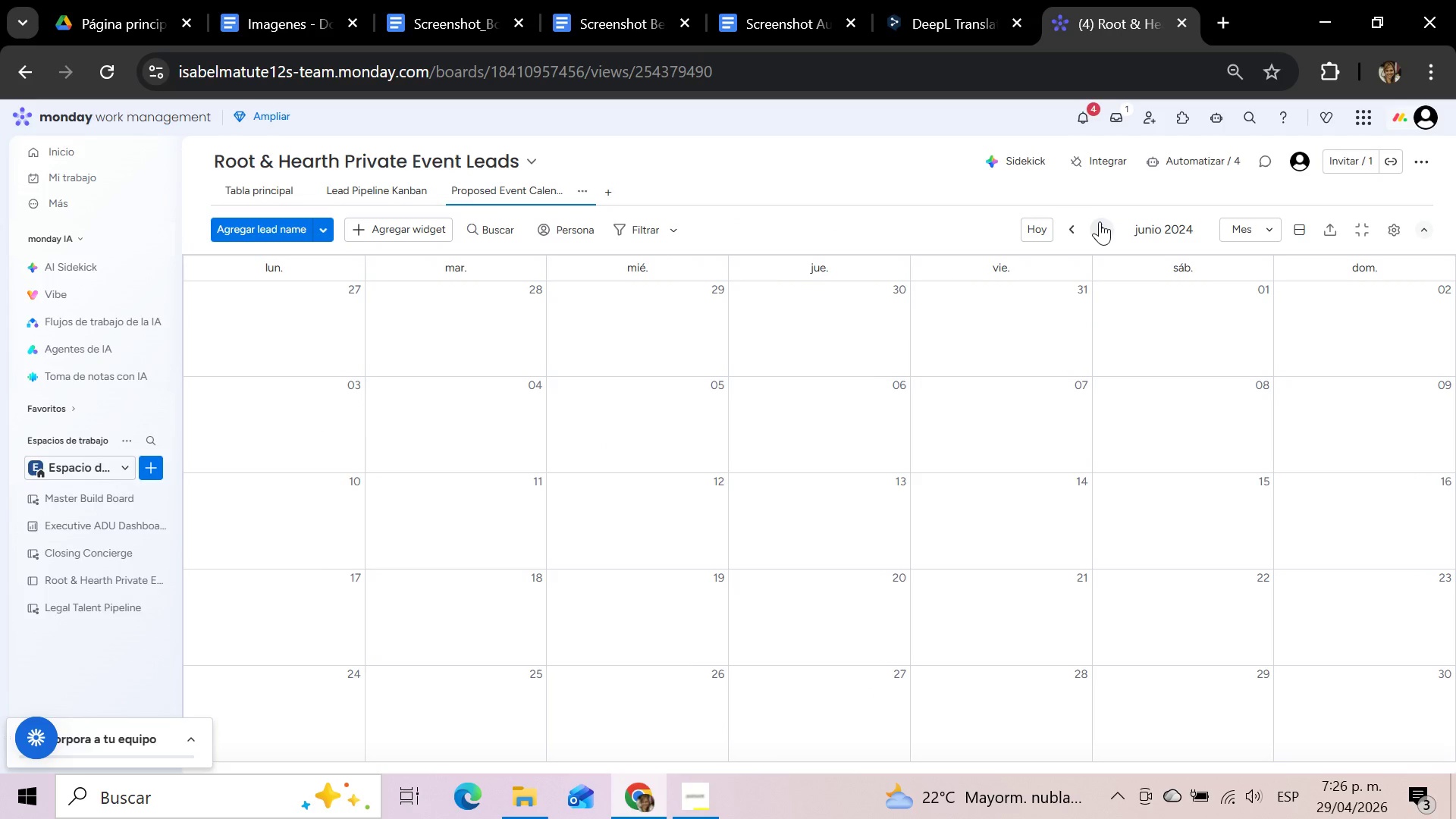 
left_click([1100, 221])
 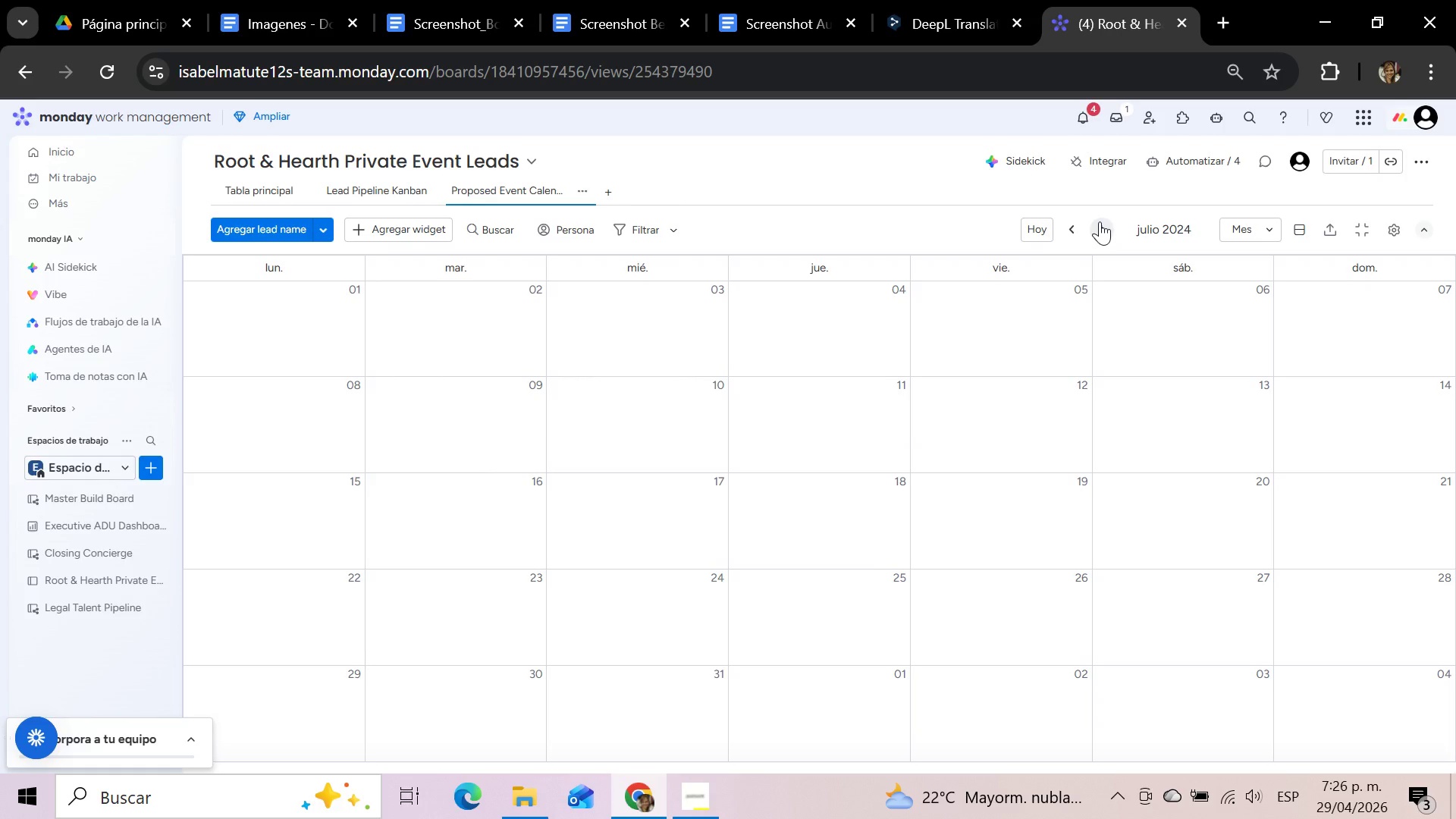 
left_click([1100, 221])
 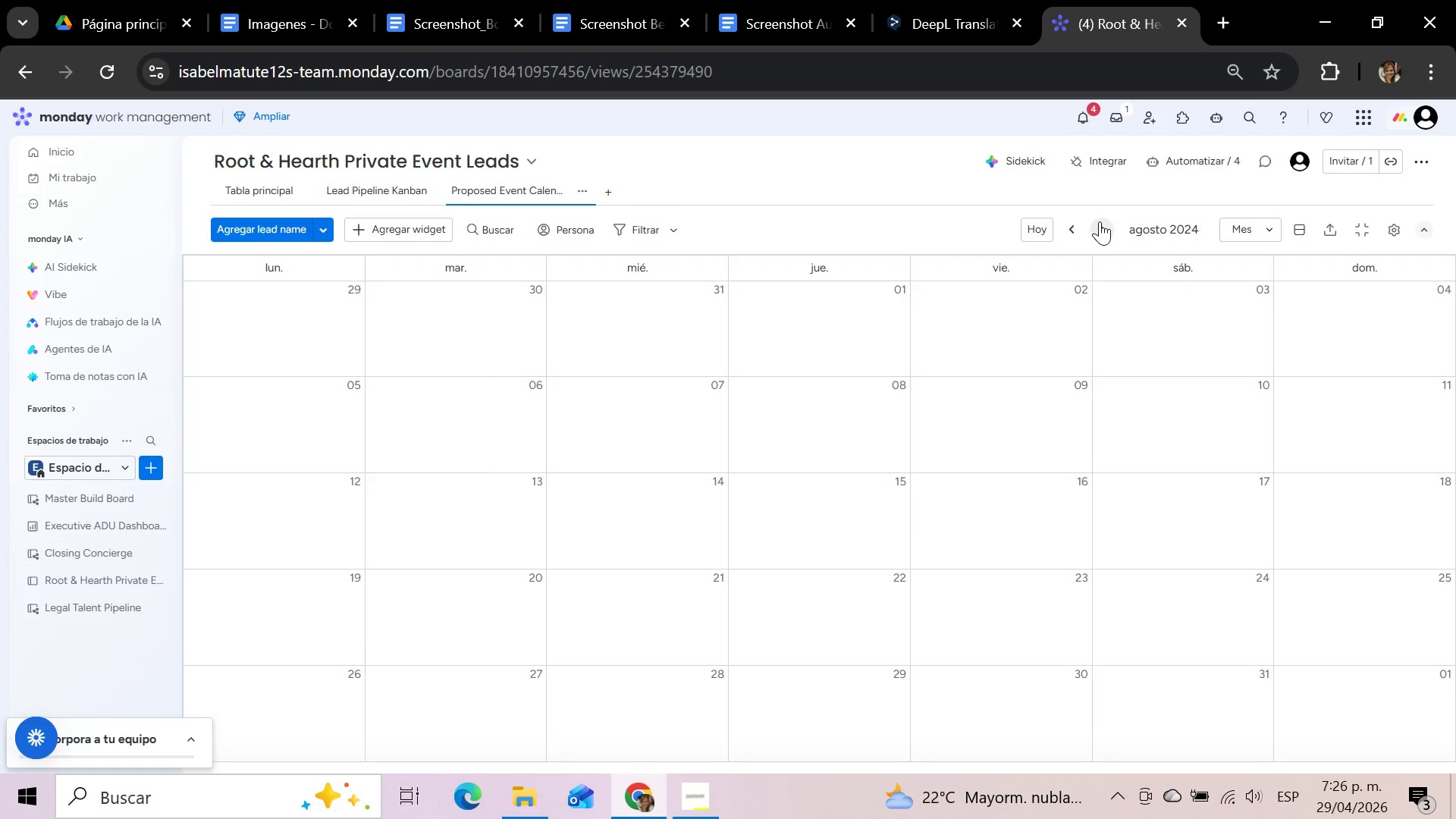 
left_click([1100, 221])
 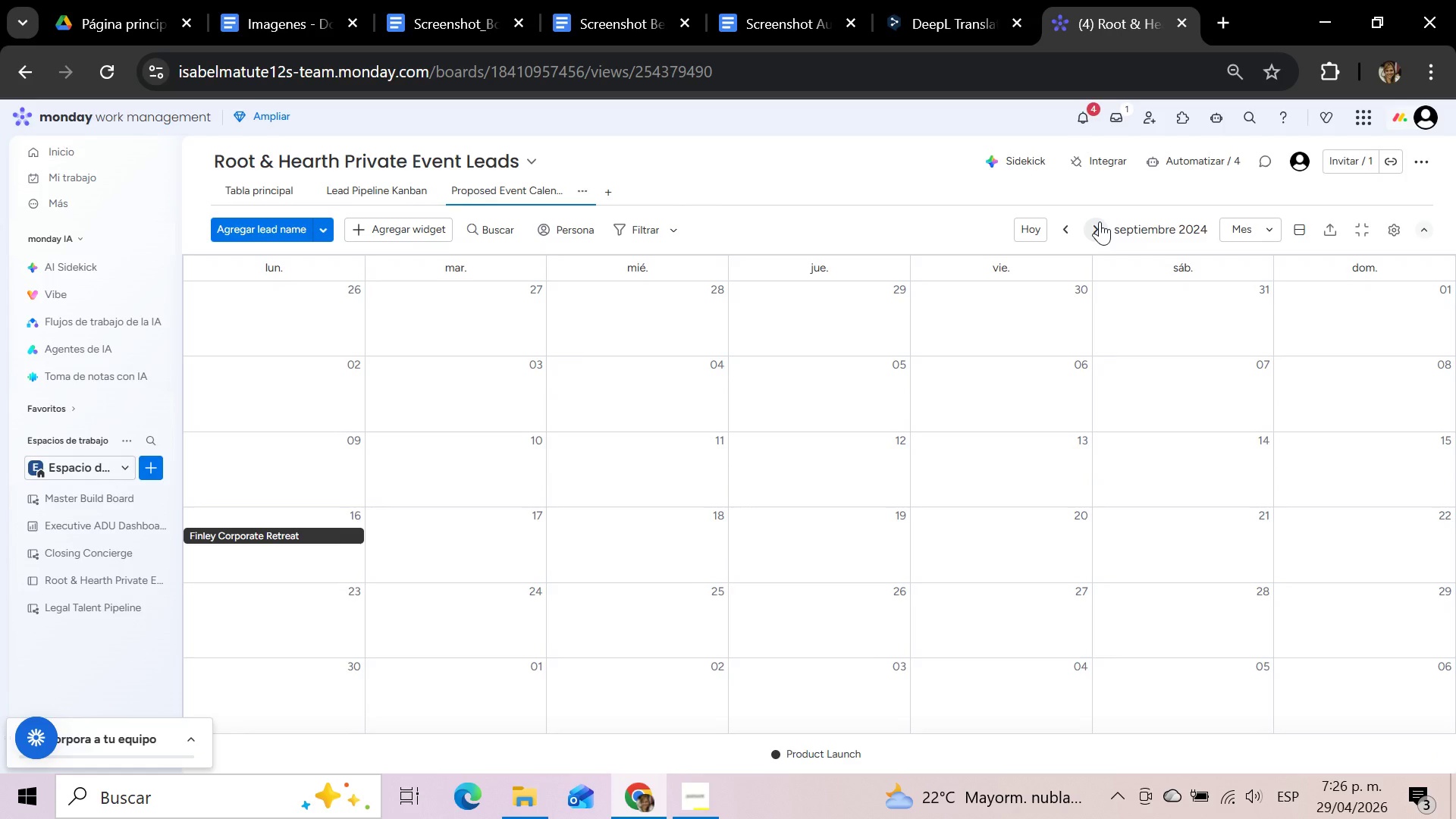 
left_click([1100, 221])
 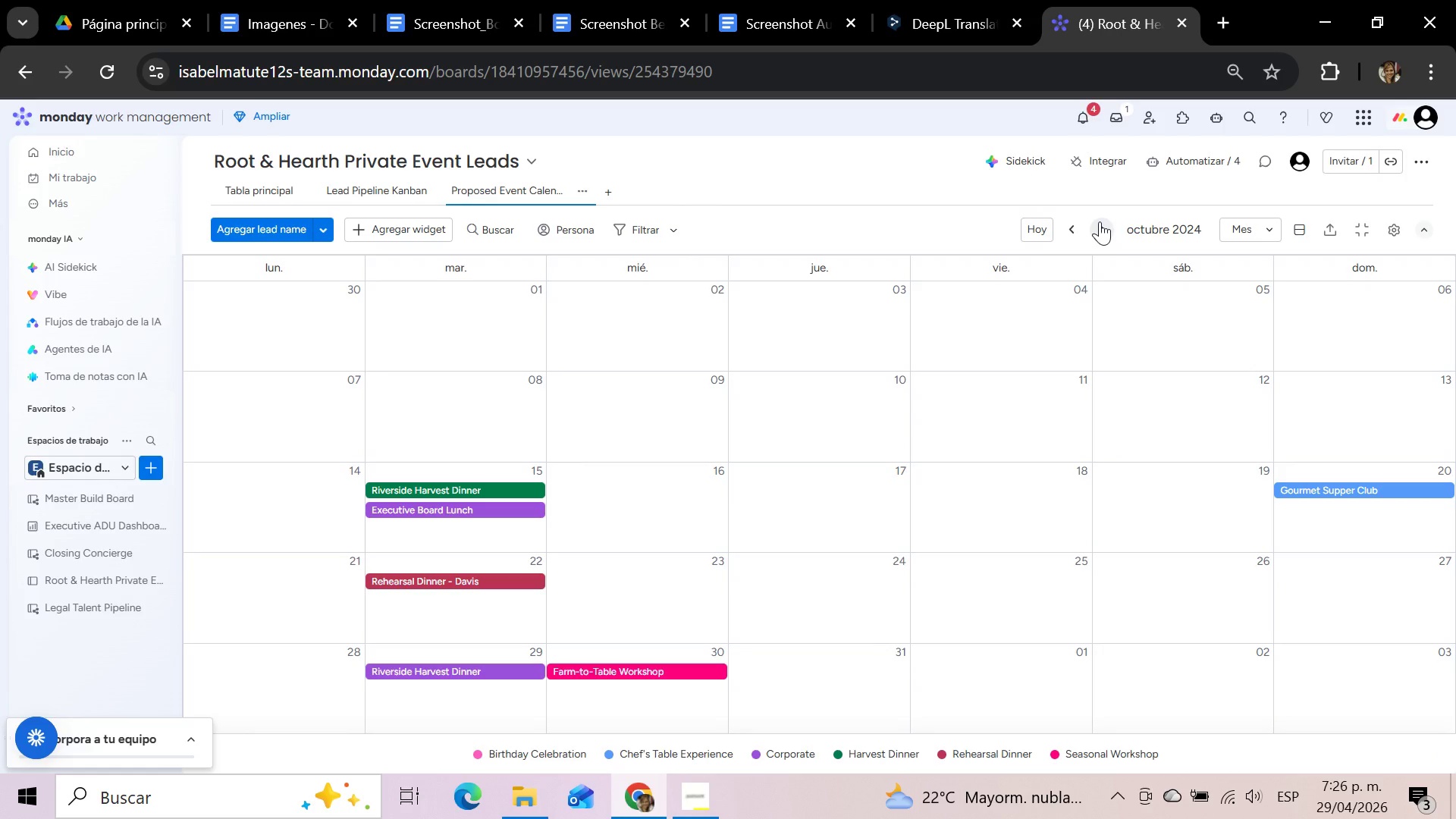 
left_click([1100, 221])
 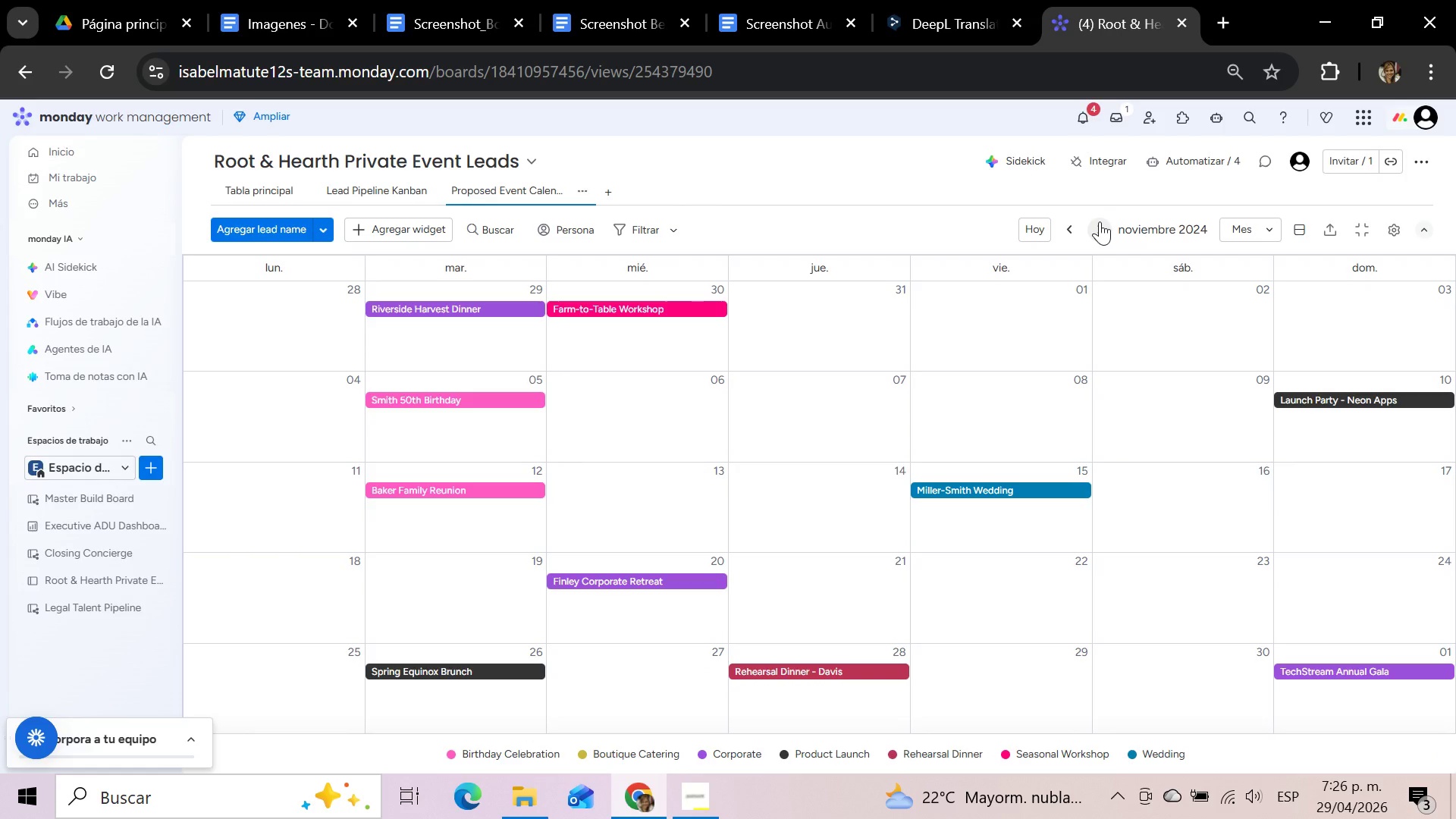 
wait(10.12)
 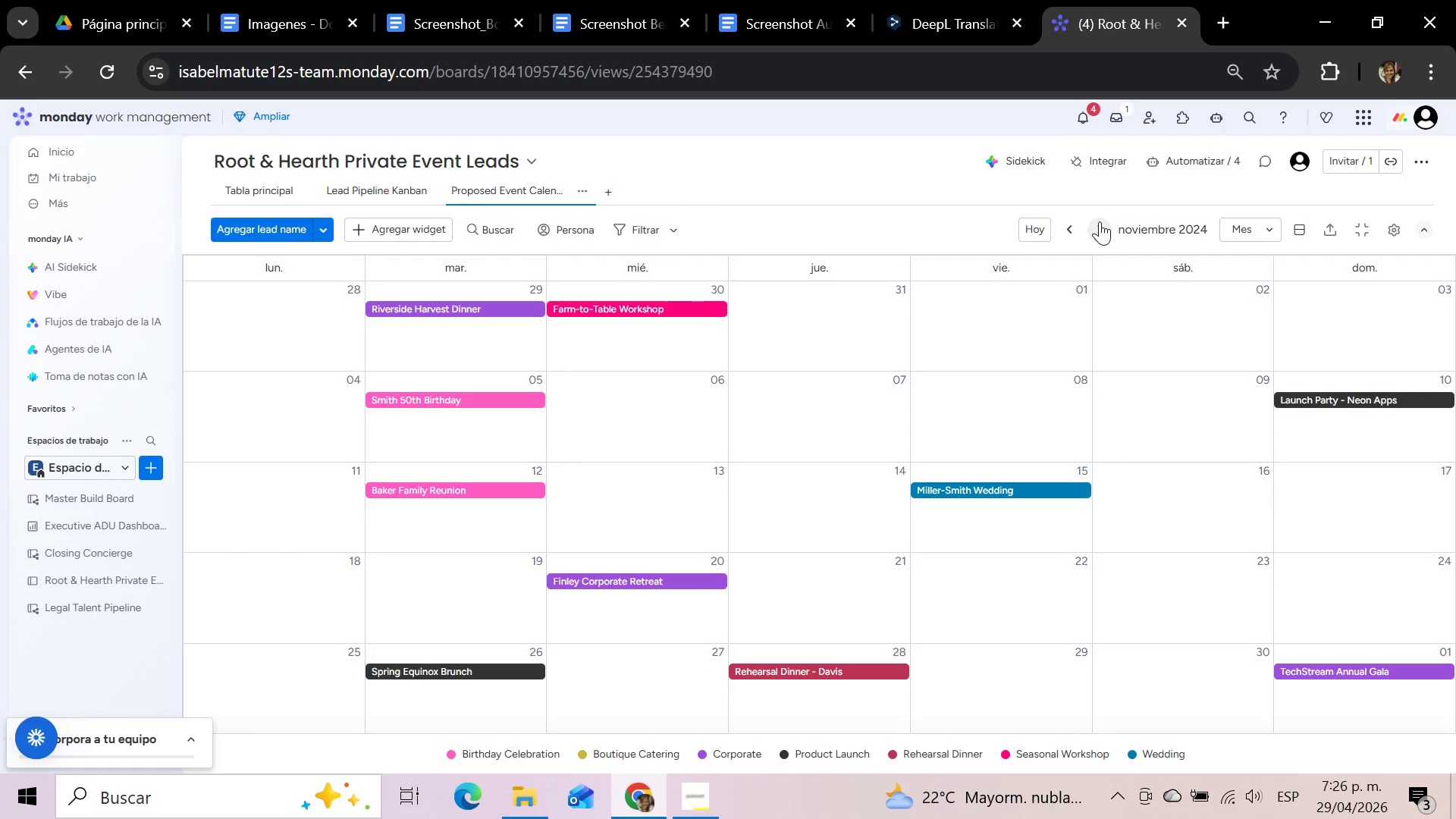 
key(Meta+Shift+S)
 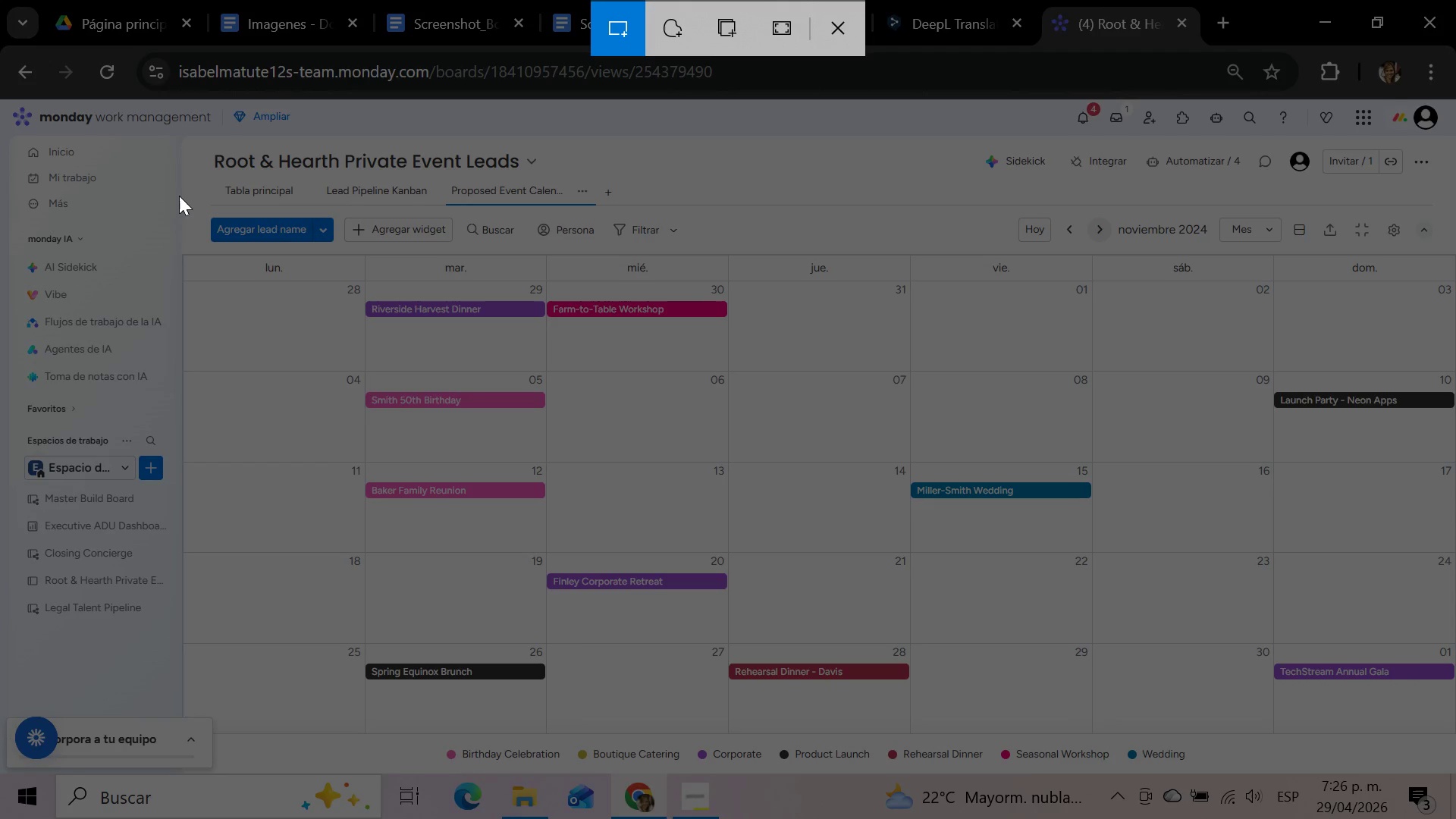 
left_click_drag(start_coordinate=[177, 206], to_coordinate=[1454, 759])
 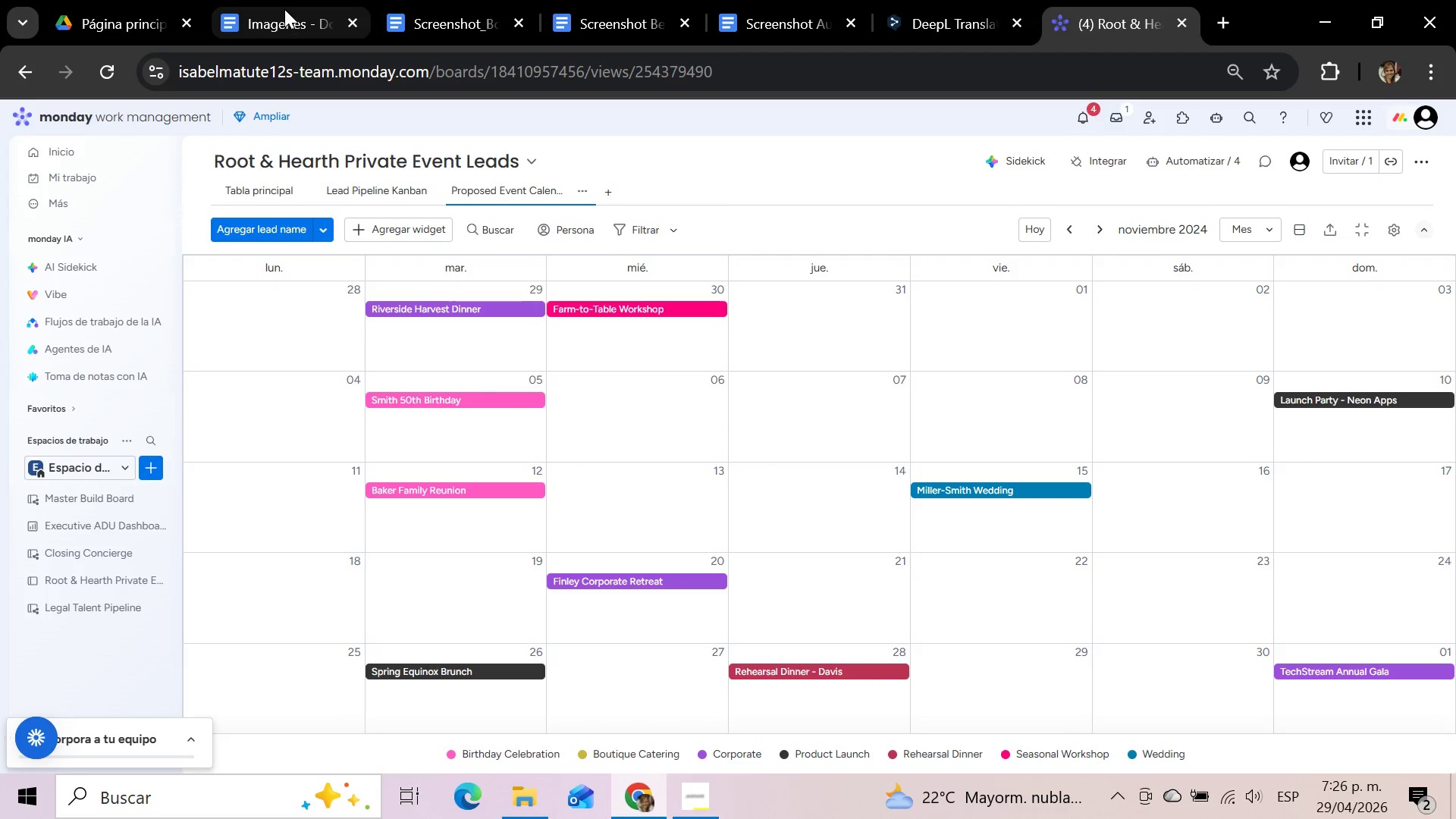 
left_click([415, 0])
 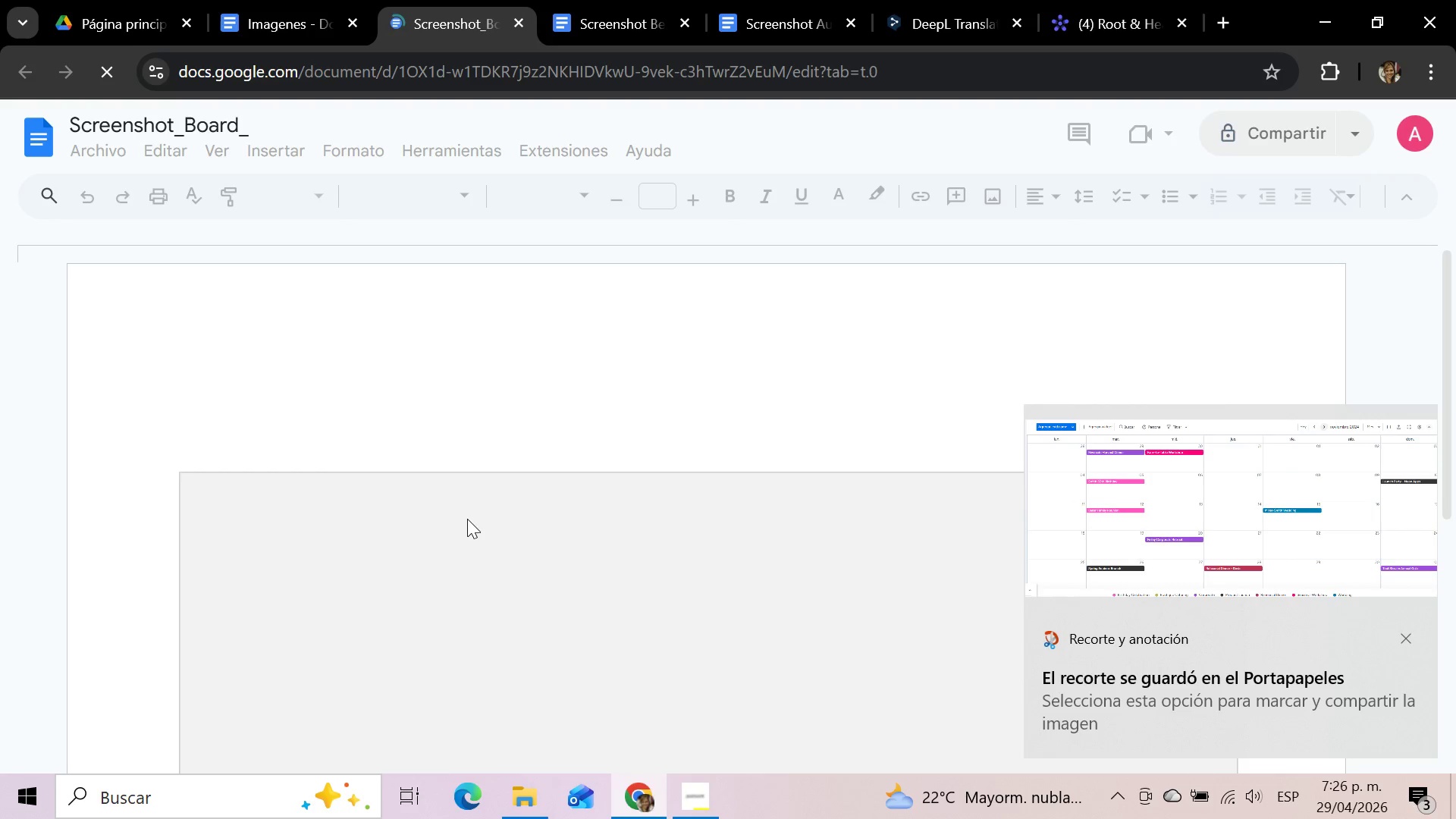 
wait(5.69)
 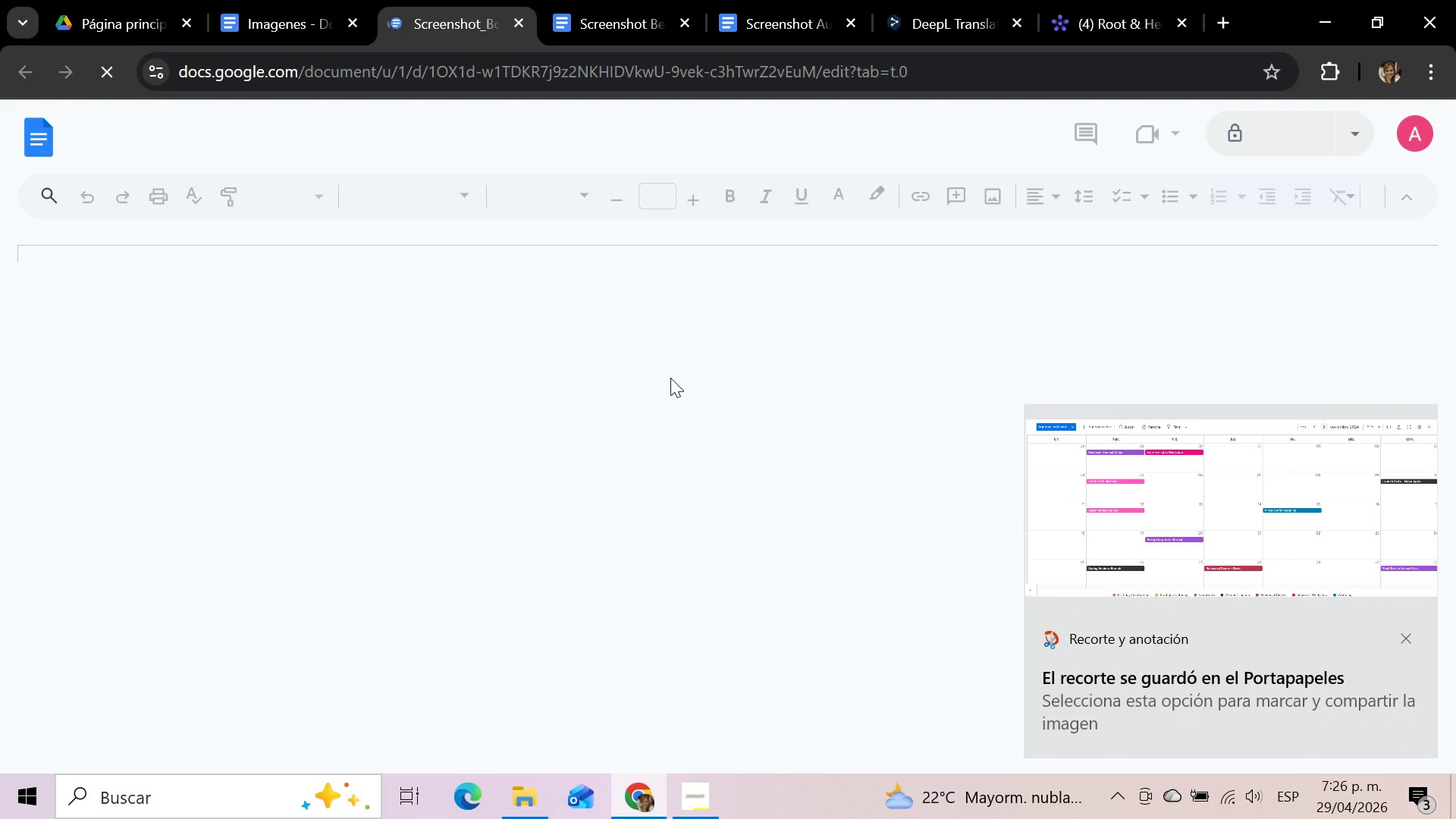 
left_click([467, 519])
 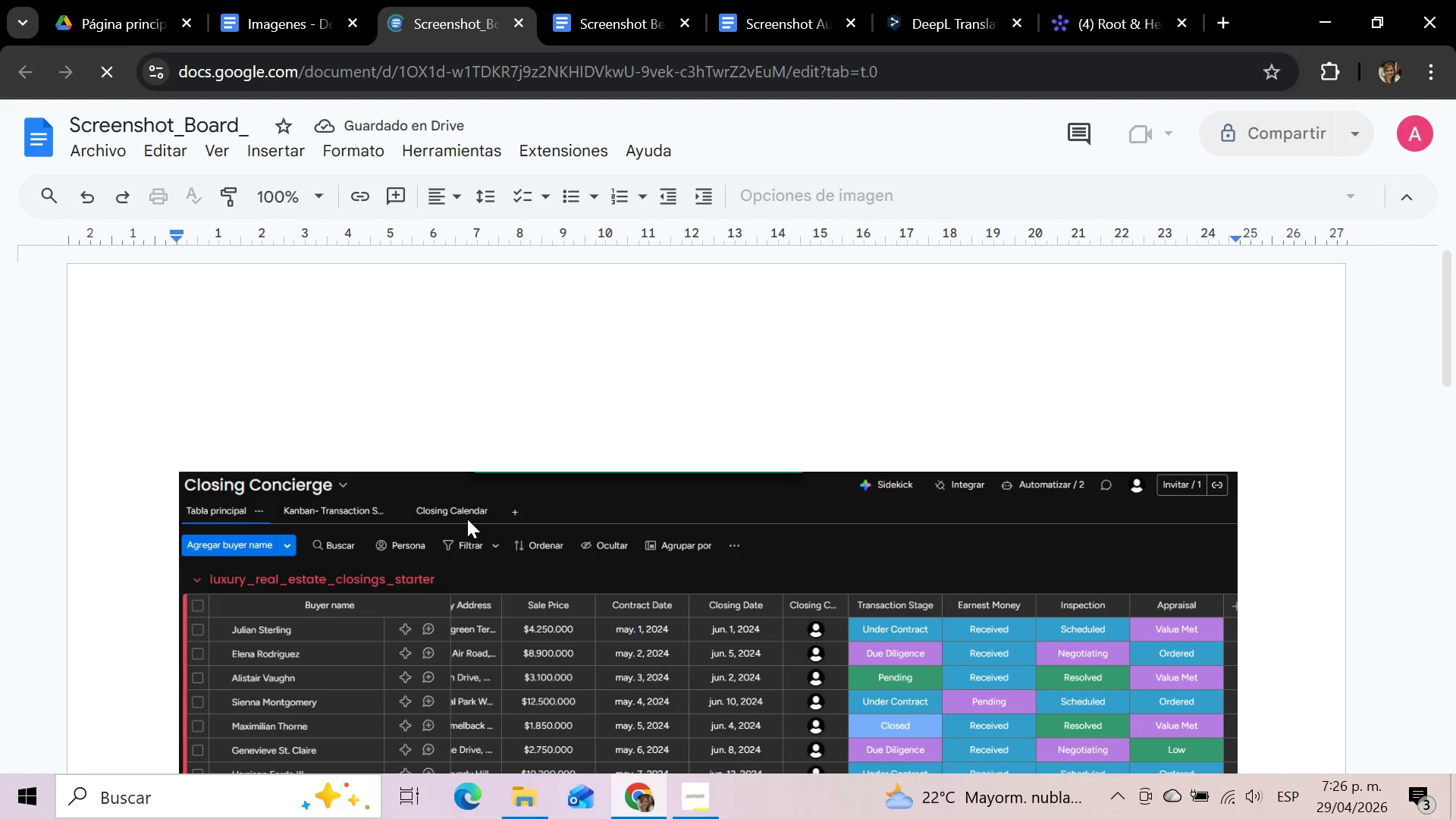 
key(Delete)
 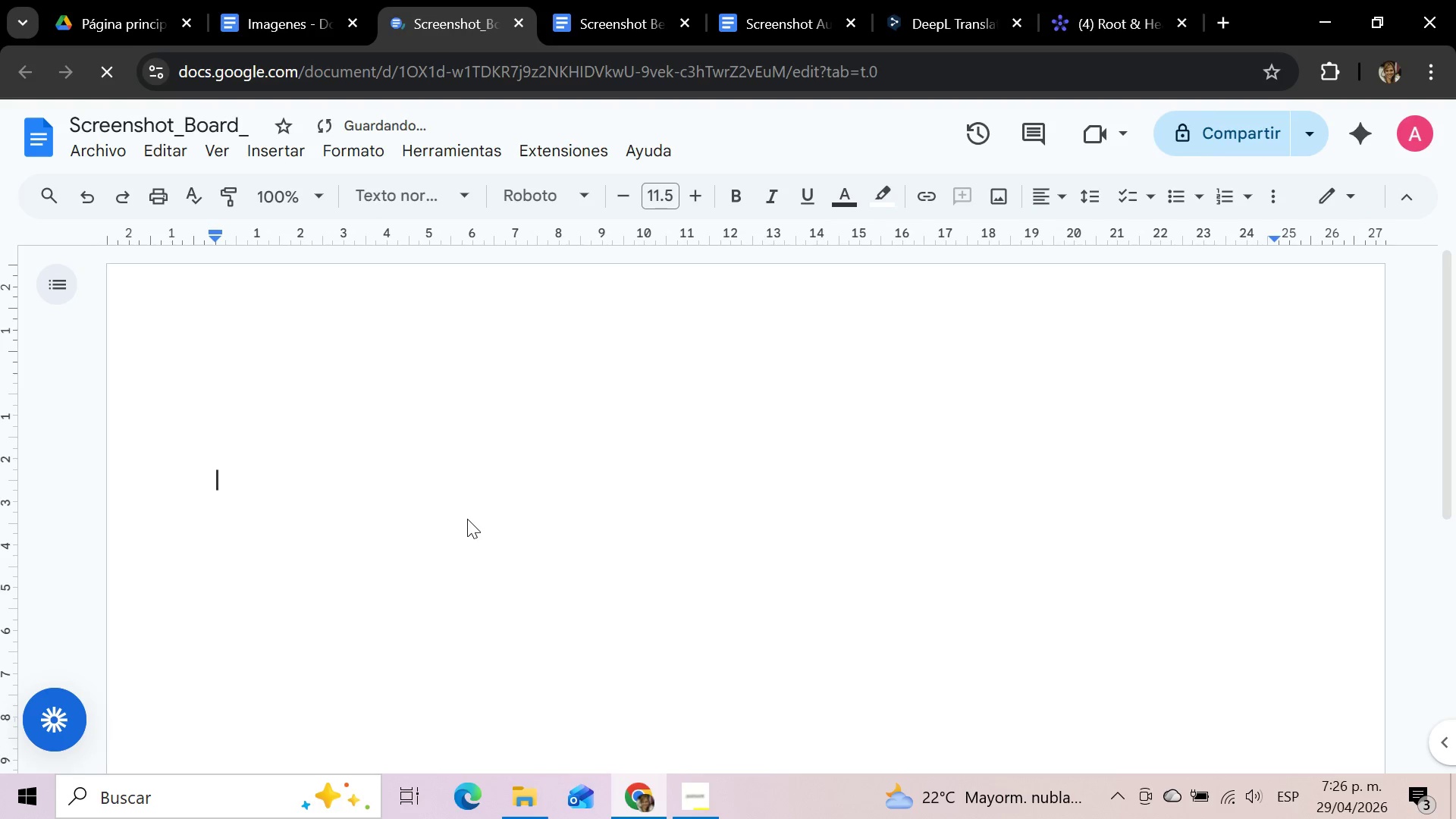 
key(Backspace)
 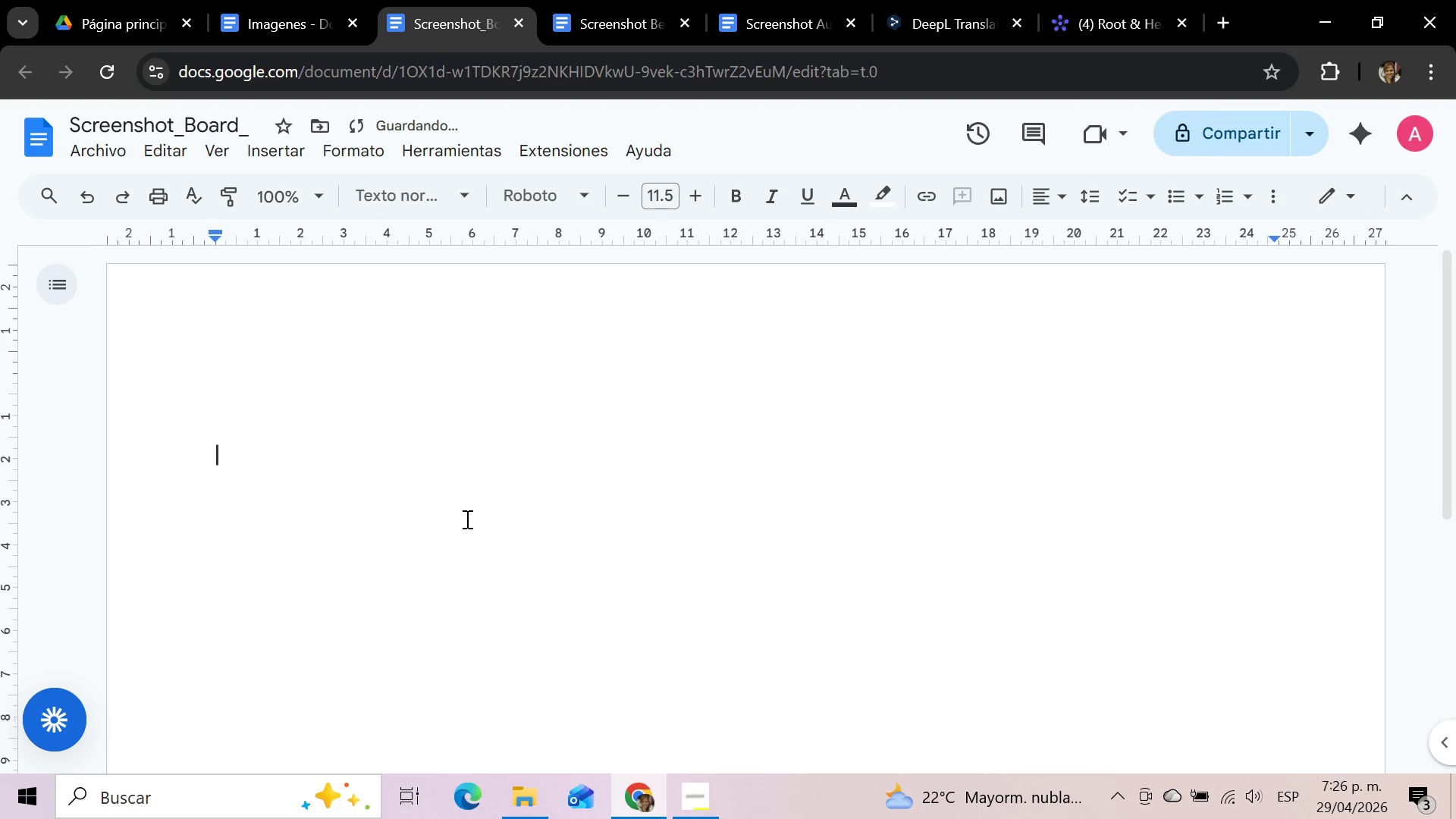 
key(Backspace)
 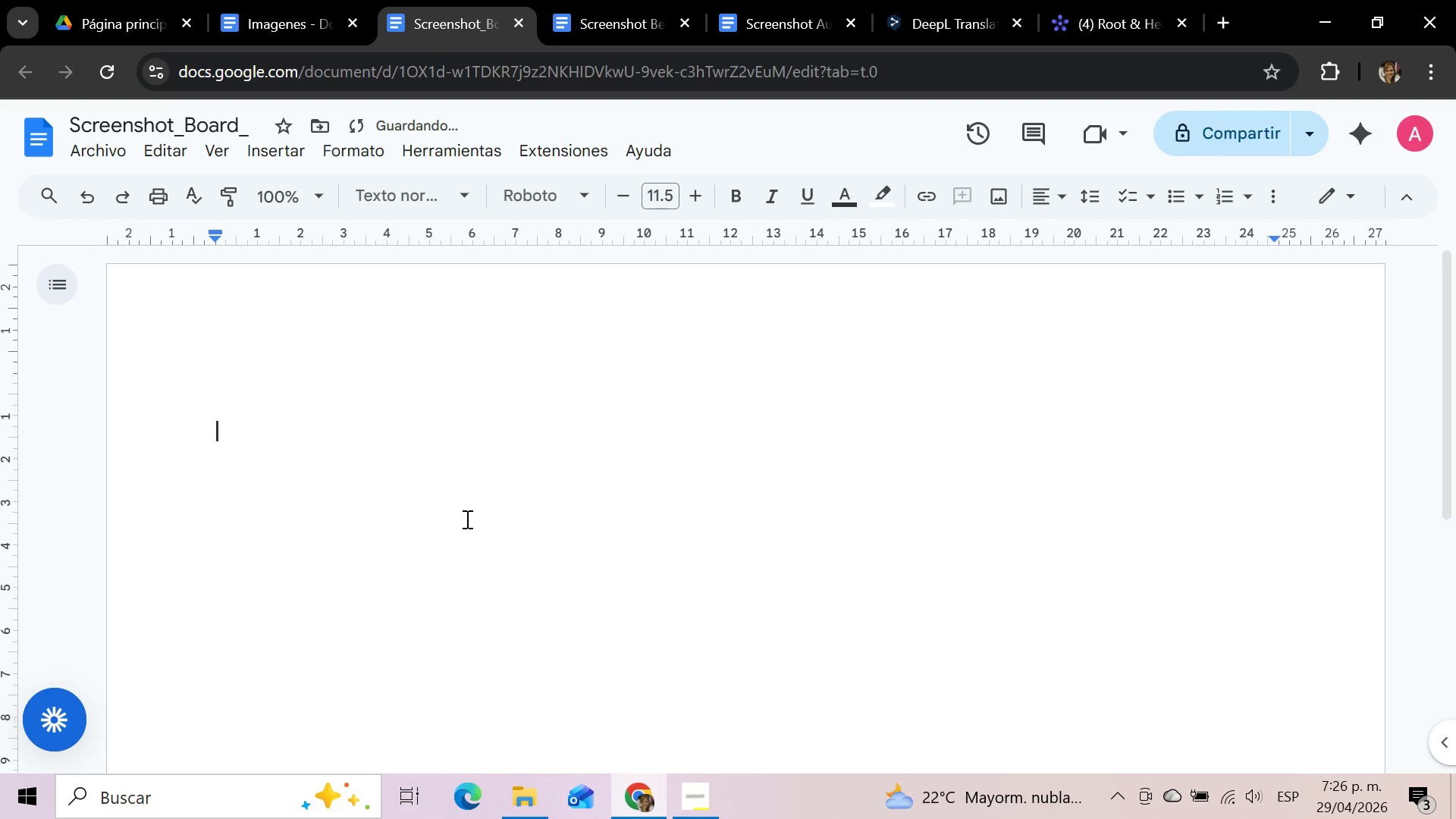 
key(Backspace)
 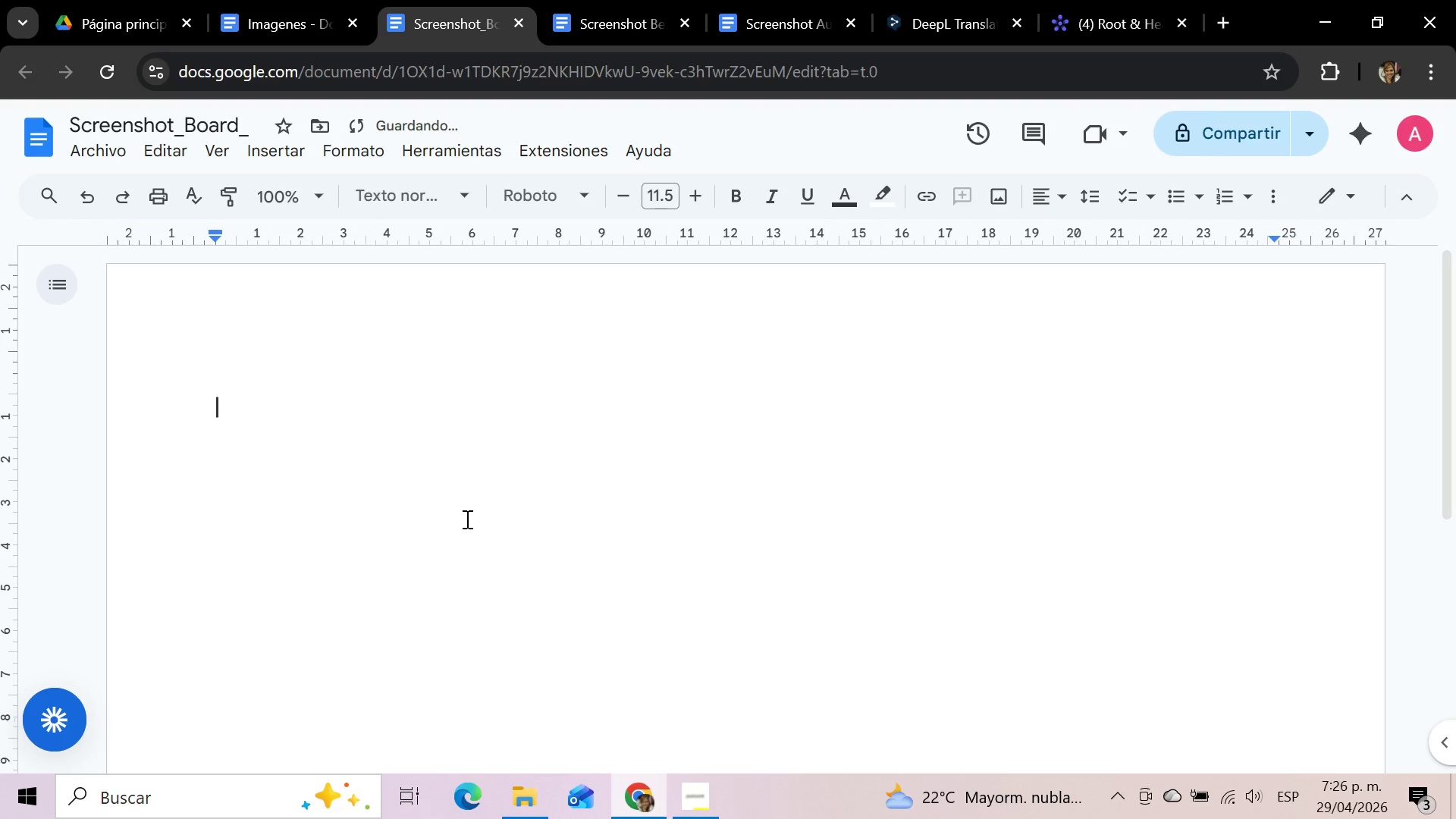 
key(Backspace)
 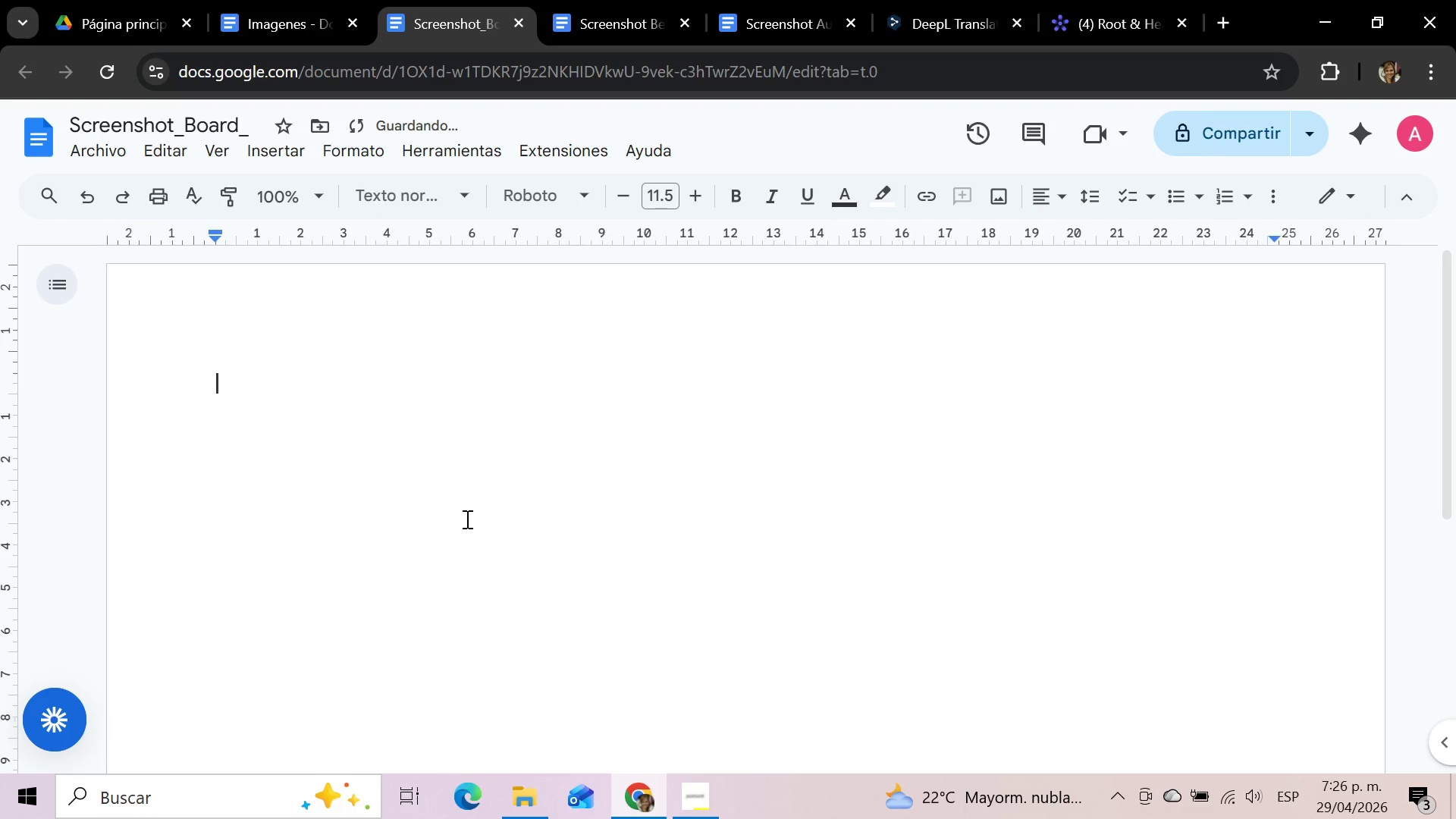 
key(Backspace)
 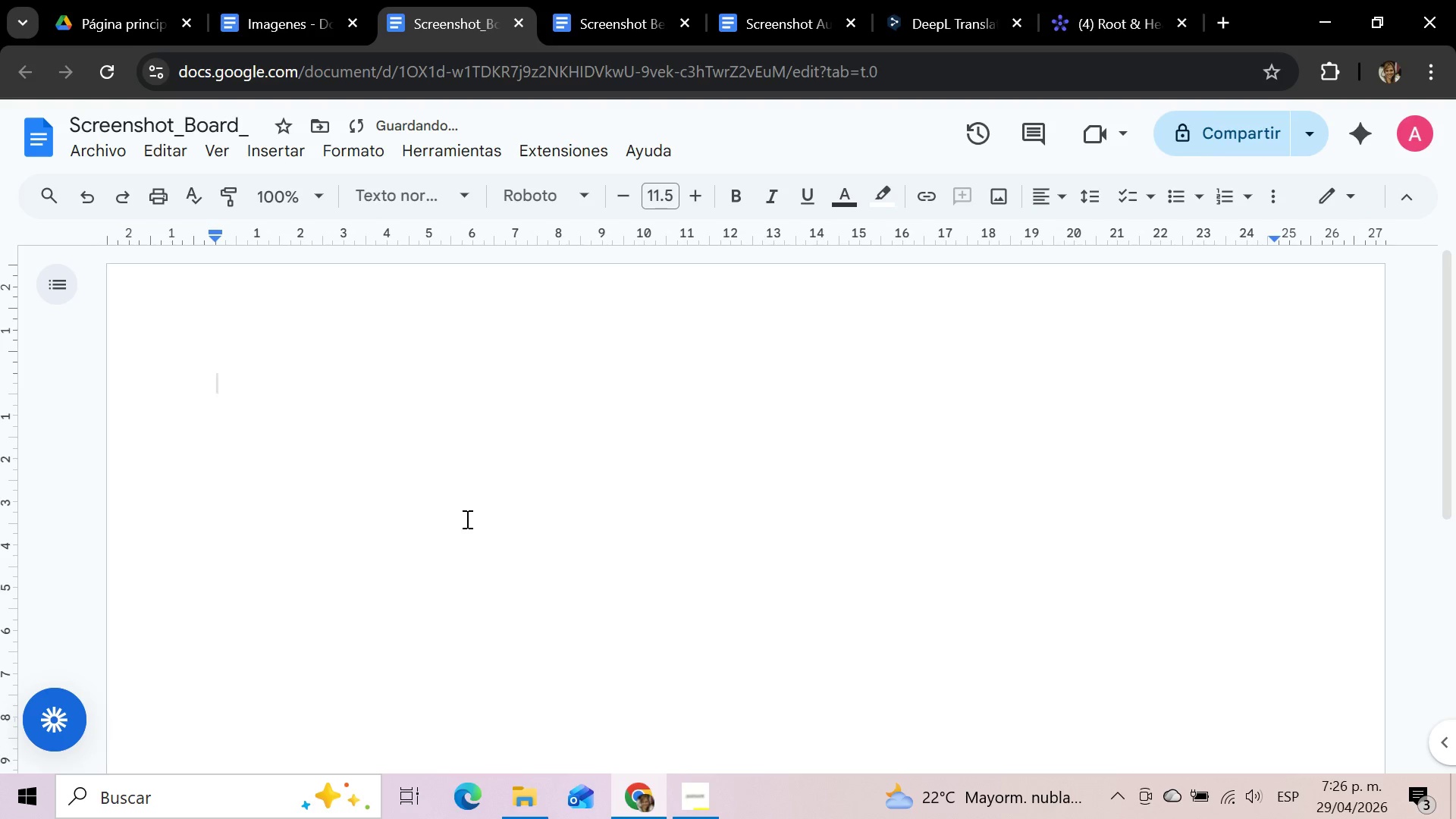 
key(Control+V)
 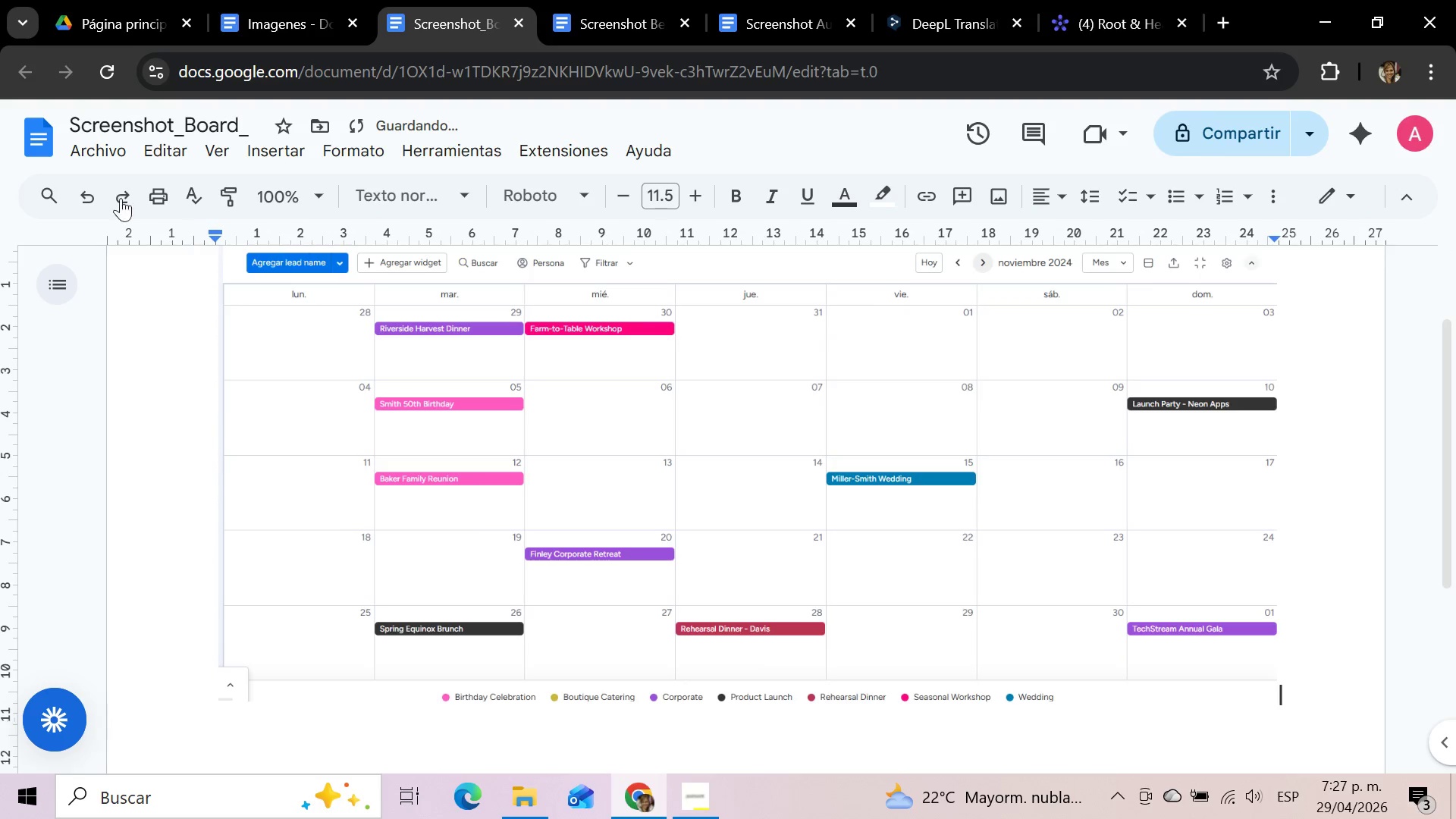 
left_click([102, 153])
 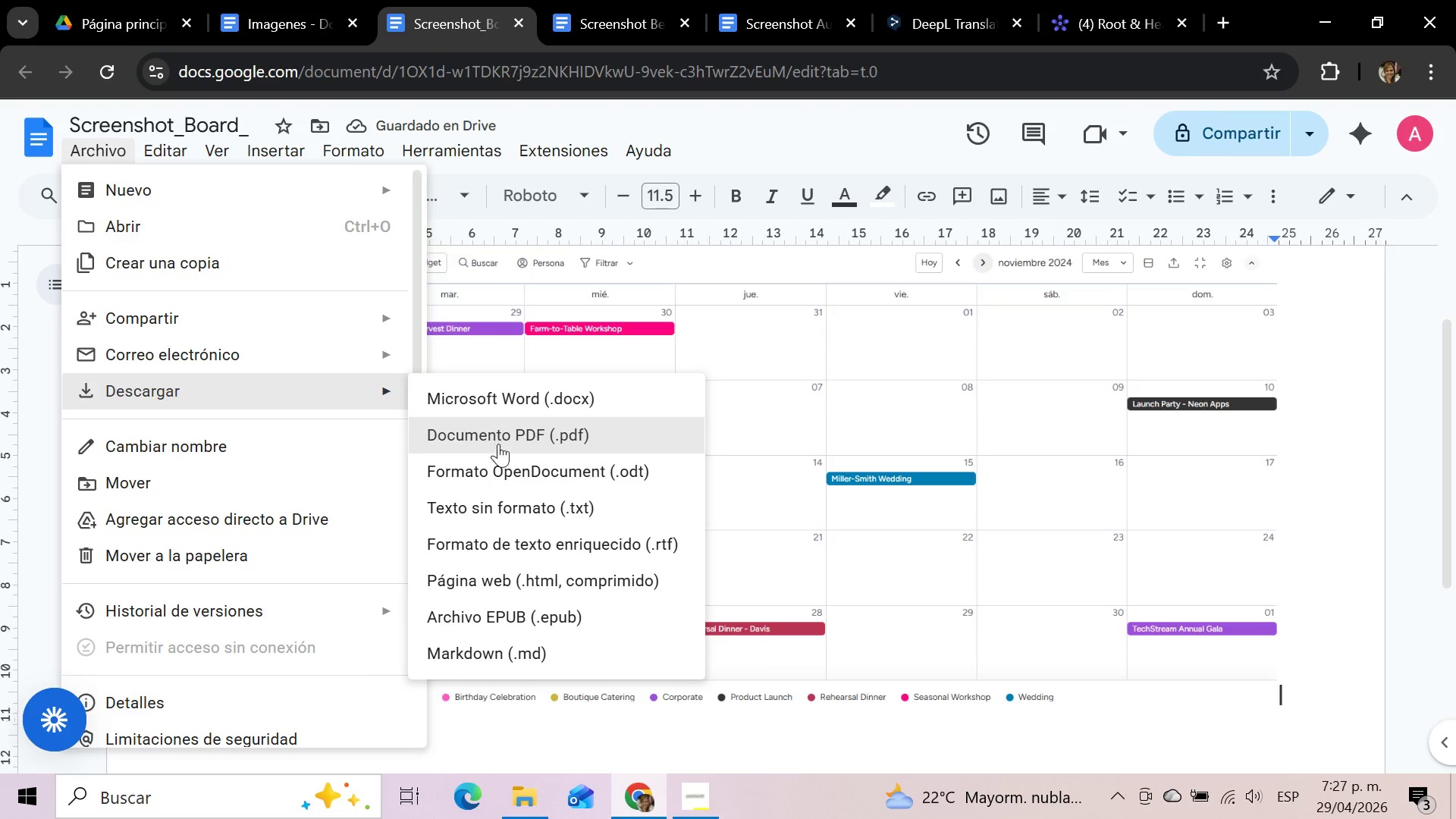 
left_click([502, 446])
 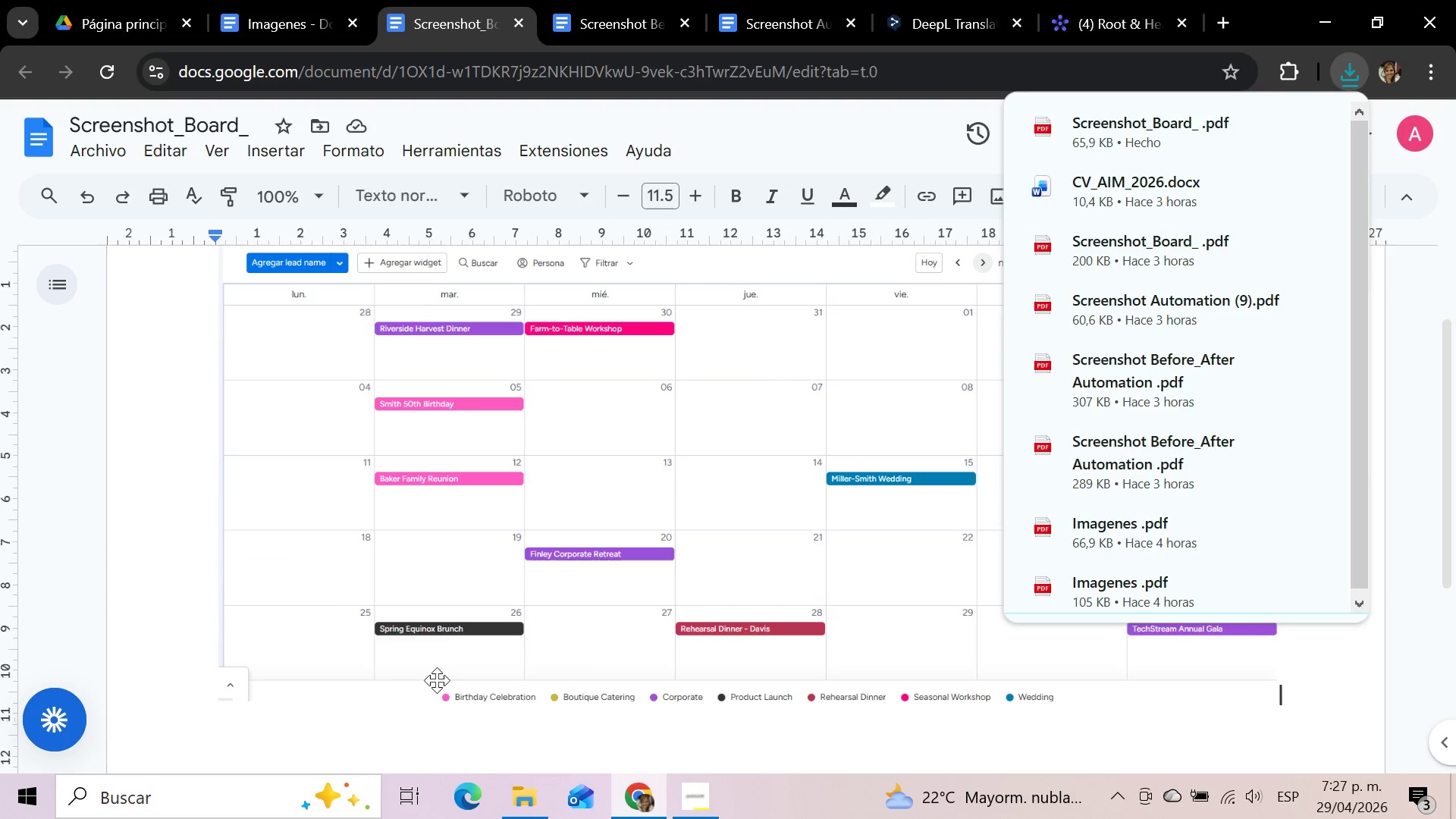 
left_click([525, 805])
 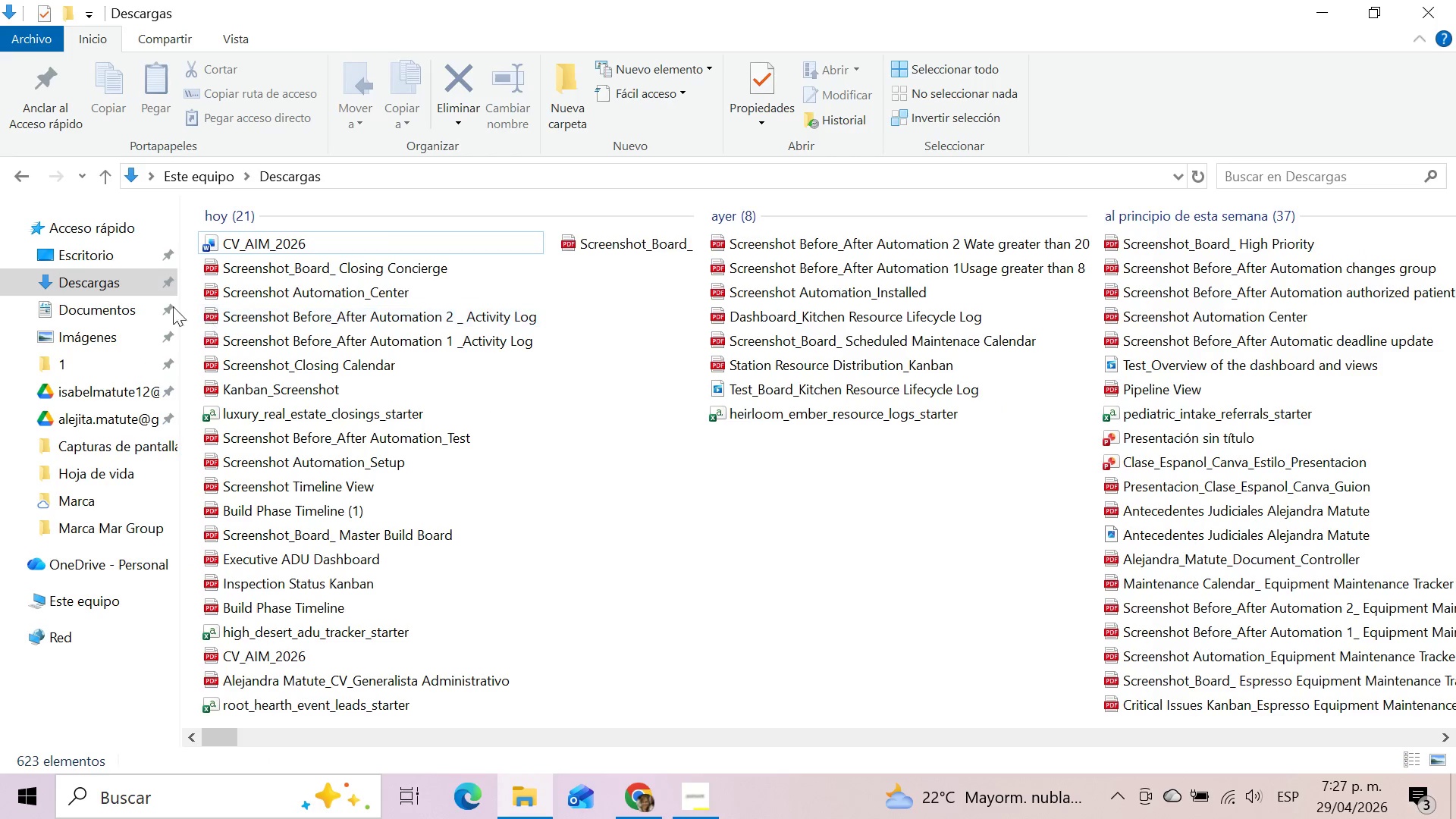 
left_click([112, 286])
 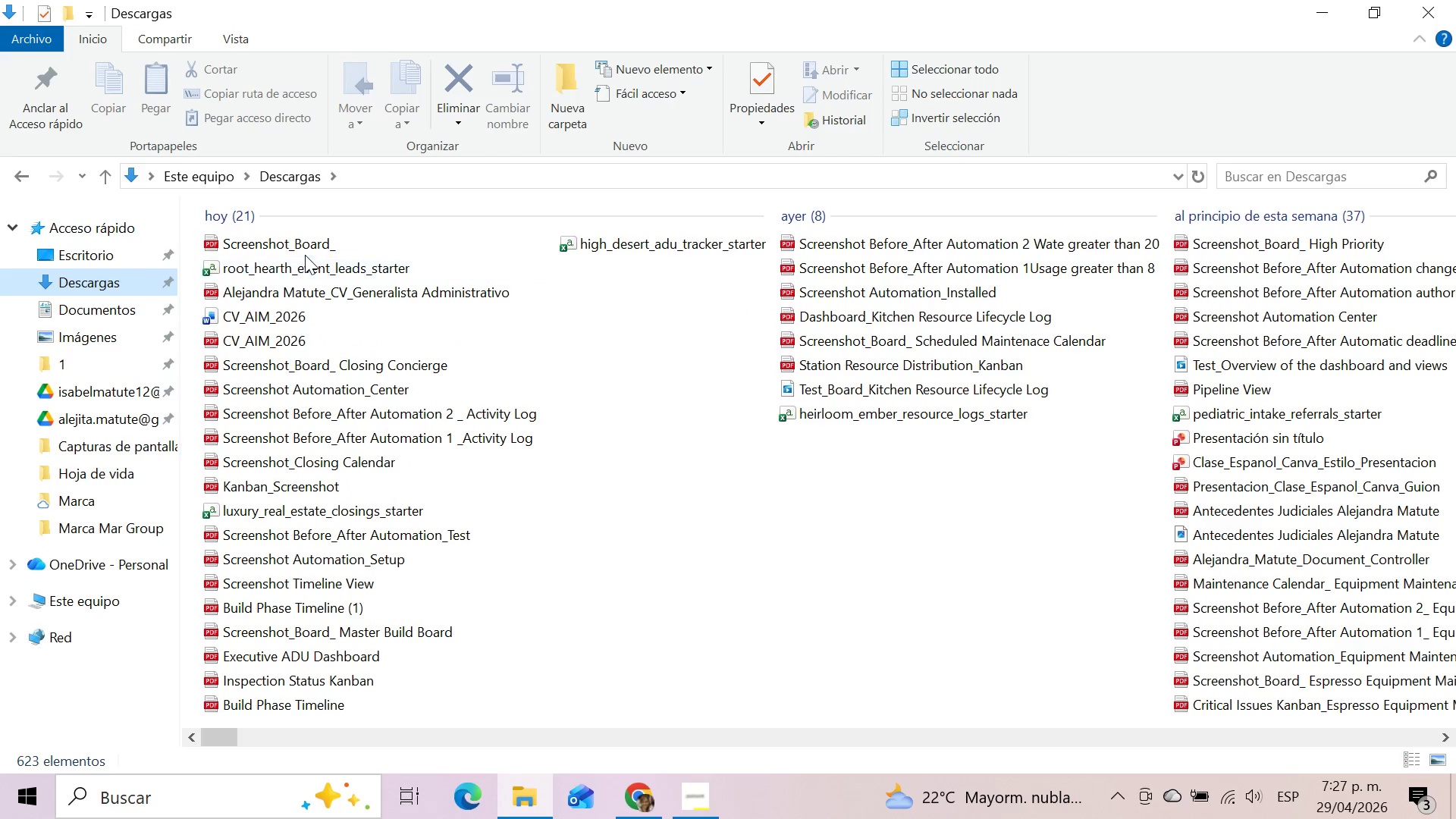 
left_click([305, 249])
 